 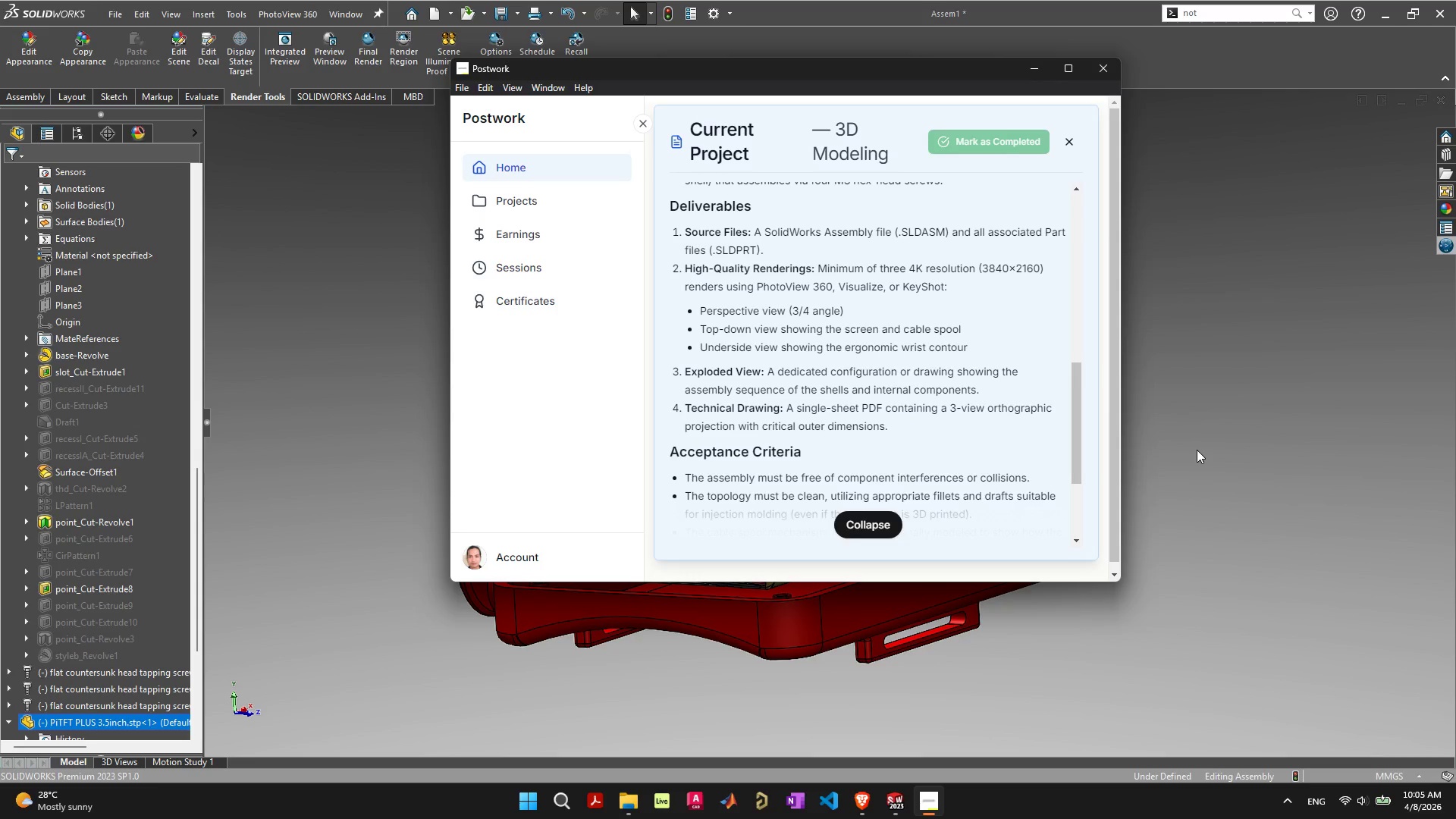 
key(Control+Z)
 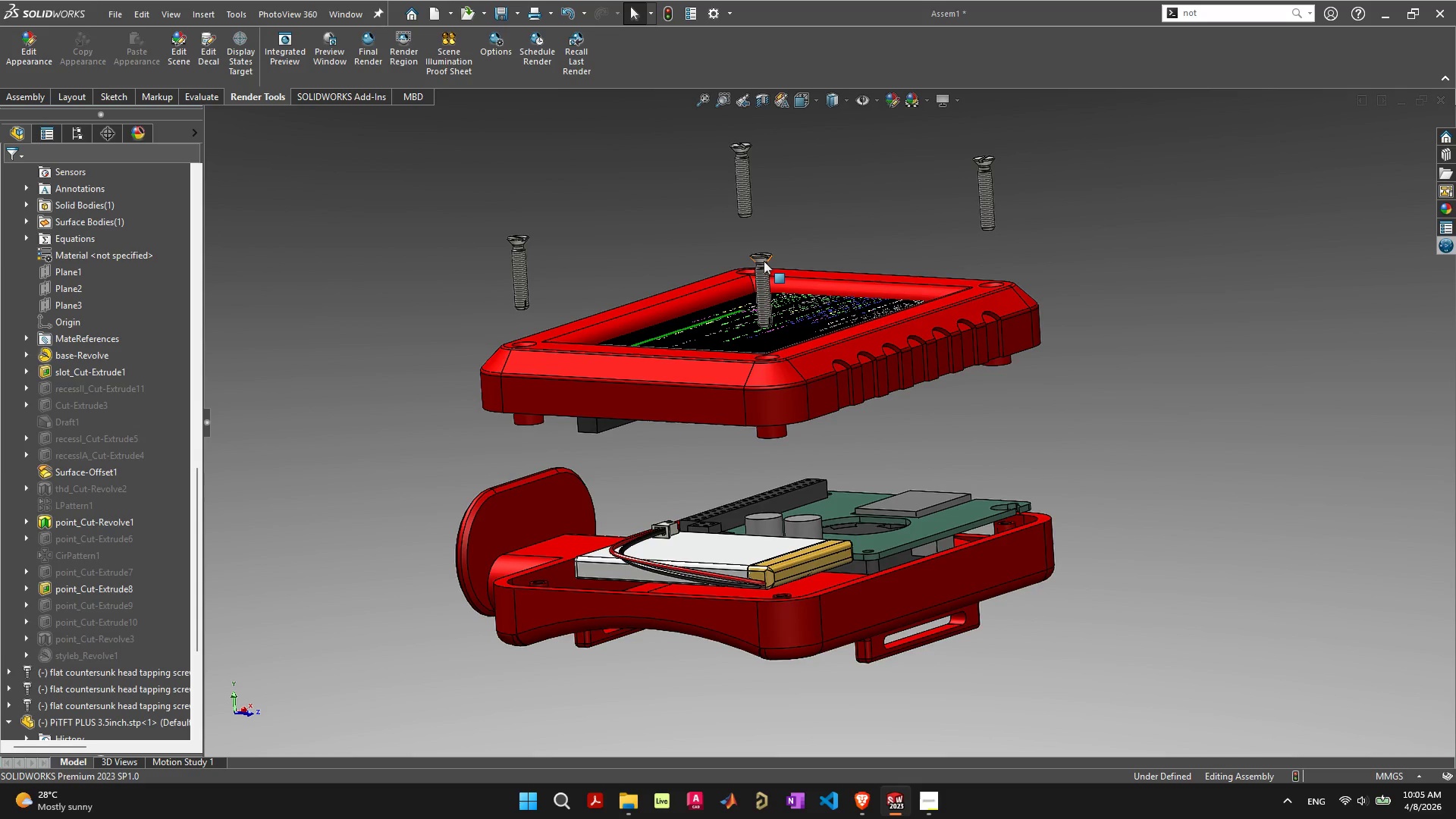 
scroll: coordinate [779, 273], scroll_direction: up, amount: 5.0
 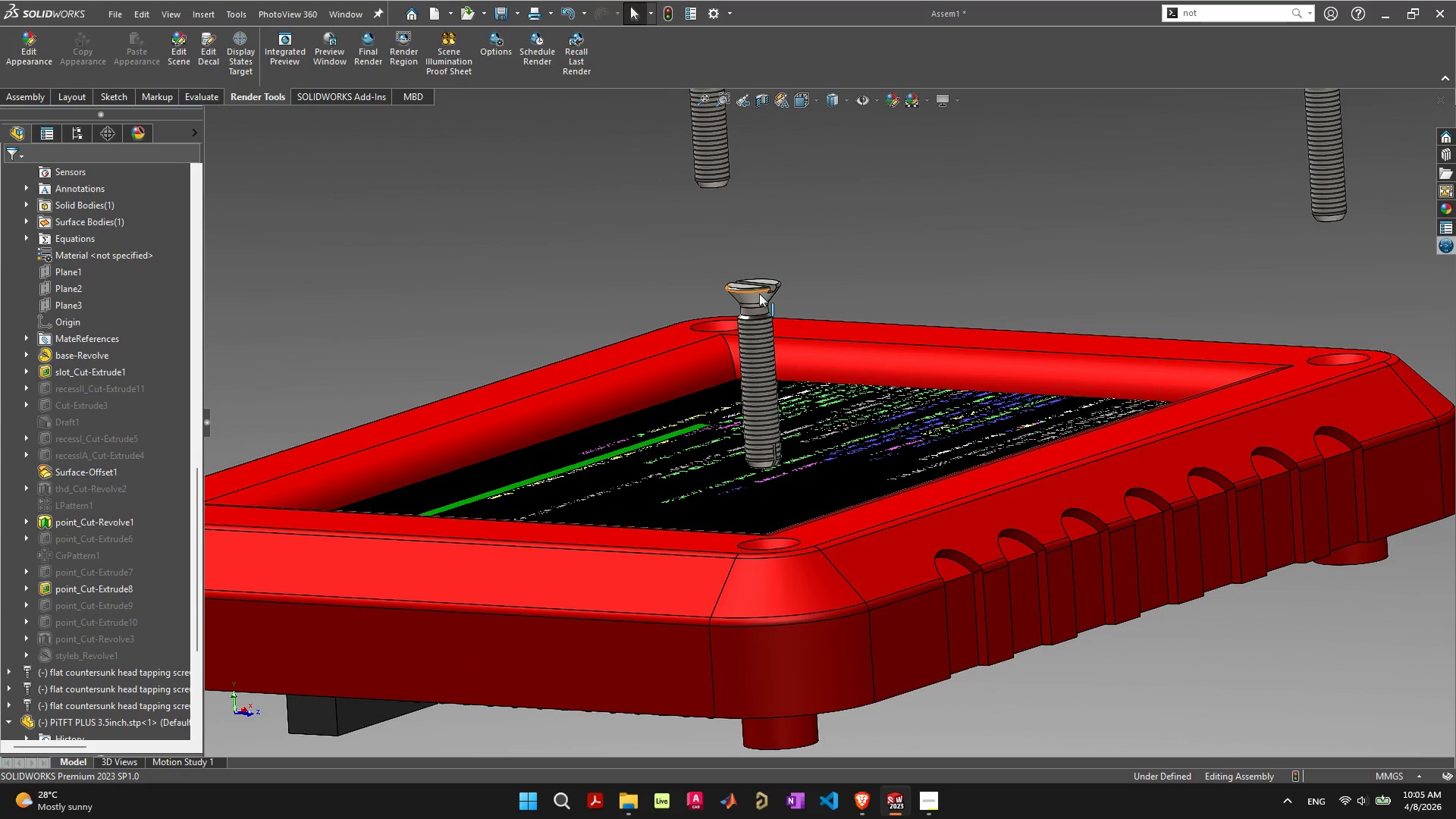 
left_click([759, 293])
 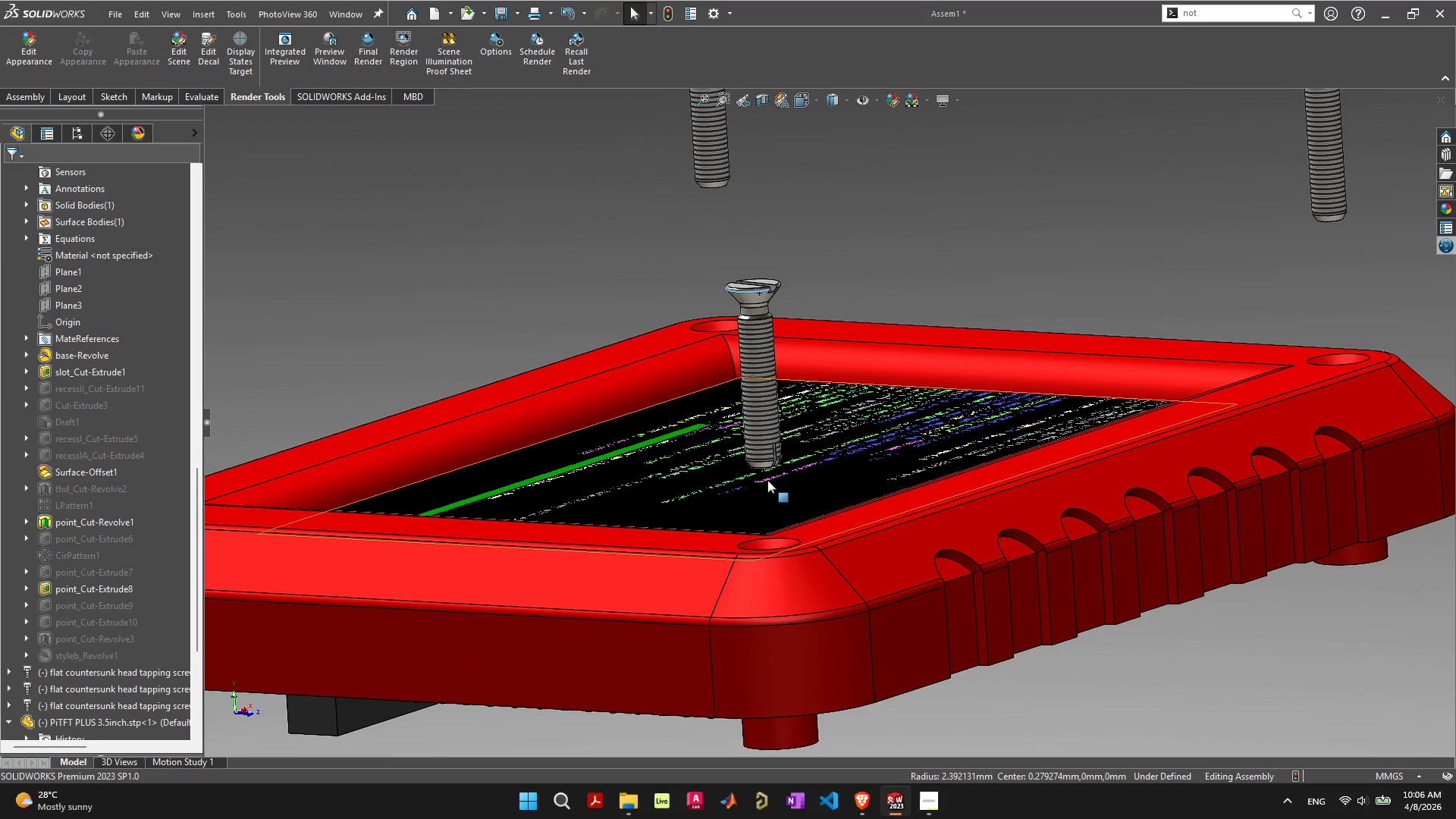 
wait(5.05)
 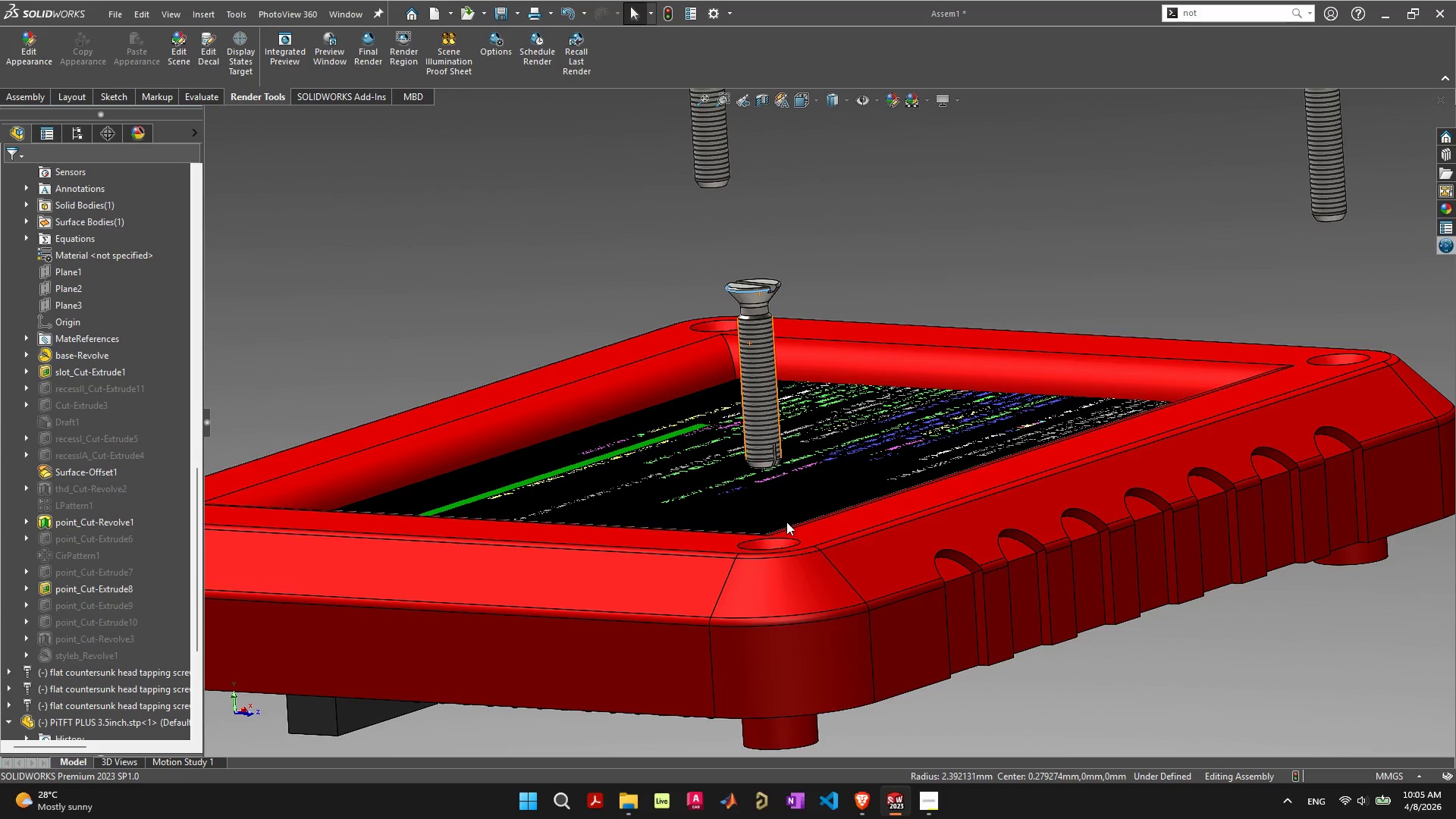 
left_click([751, 298])
 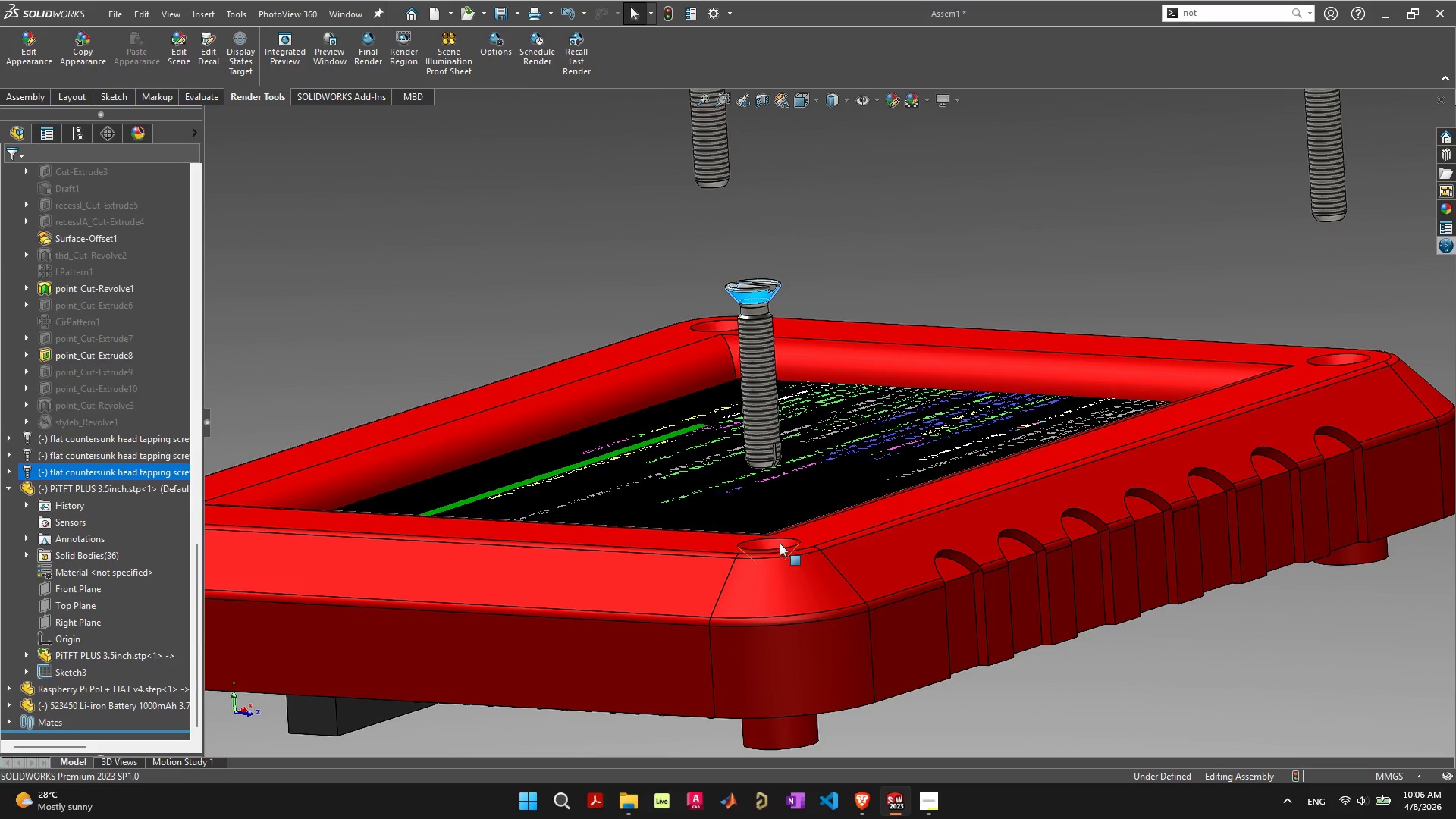 
left_click([780, 541])
 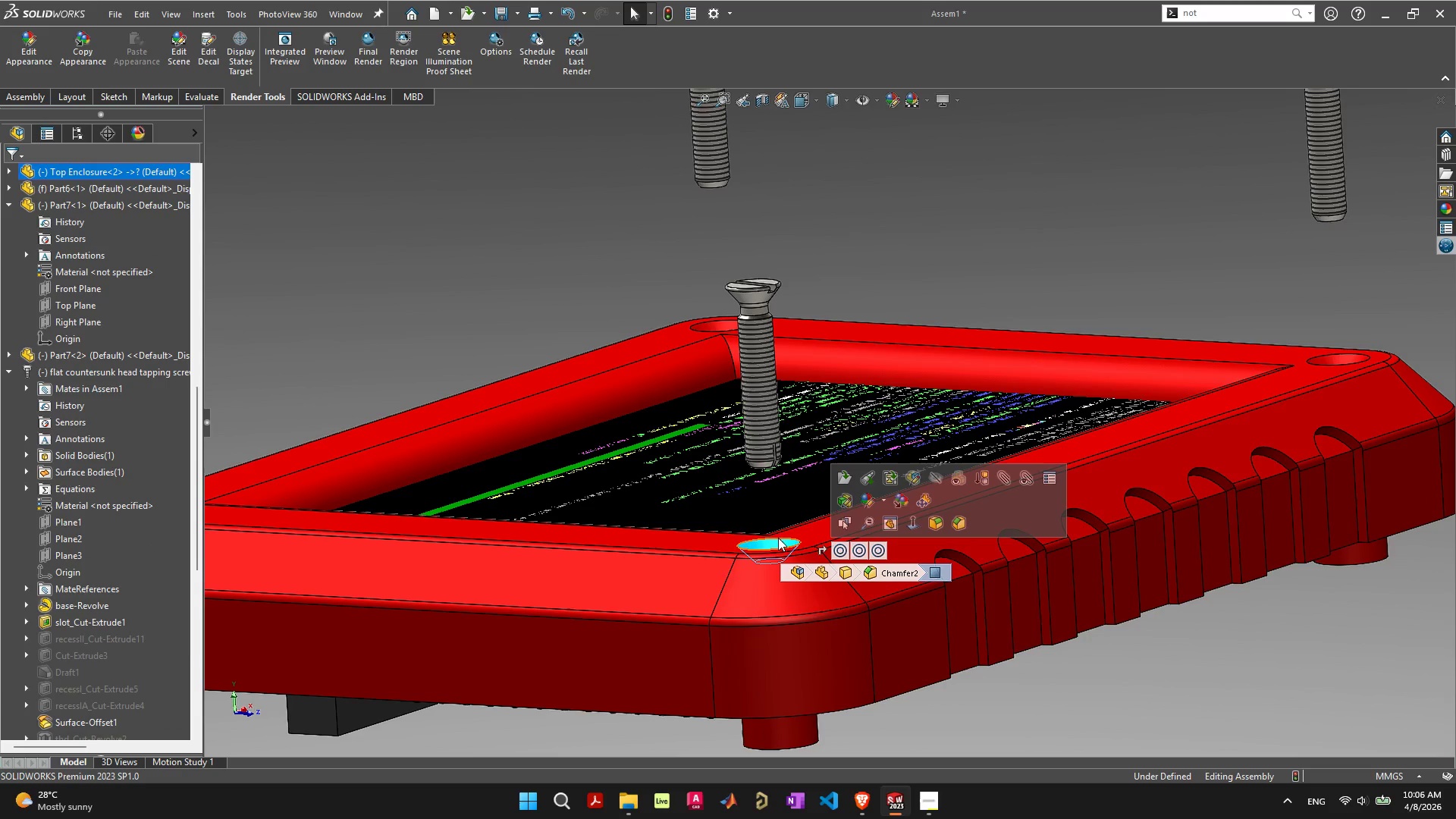 
wait(5.77)
 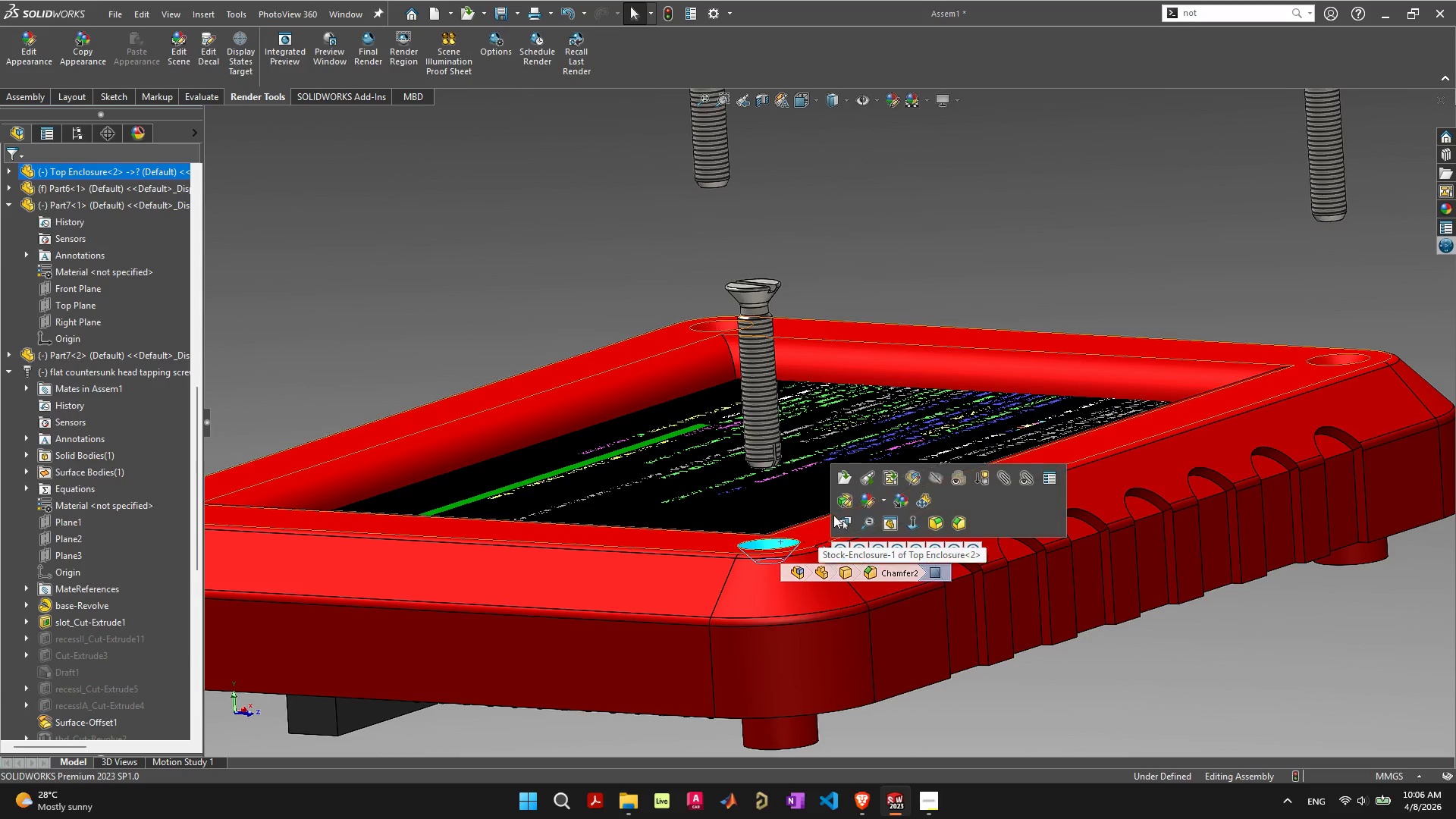 
left_click([860, 245])
 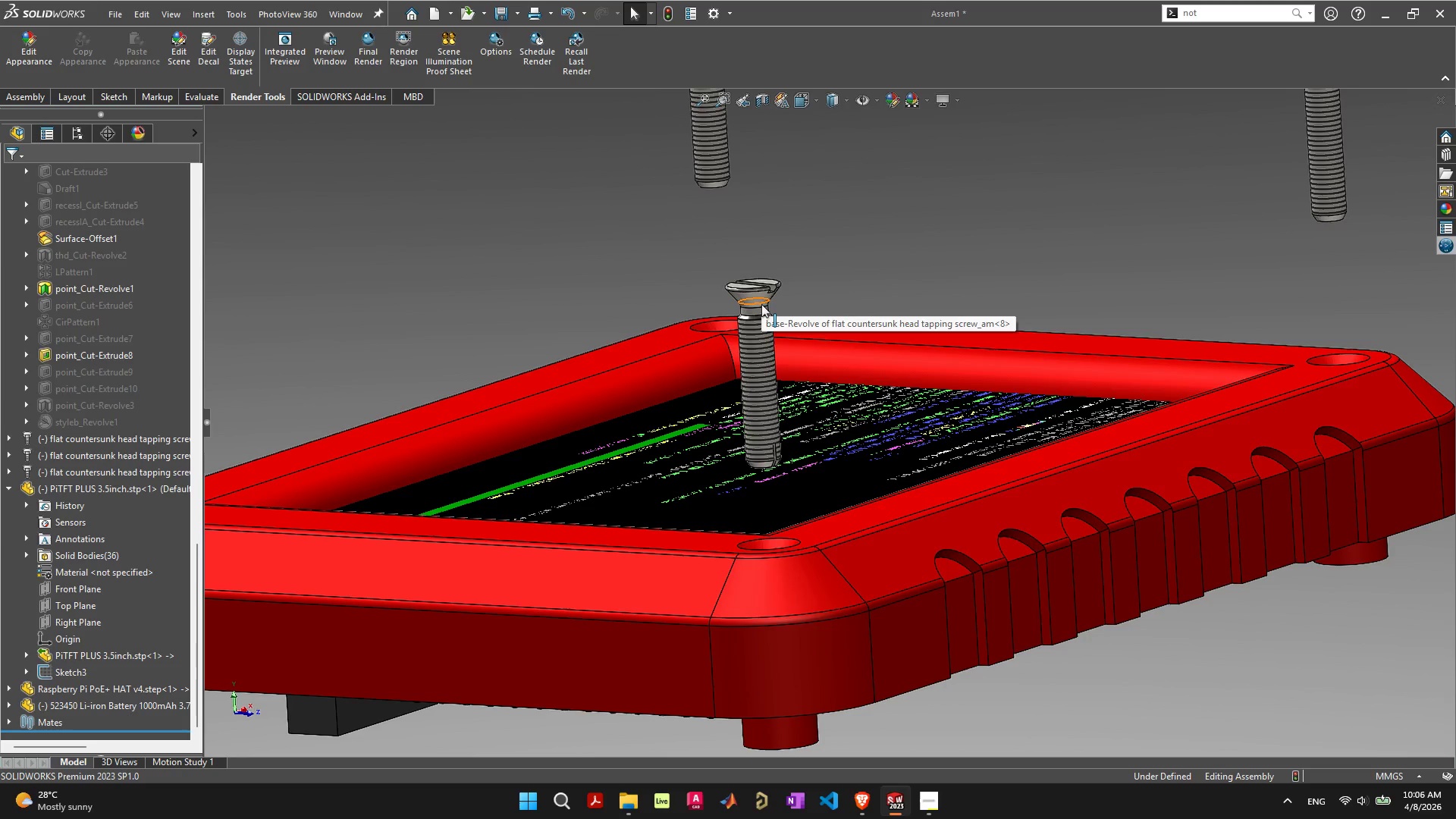 
scroll: coordinate [871, 487], scroll_direction: down, amount: 5.0
 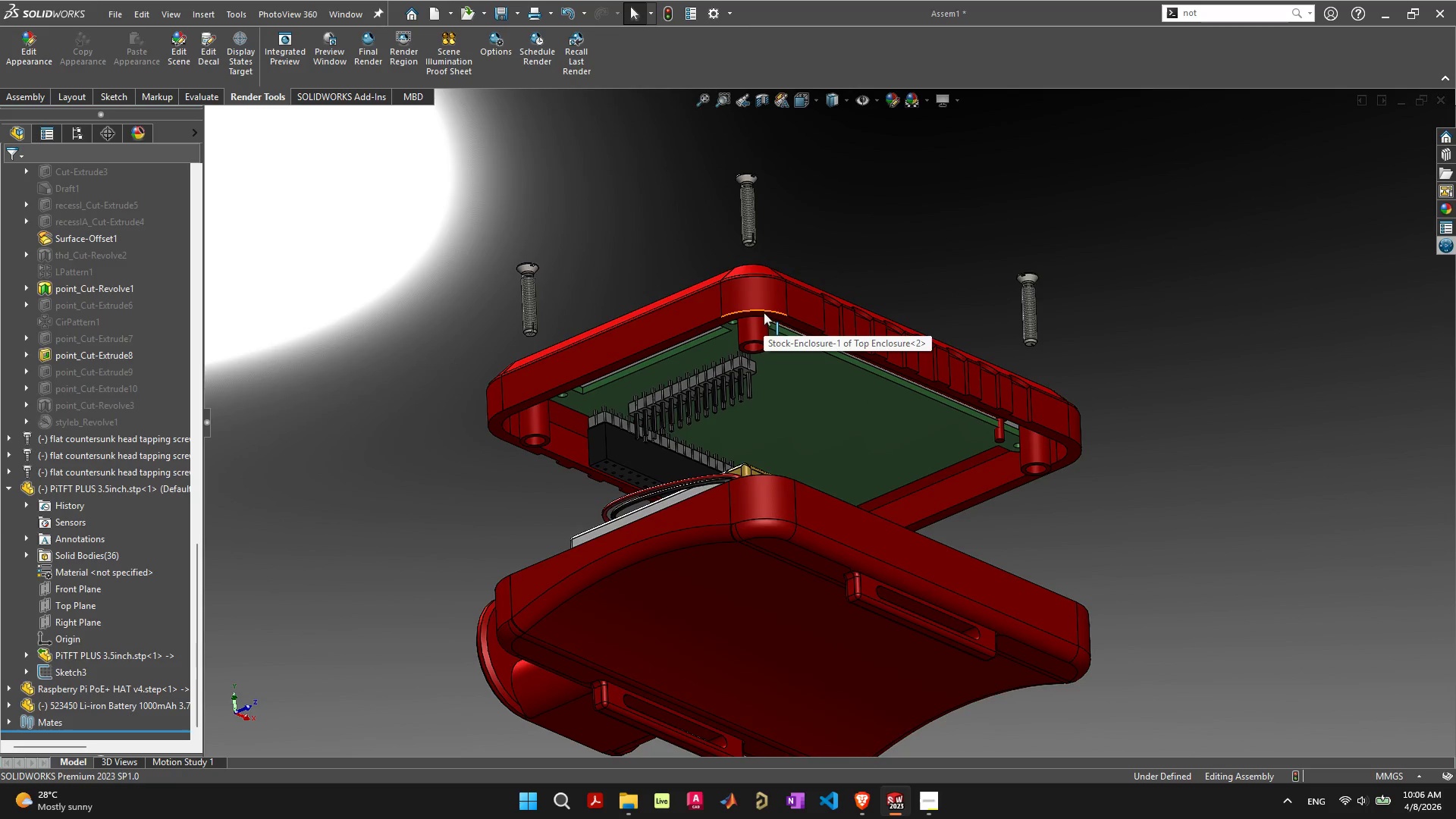 
left_click([767, 314])
 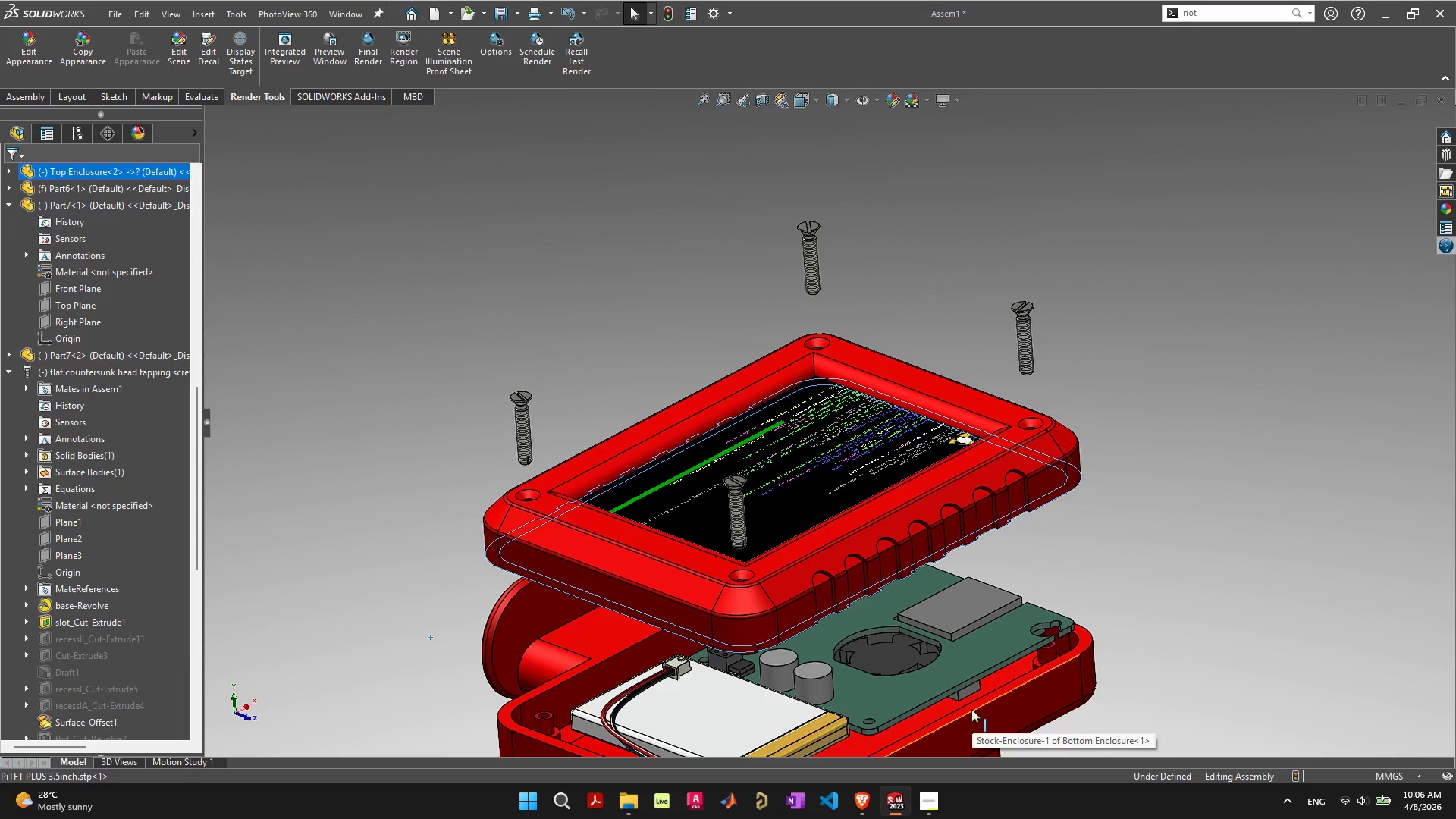 
hold_key(key=ShiftLeft, duration=0.36)
left_click([970, 705])
 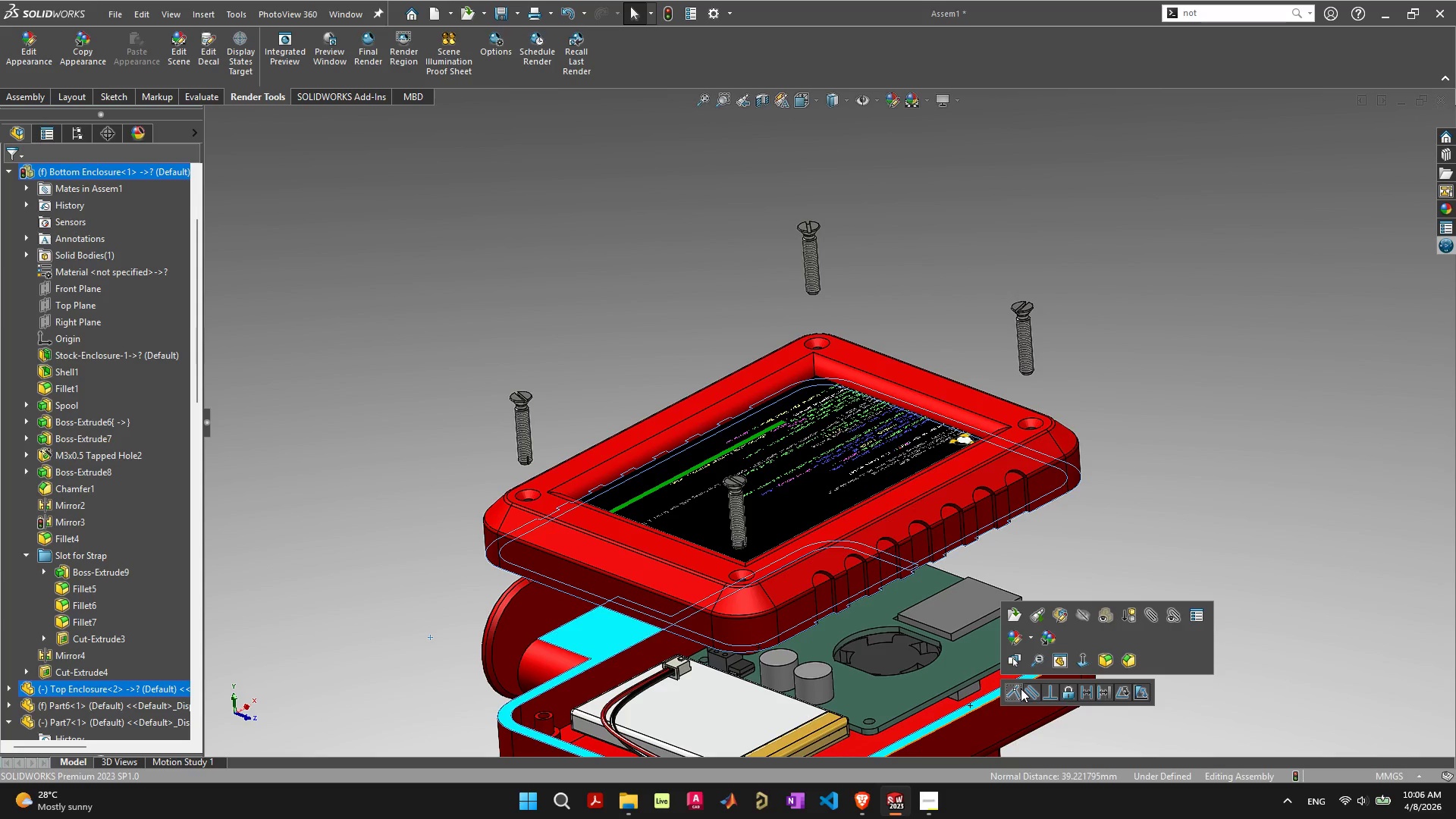 
left_click([1009, 690])
 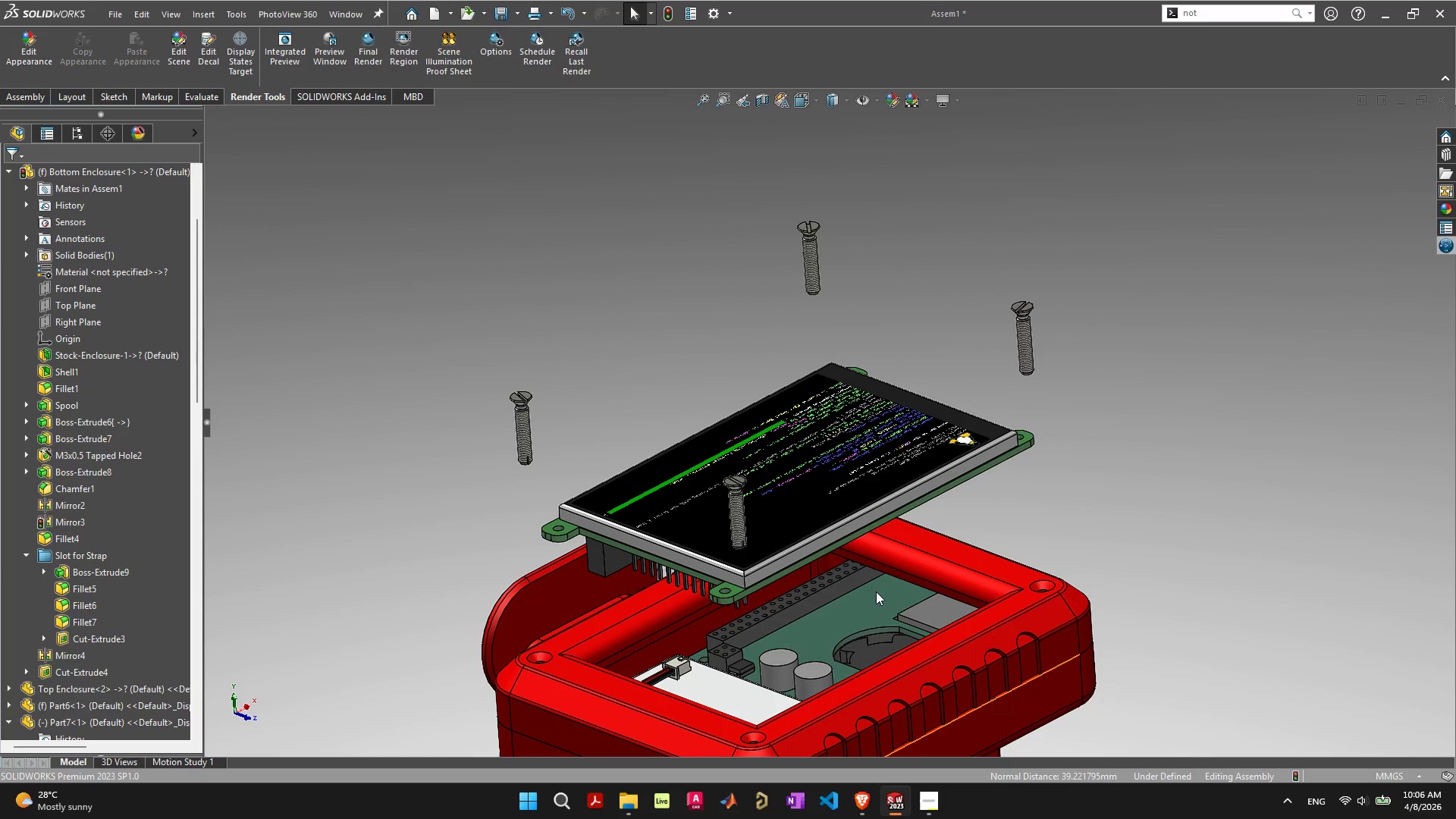 
key(Control+Z)
 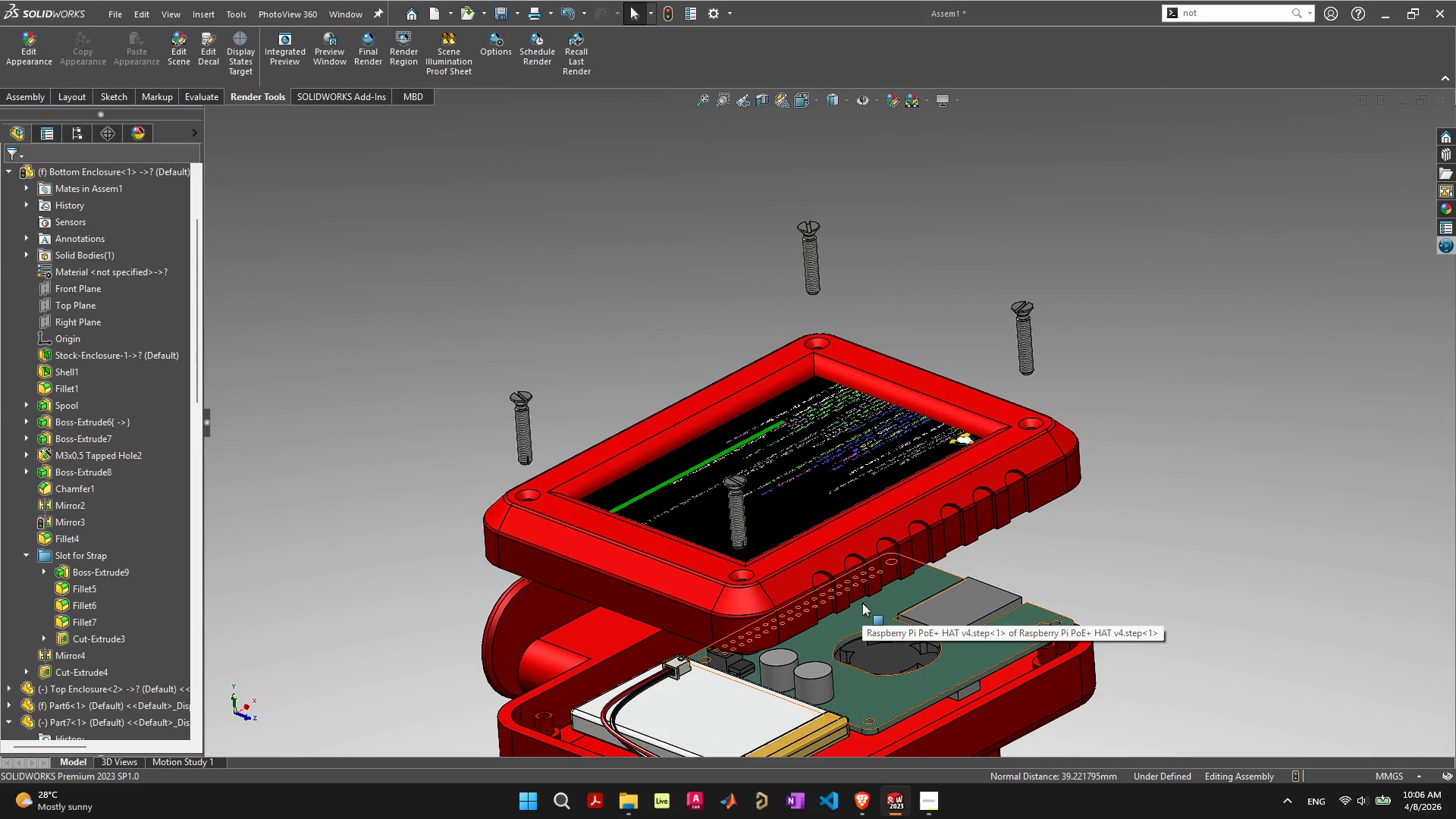 
key(Control+ControlLeft)
 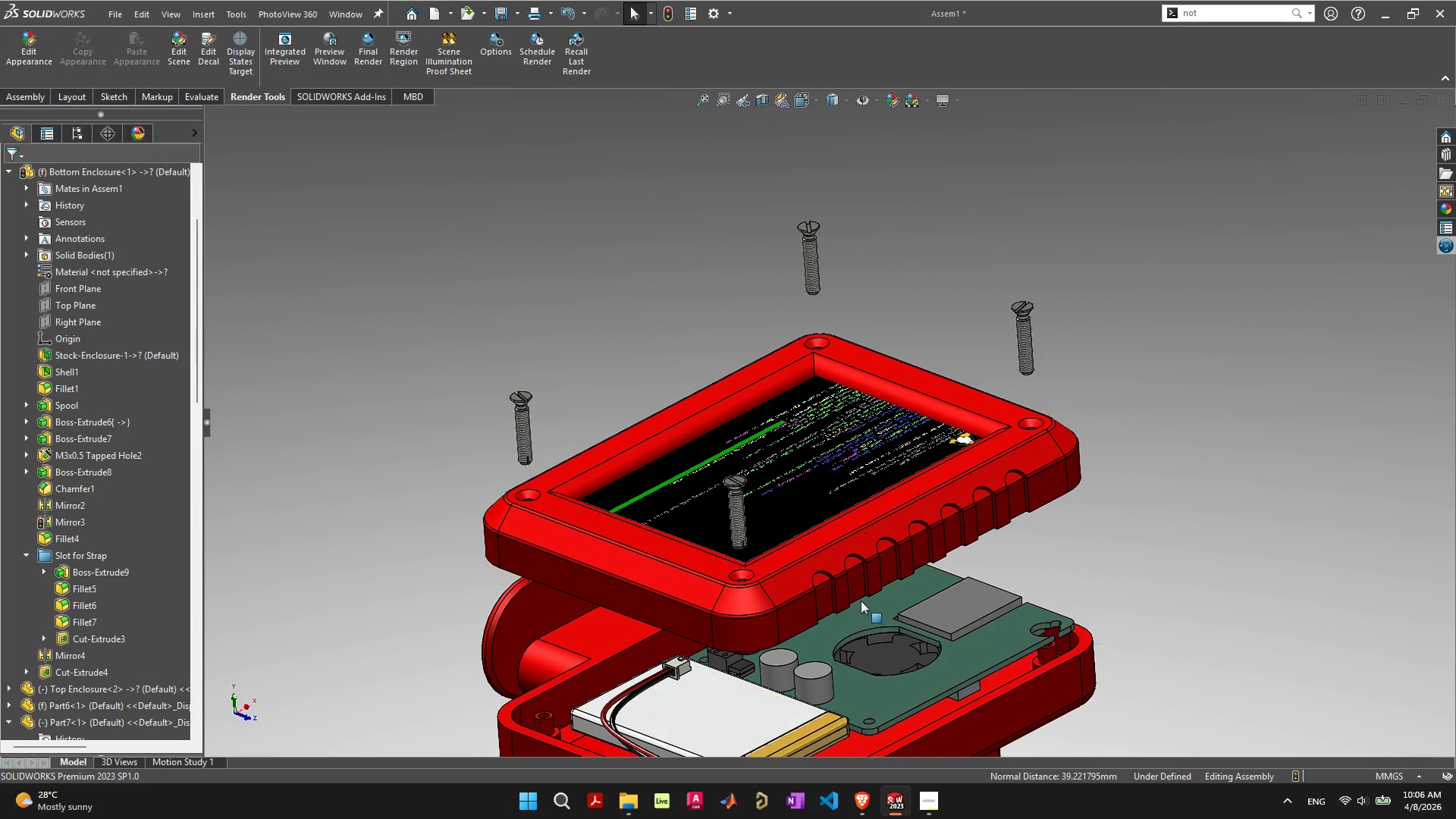 
key(Control+Z)
 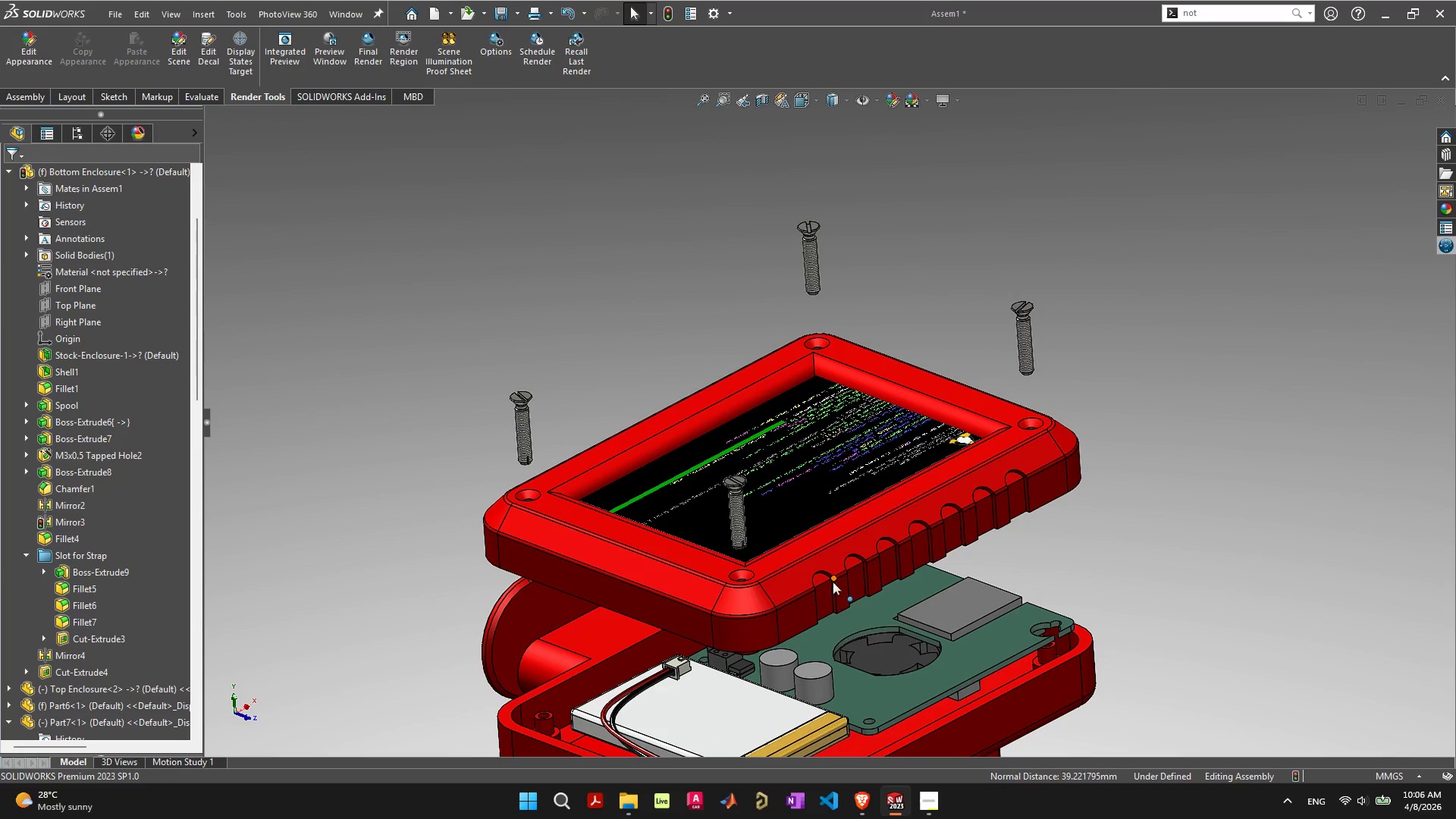 
scroll: coordinate [842, 593], scroll_direction: down, amount: 3.0
 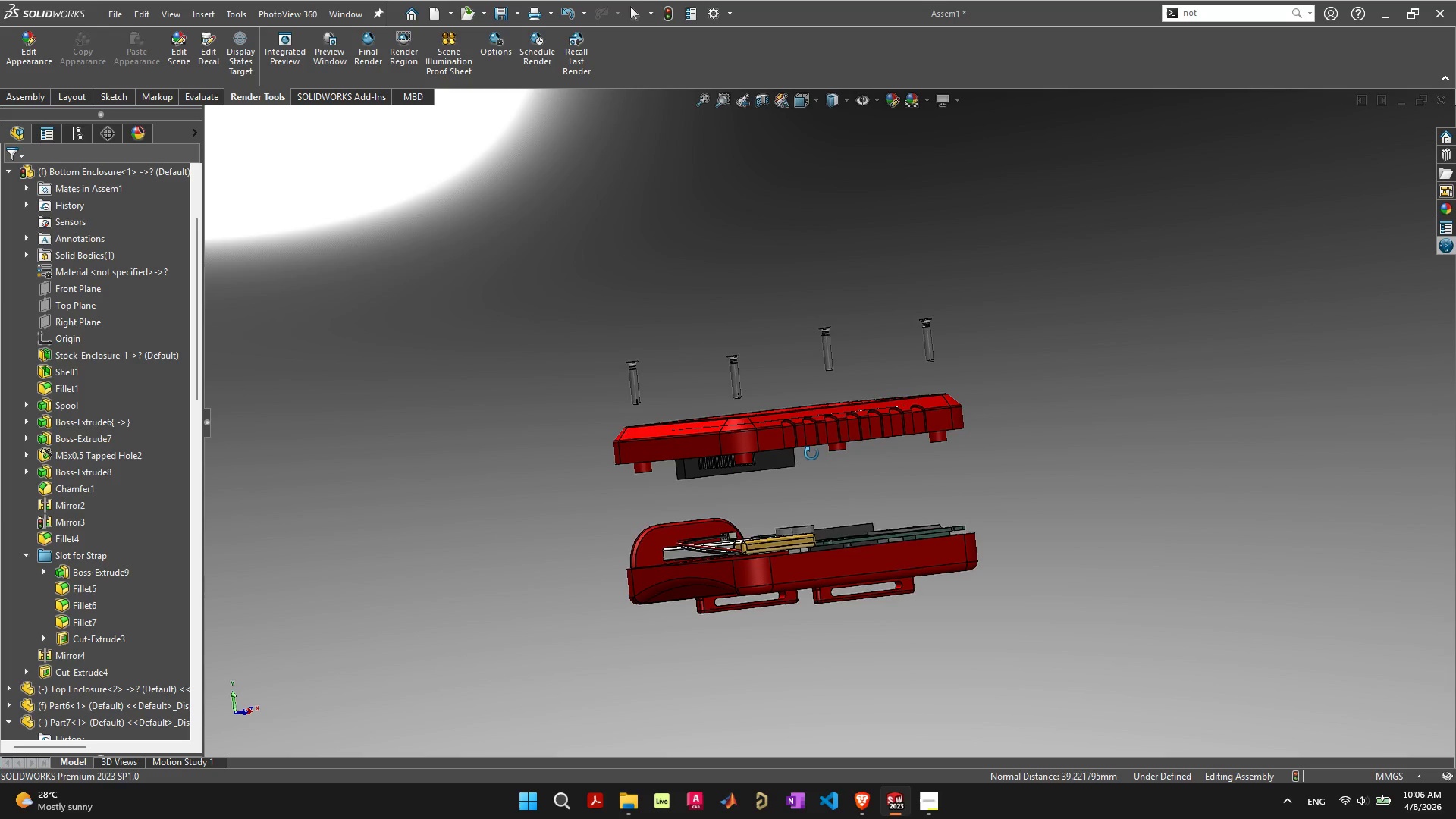 
left_click_drag(start_coordinate=[805, 425], to_coordinate=[812, 460])
 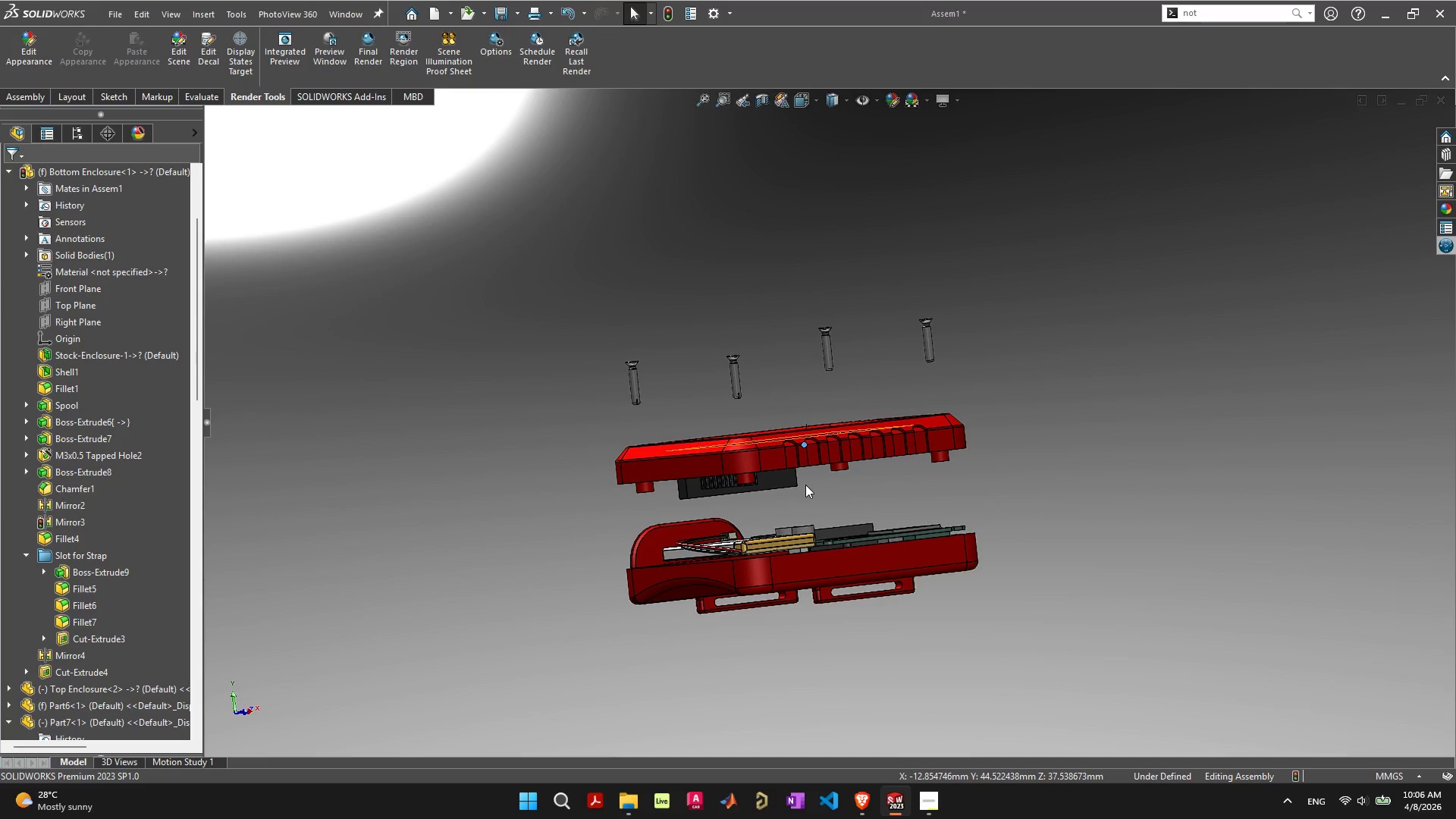 
scroll: coordinate [805, 485], scroll_direction: up, amount: 3.0
 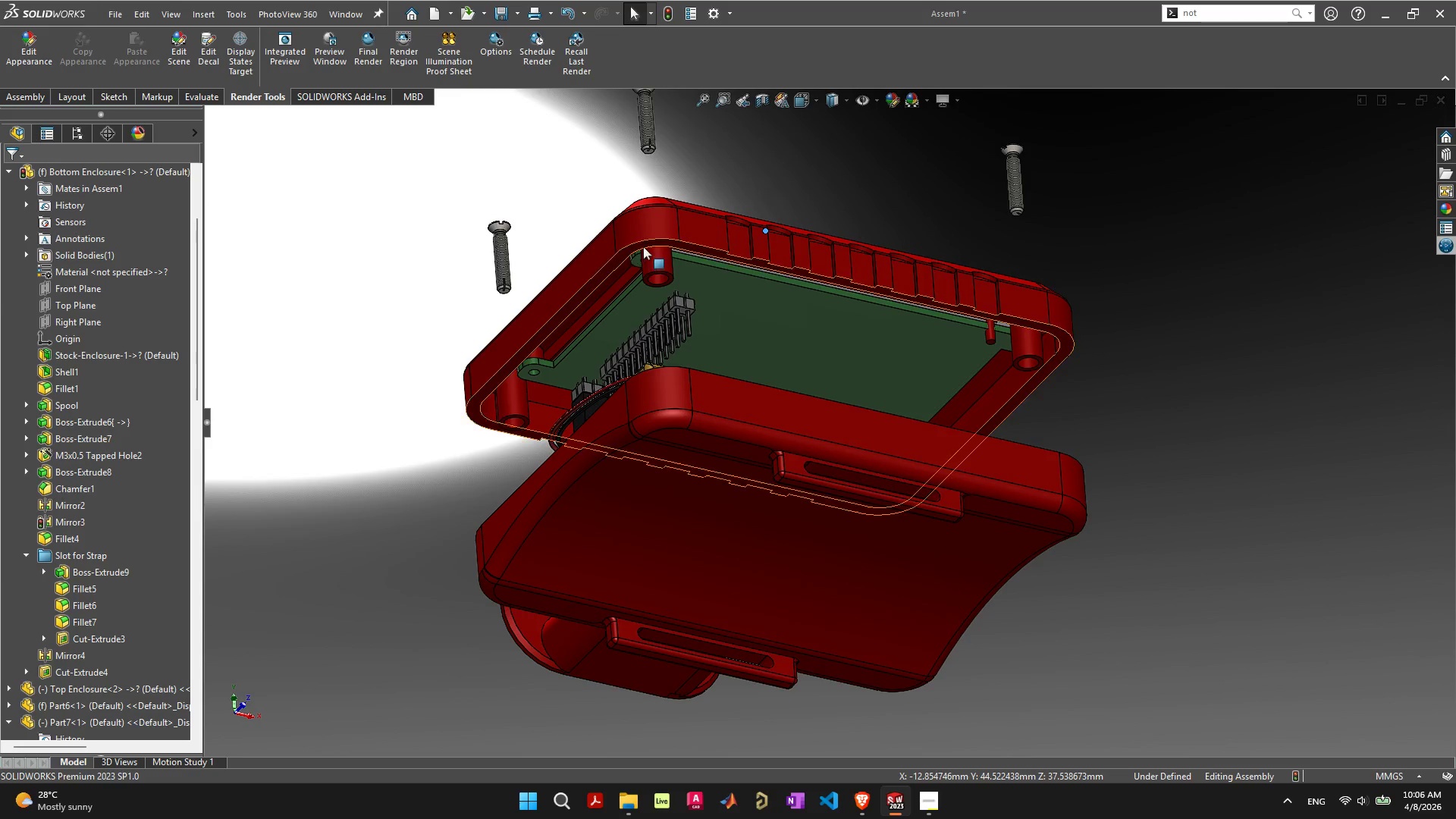 
left_click([644, 245])
 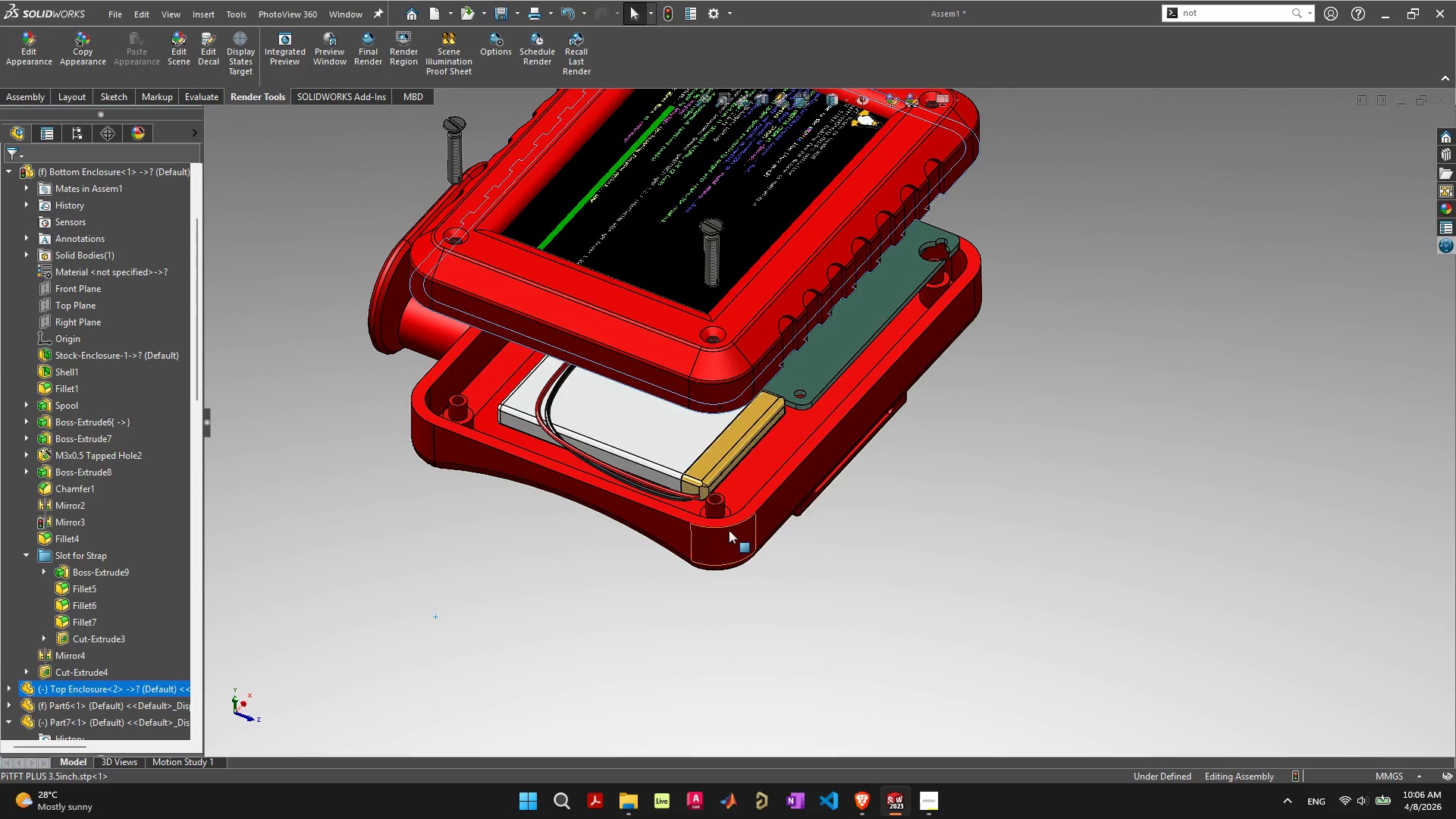 
key(Shift+ShiftLeft)
 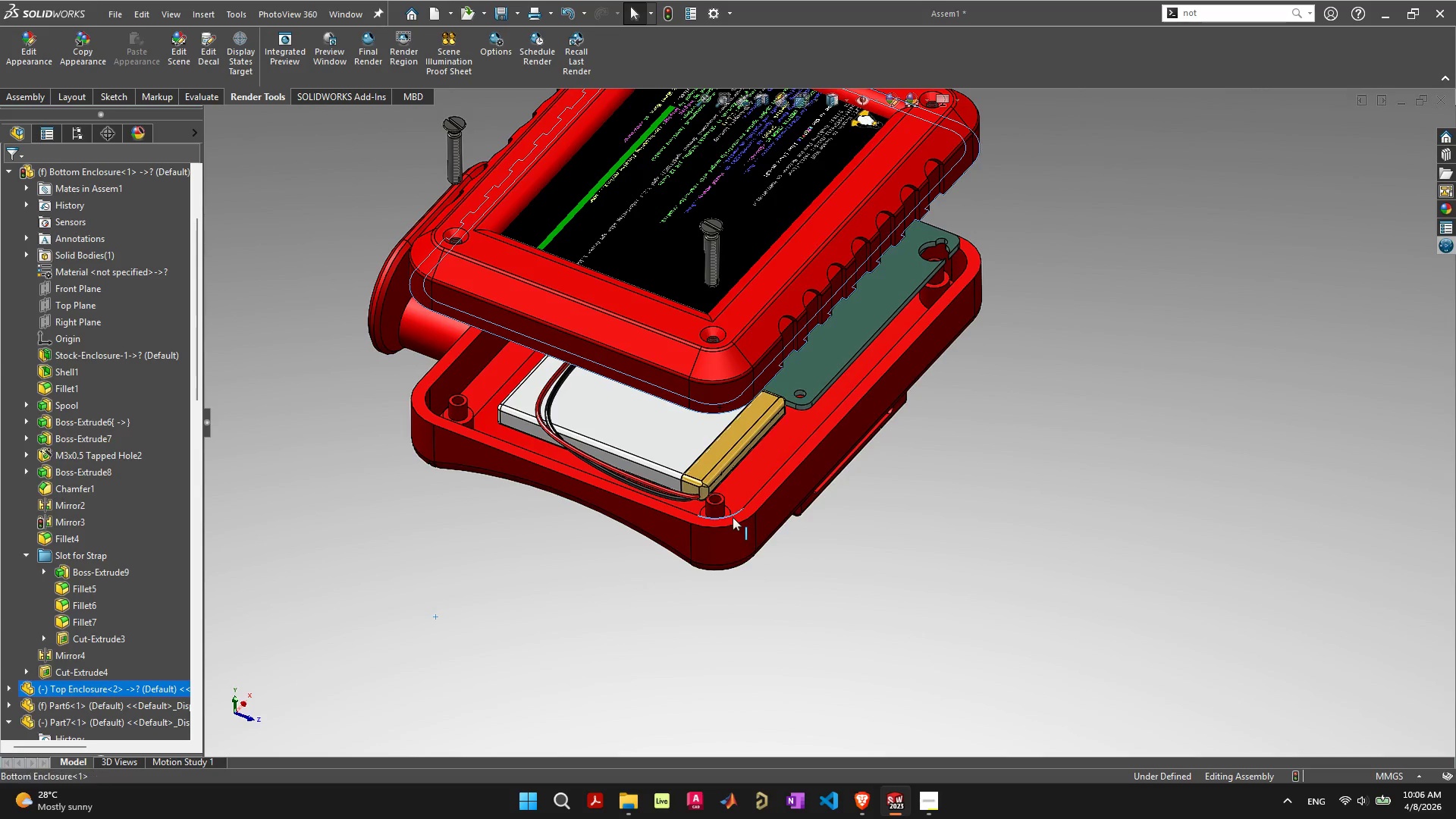 
left_click([733, 517])
 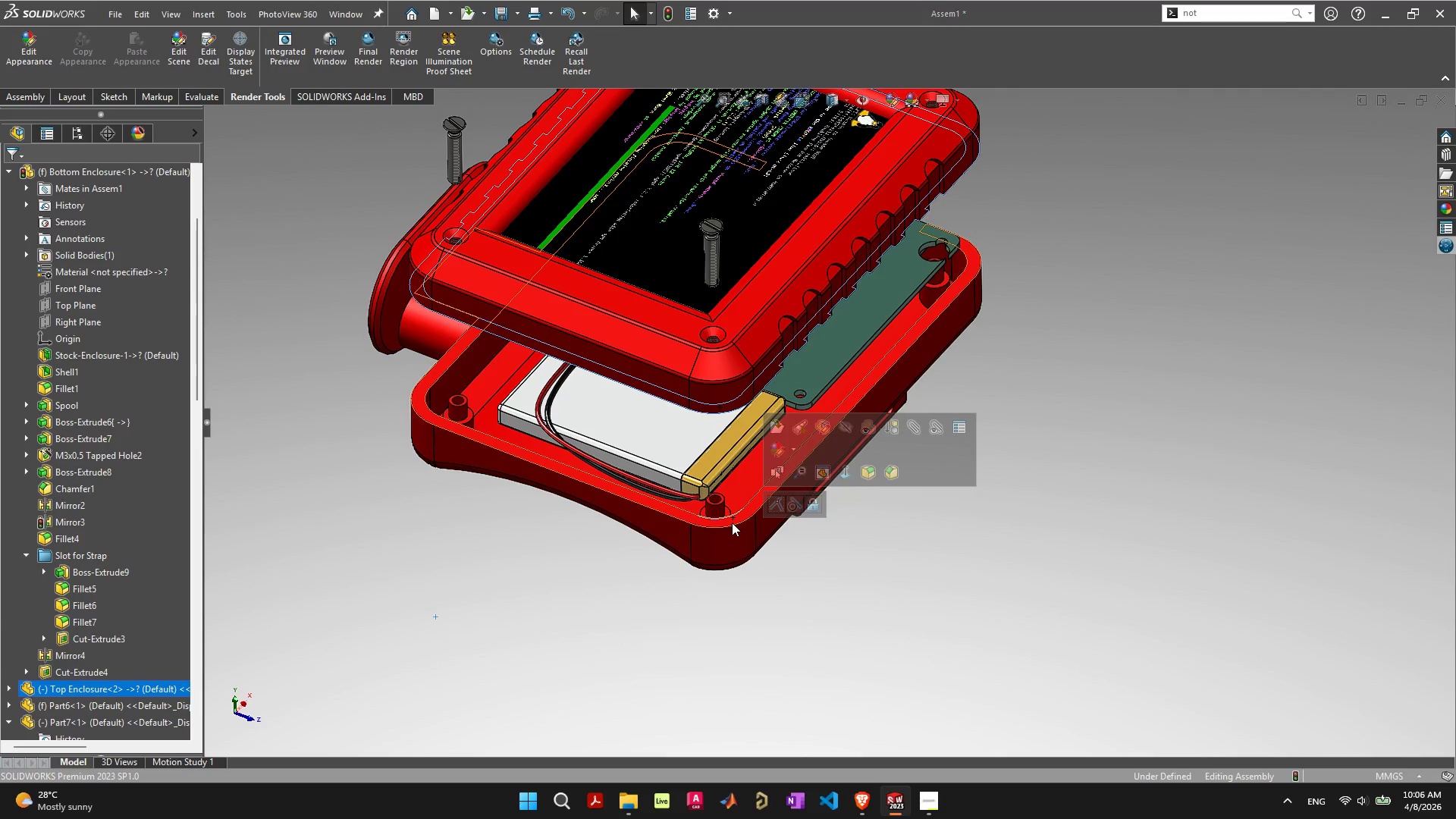 
left_click([732, 522])
 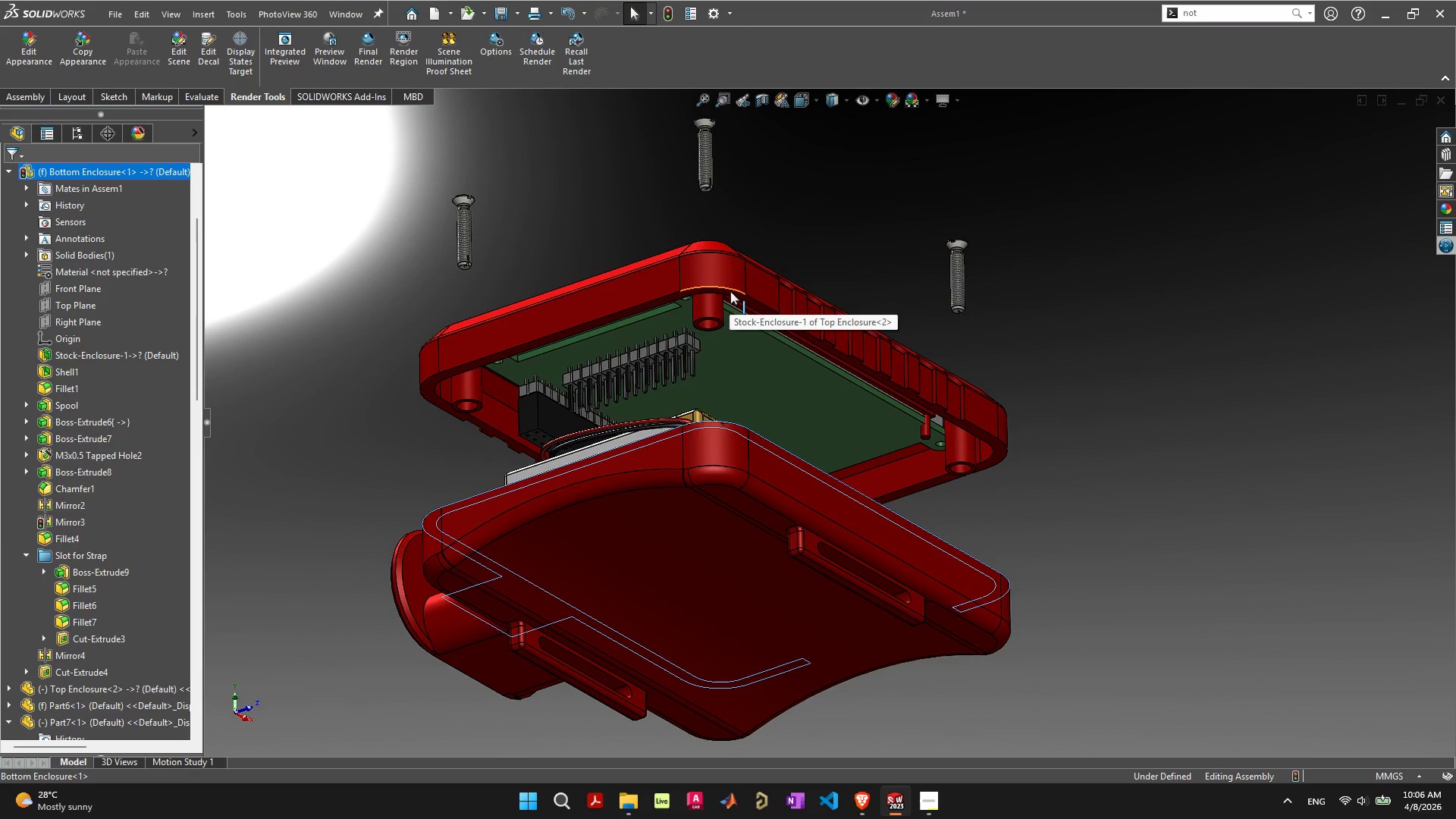 
key(Shift+ShiftLeft)
 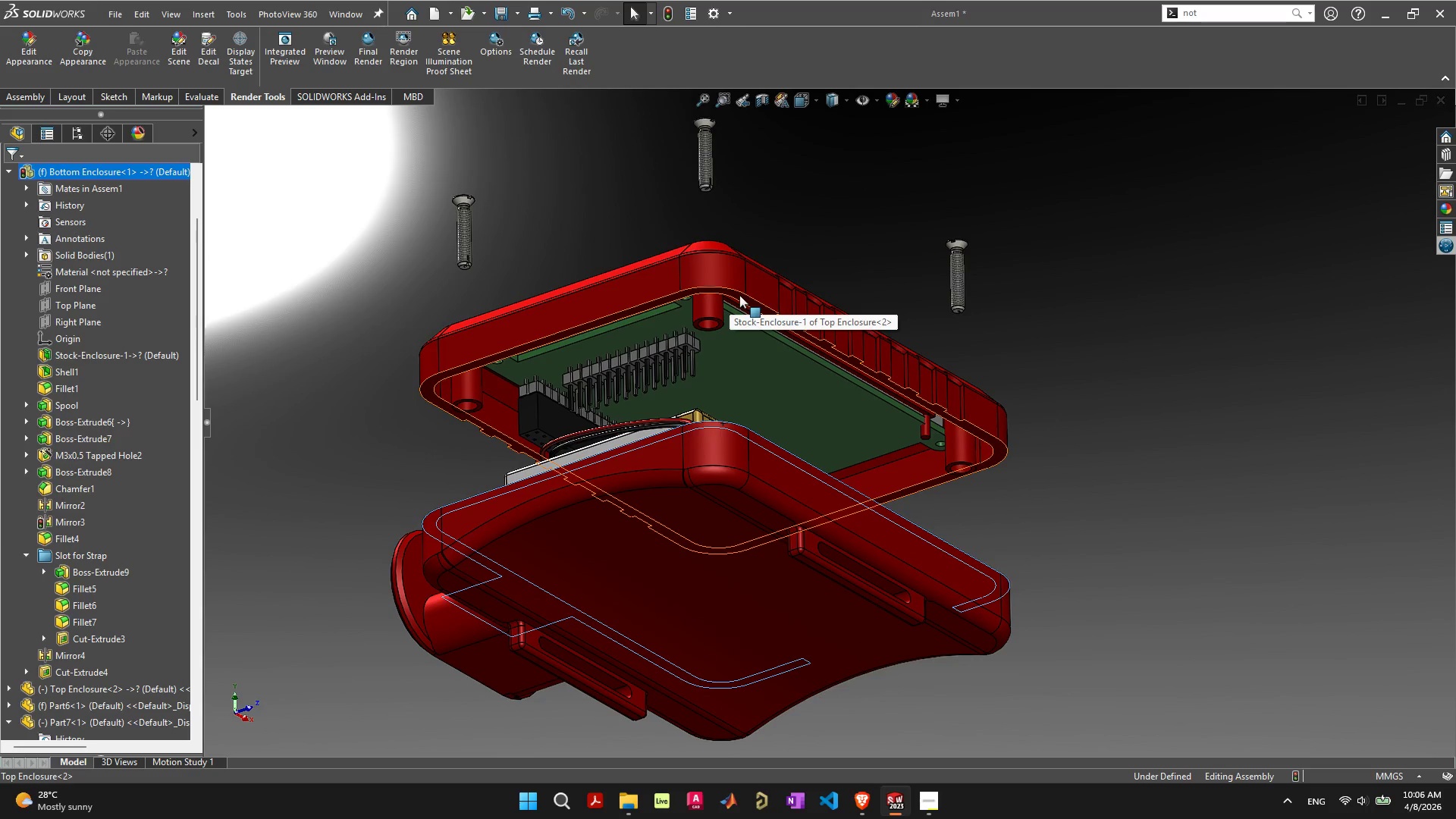 
left_click([739, 295])
 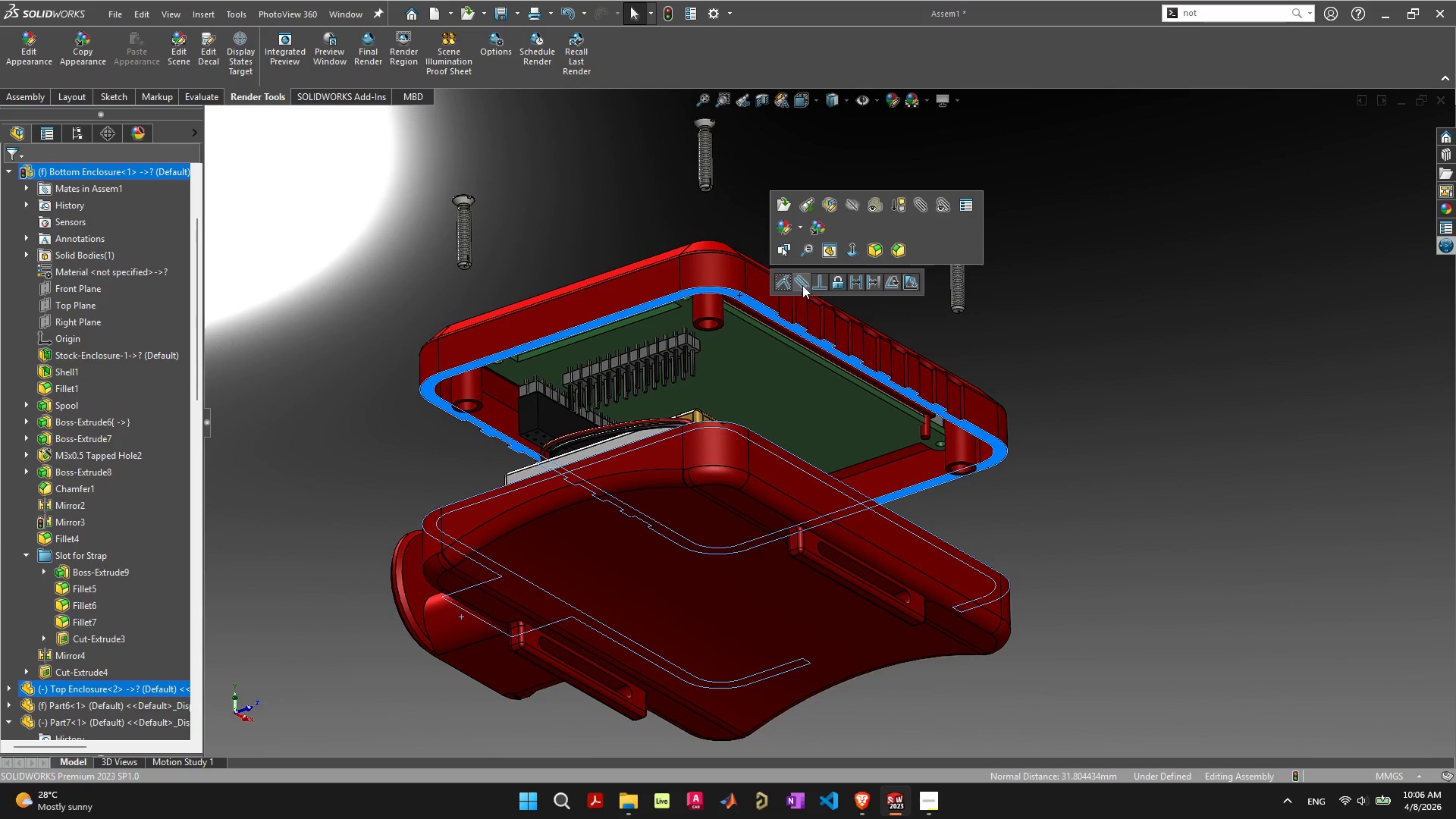 
left_click([783, 283])
 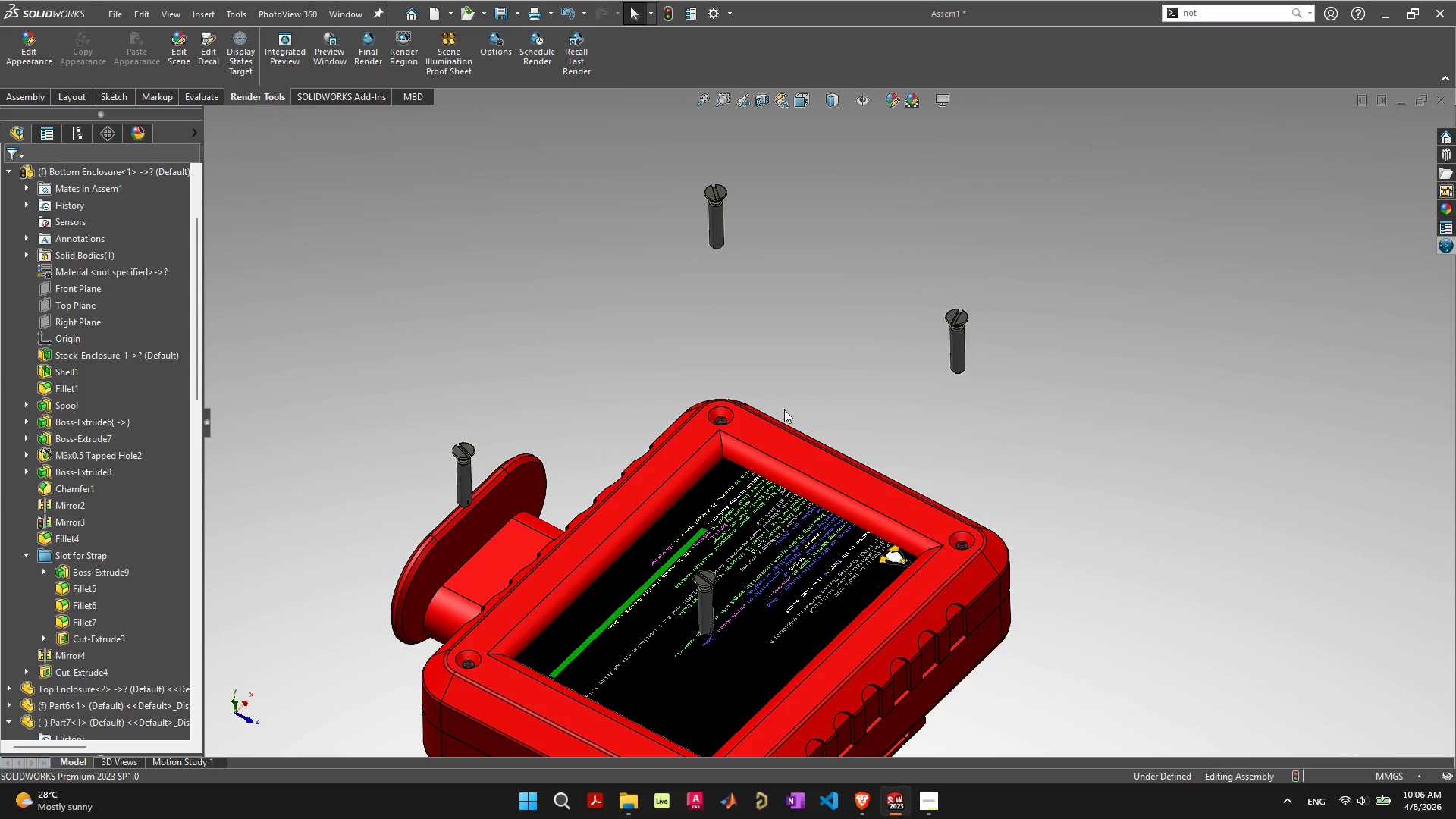 
scroll: coordinate [801, 570], scroll_direction: none, amount: 0.0
 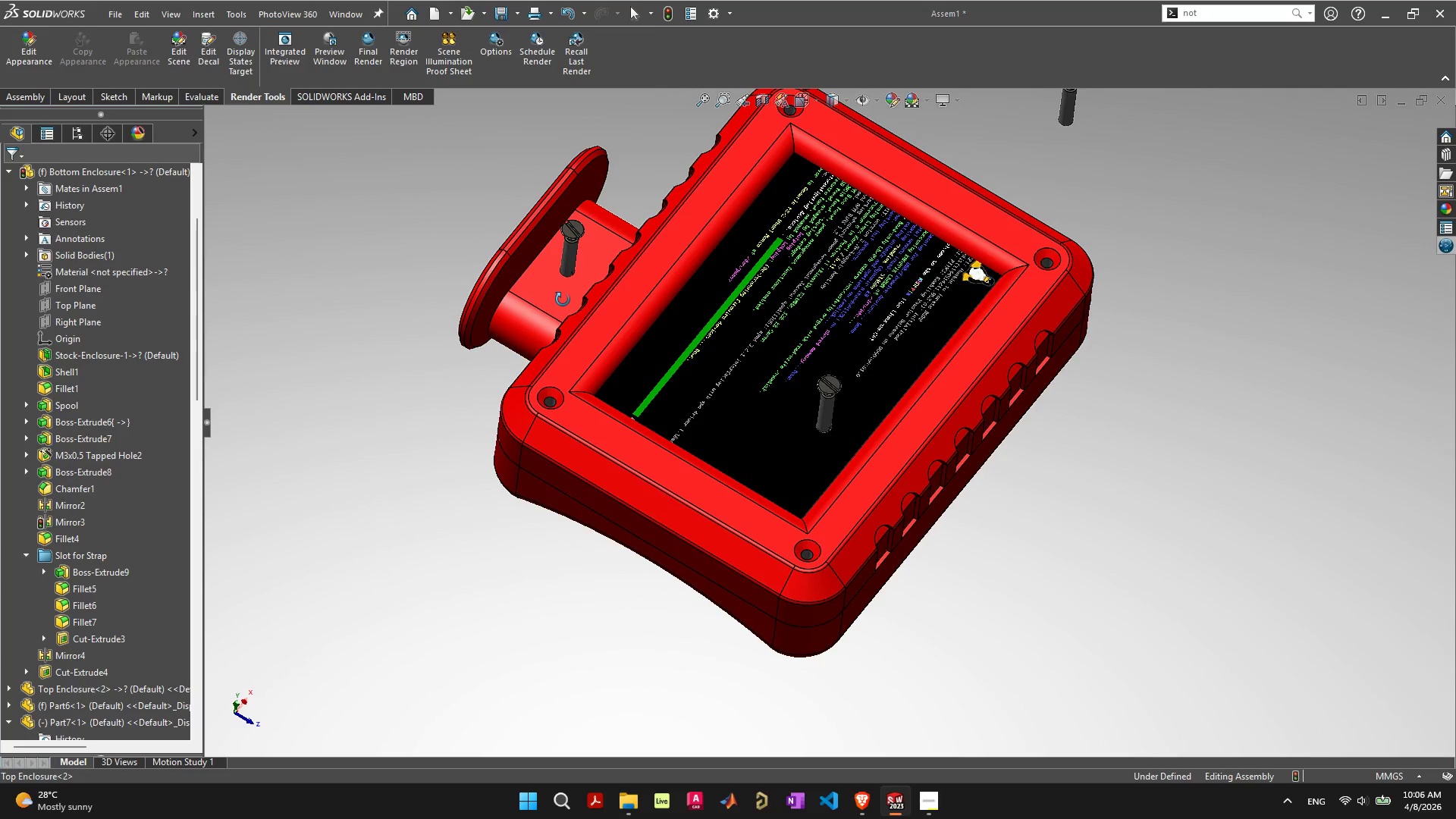 
wait(5.6)
 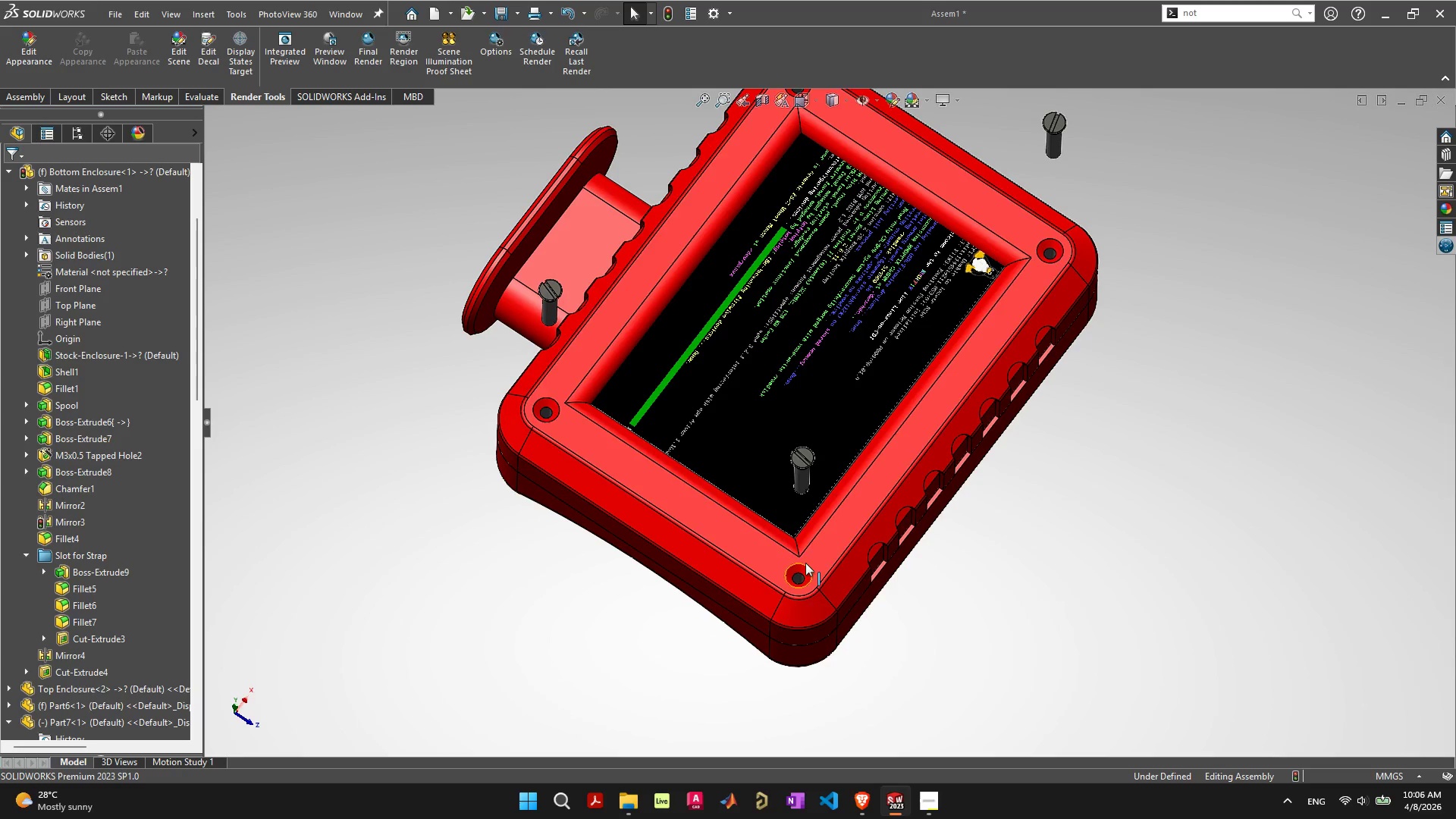 
scroll: coordinate [577, 249], scroll_direction: up, amount: 5.0
 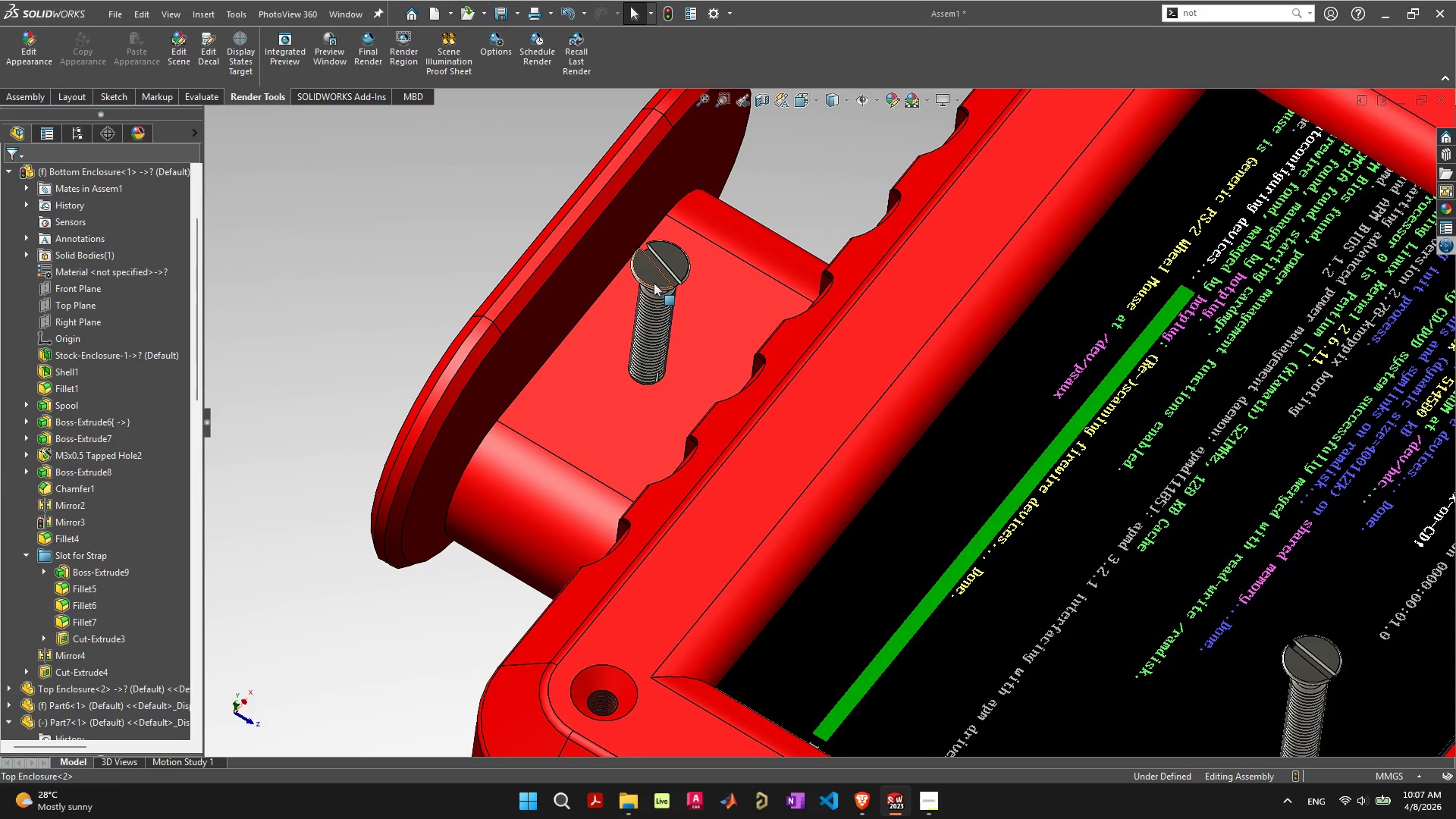 
left_click_drag(start_coordinate=[654, 282], to_coordinate=[585, 569])
 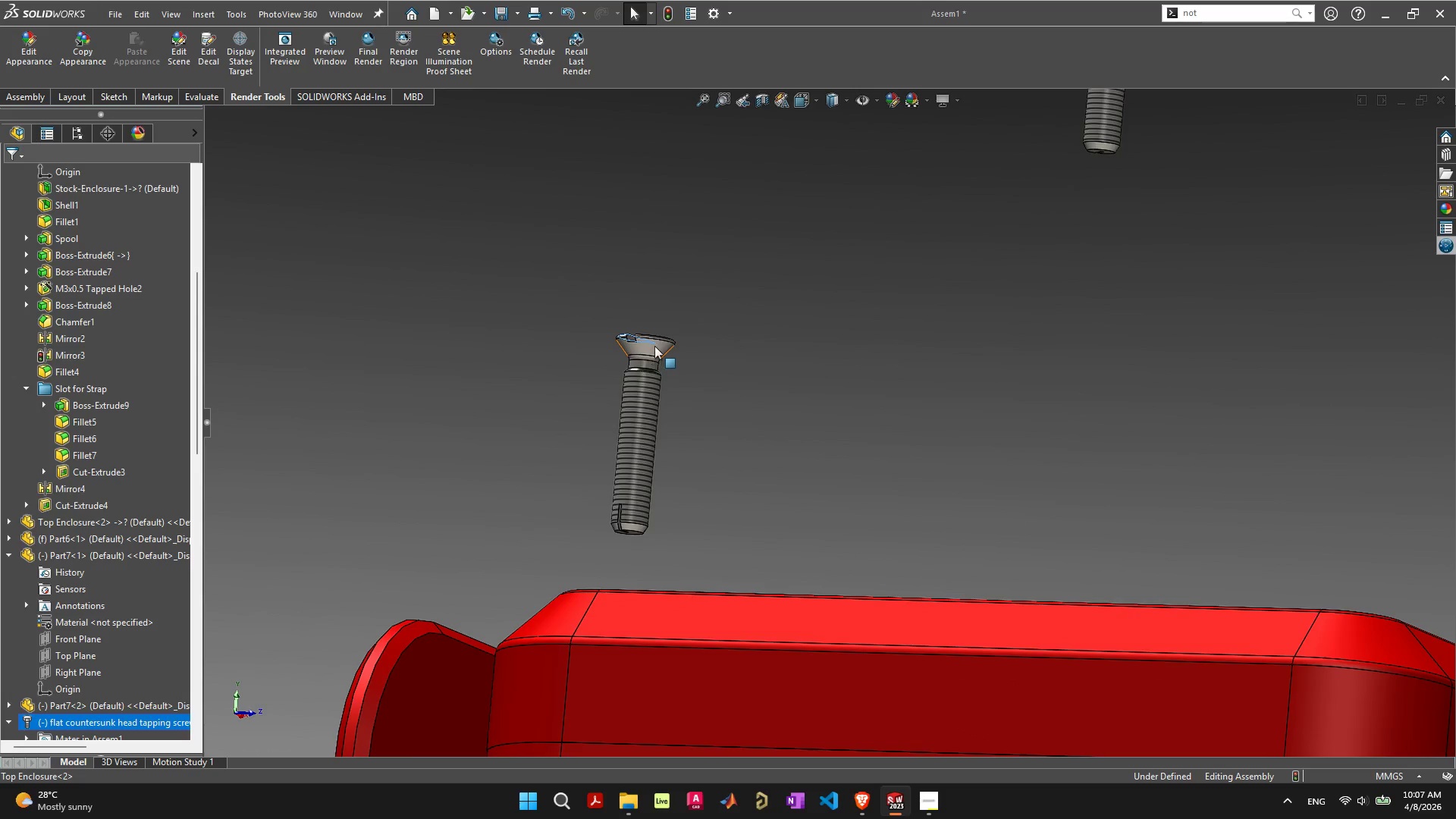 
left_click([660, 342])
 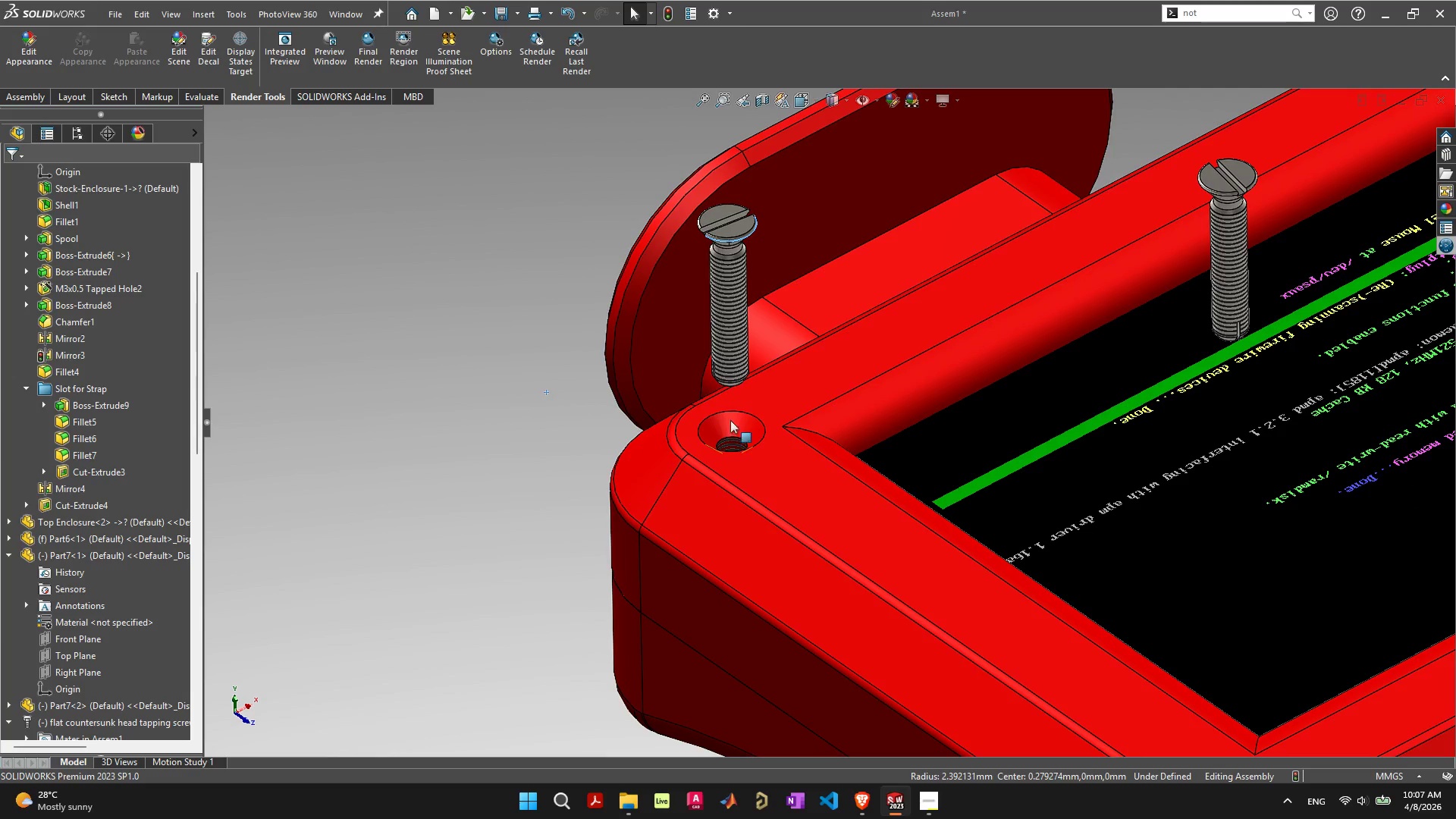 
key(Shift+ShiftLeft)
 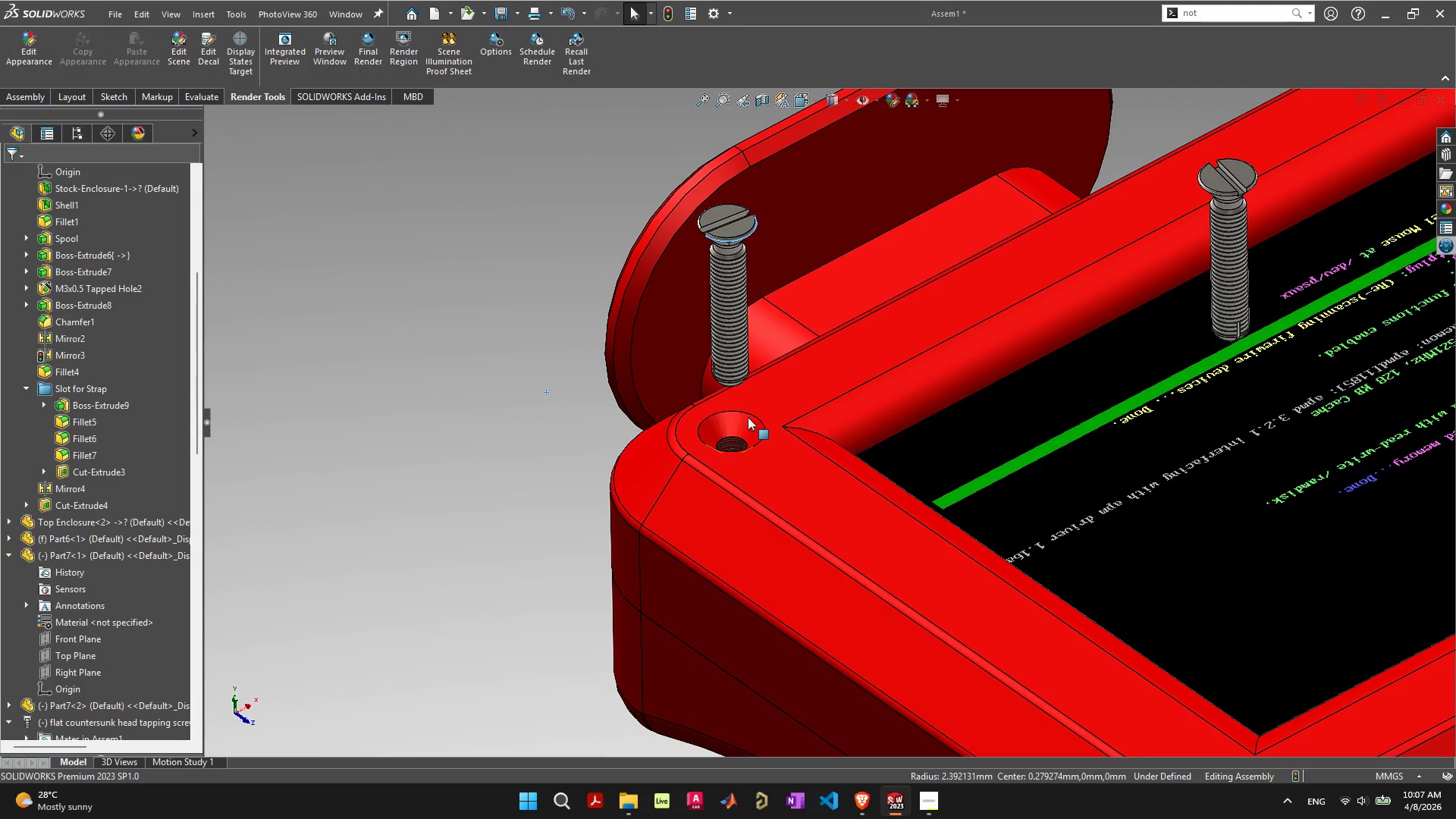 
hold_key(key=ShiftLeft, duration=0.61)
left_click([748, 420])
 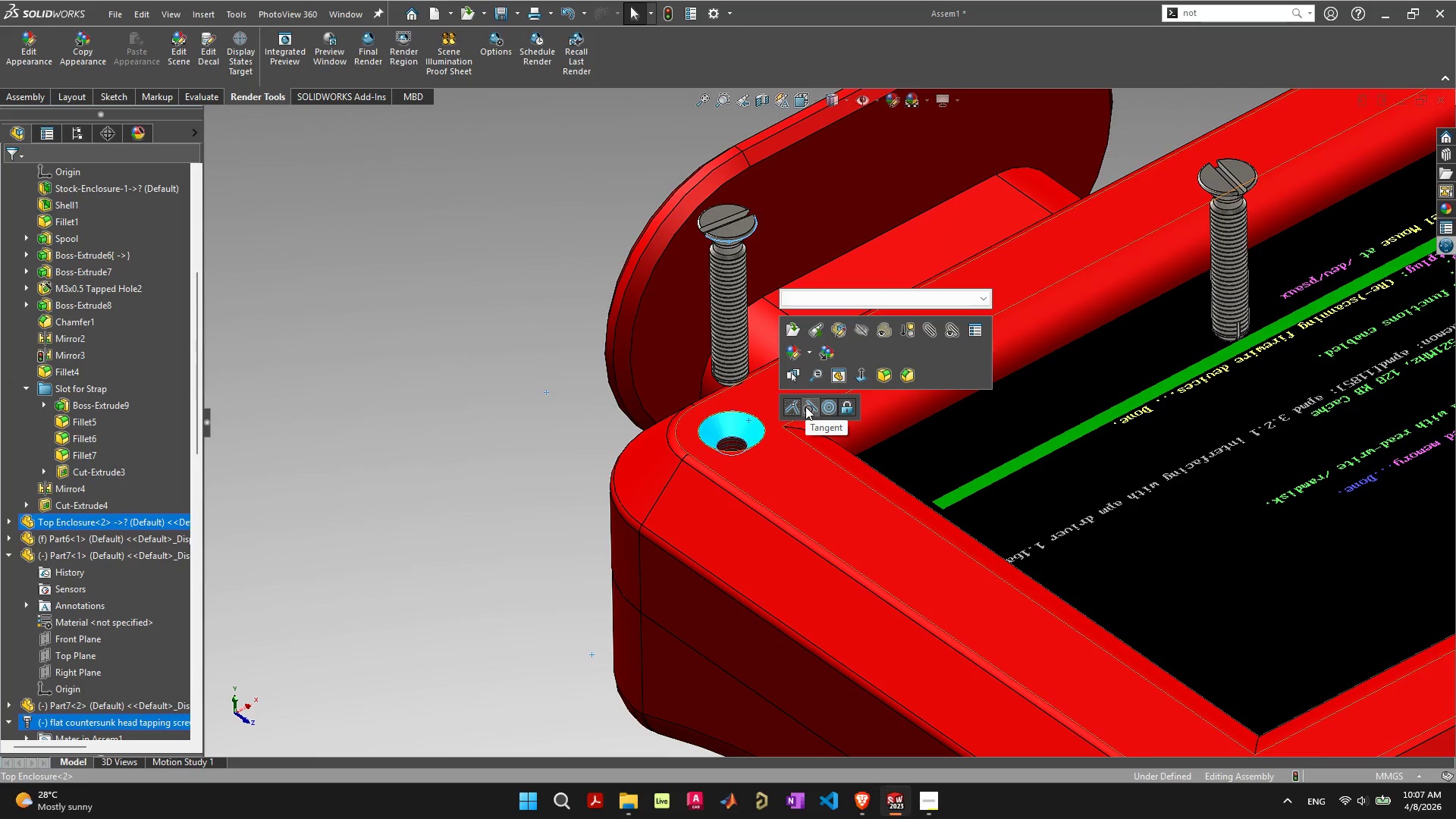 
left_click([805, 406])
 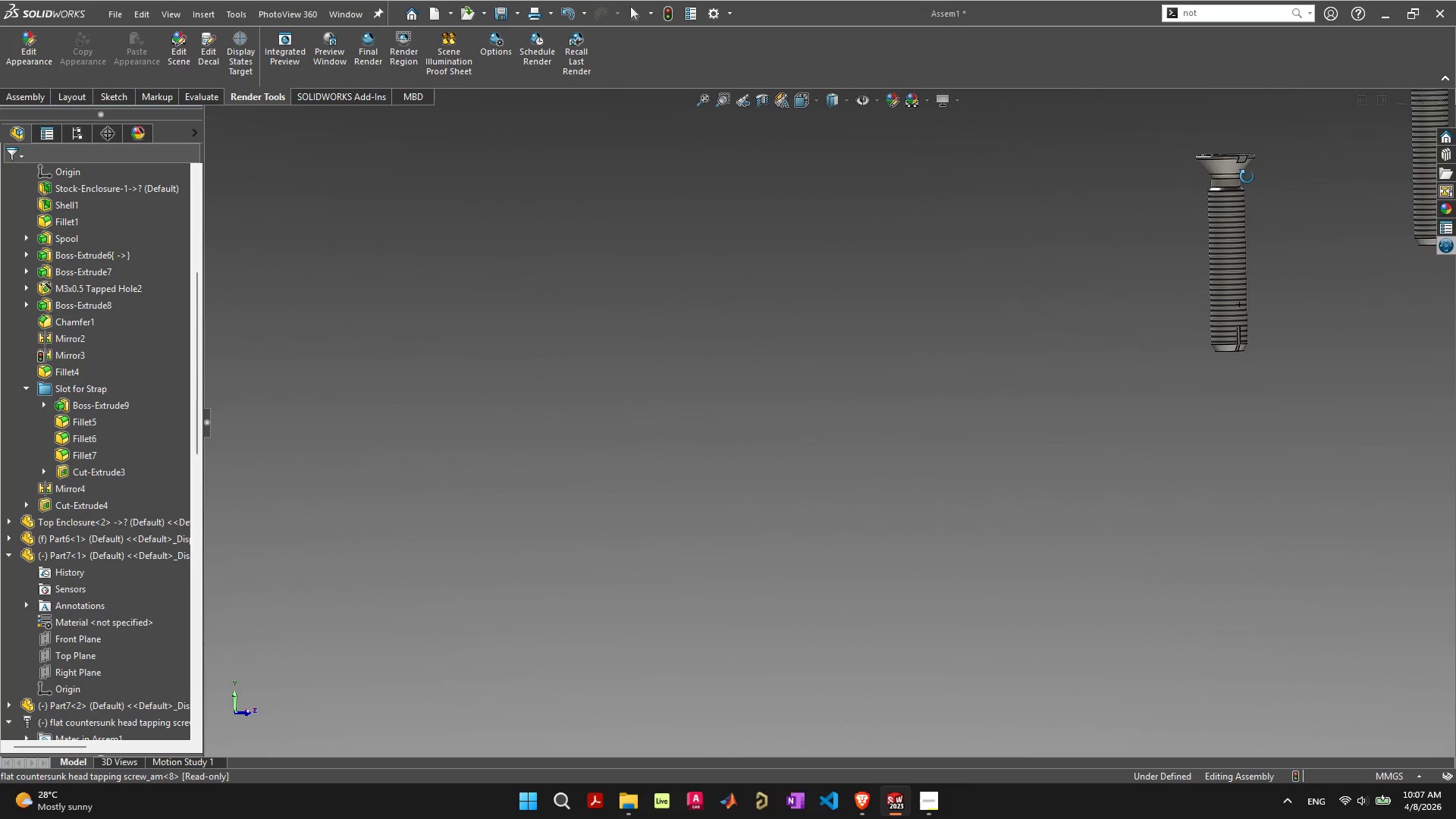 
left_click([1223, 163])
 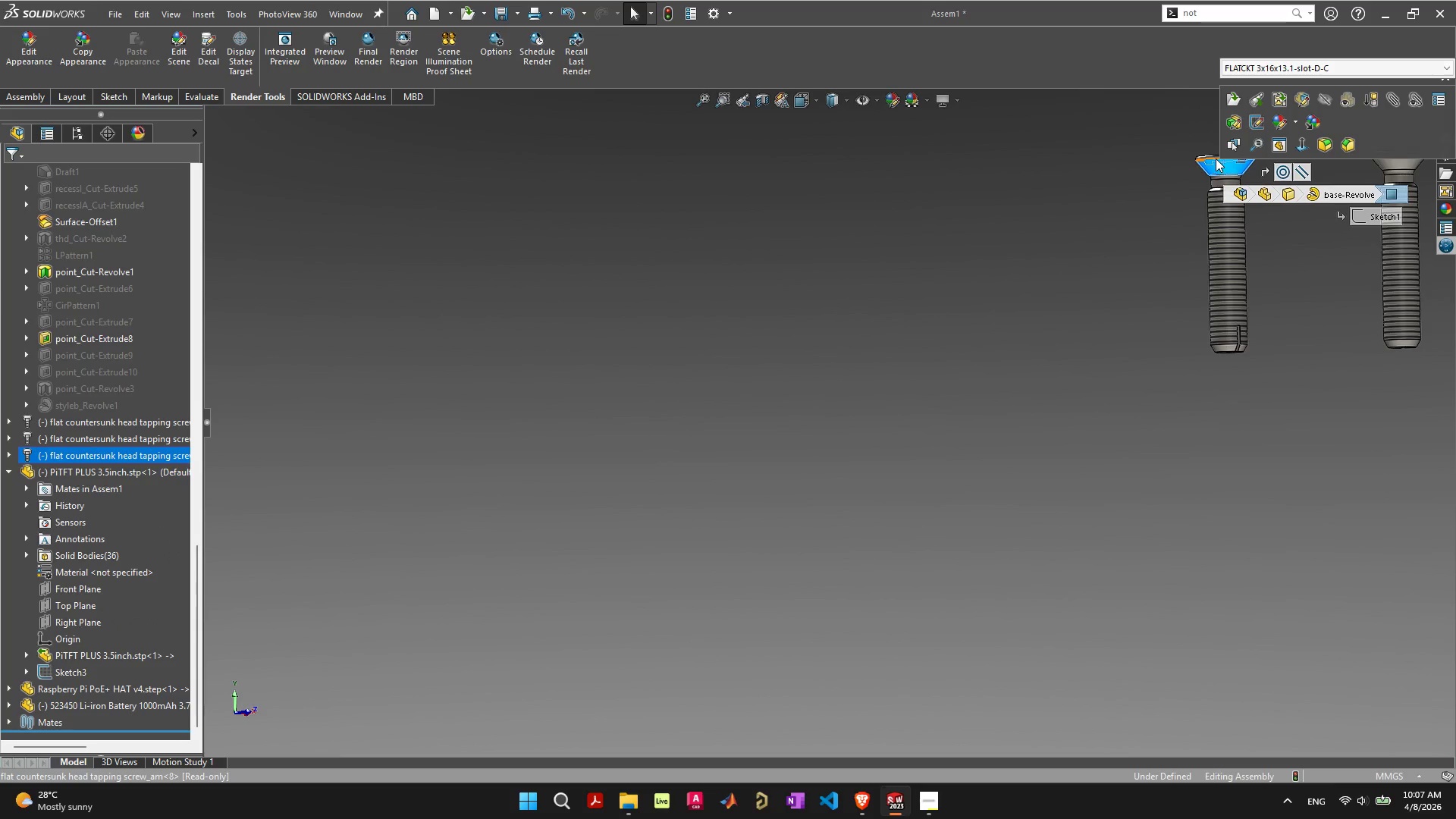 
left_click([1215, 158])
 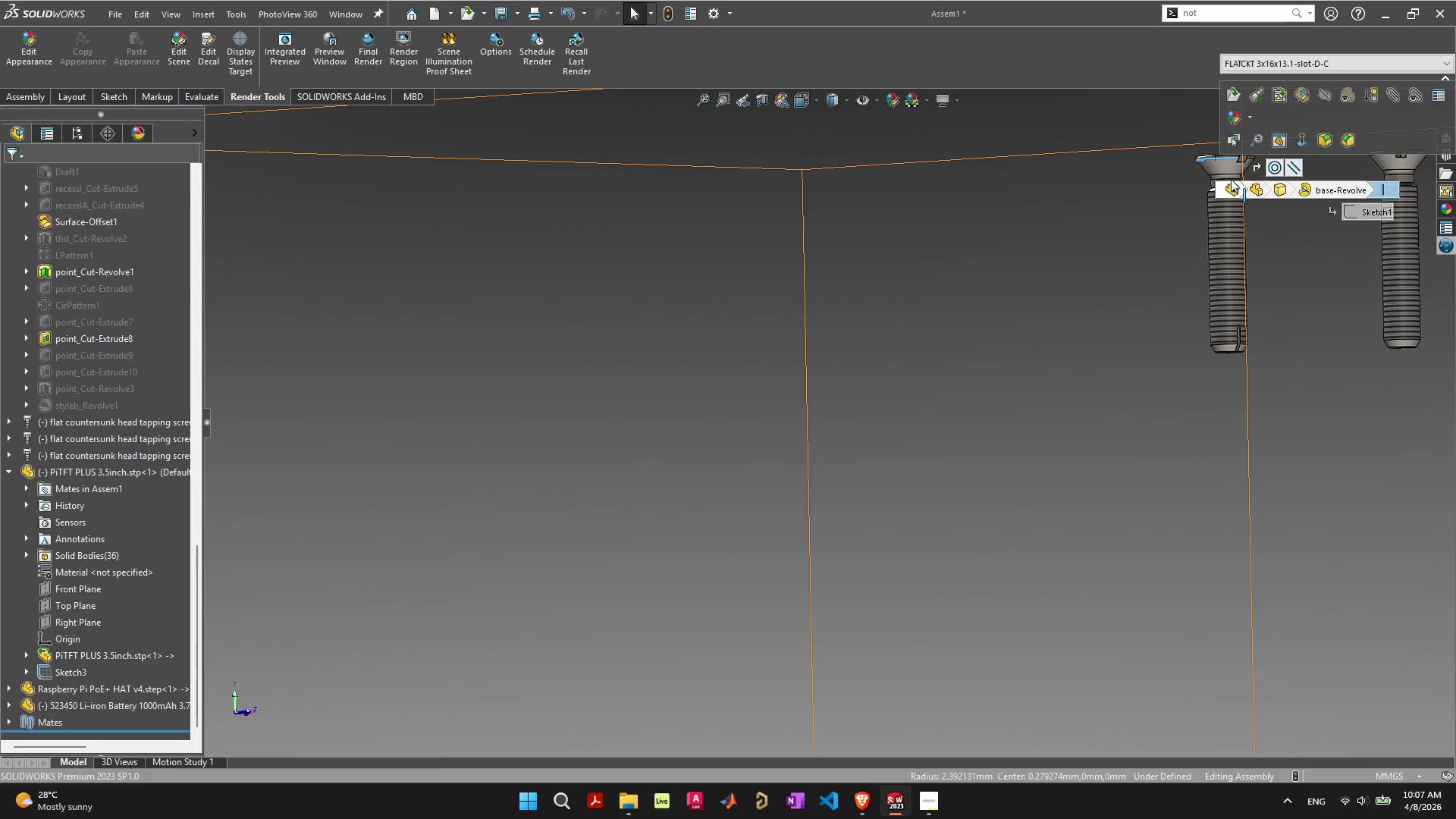 
scroll: coordinate [1286, 582], scroll_direction: down, amount: 8.0
 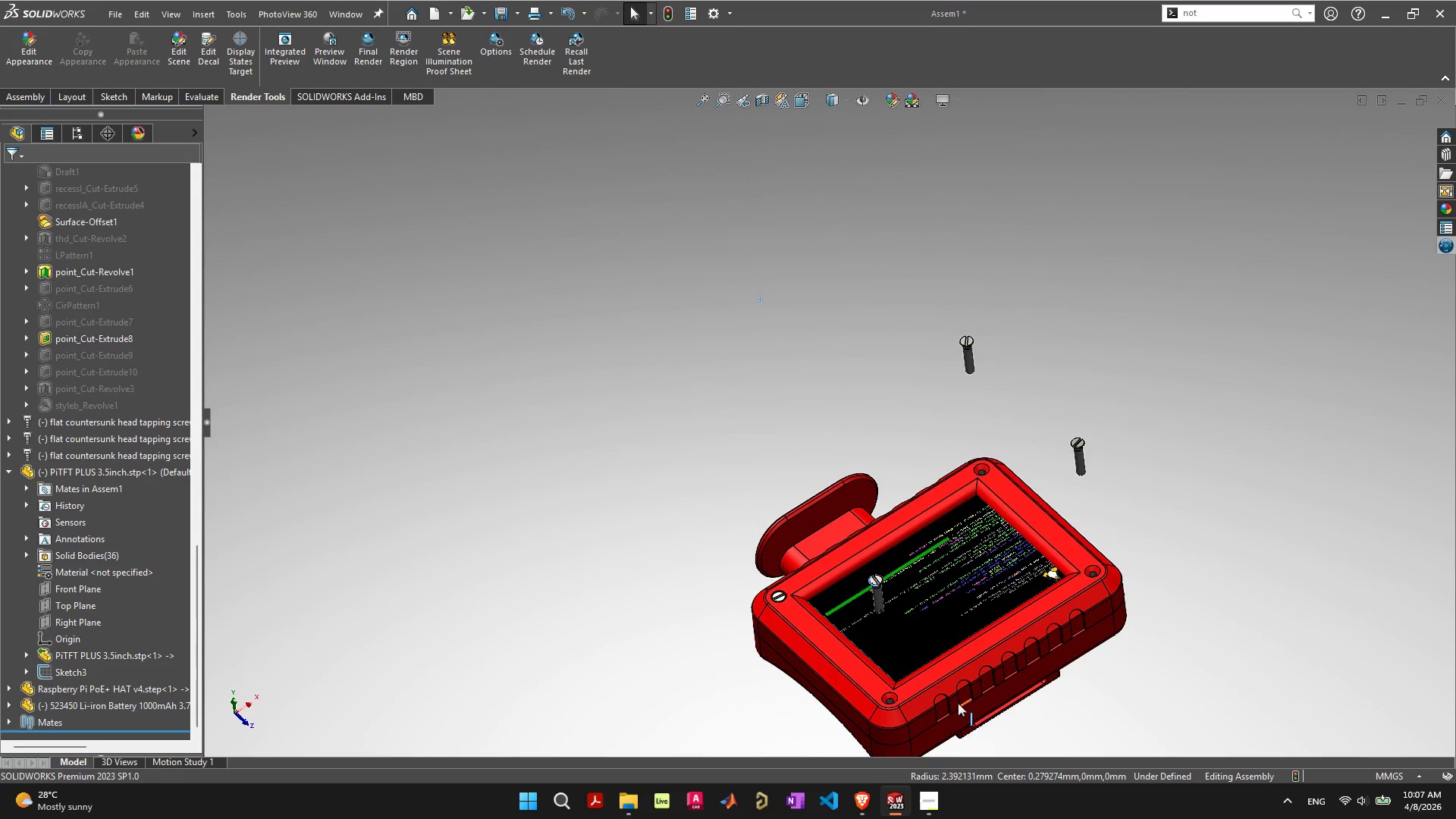 
scroll: coordinate [846, 643], scroll_direction: up, amount: 8.0
 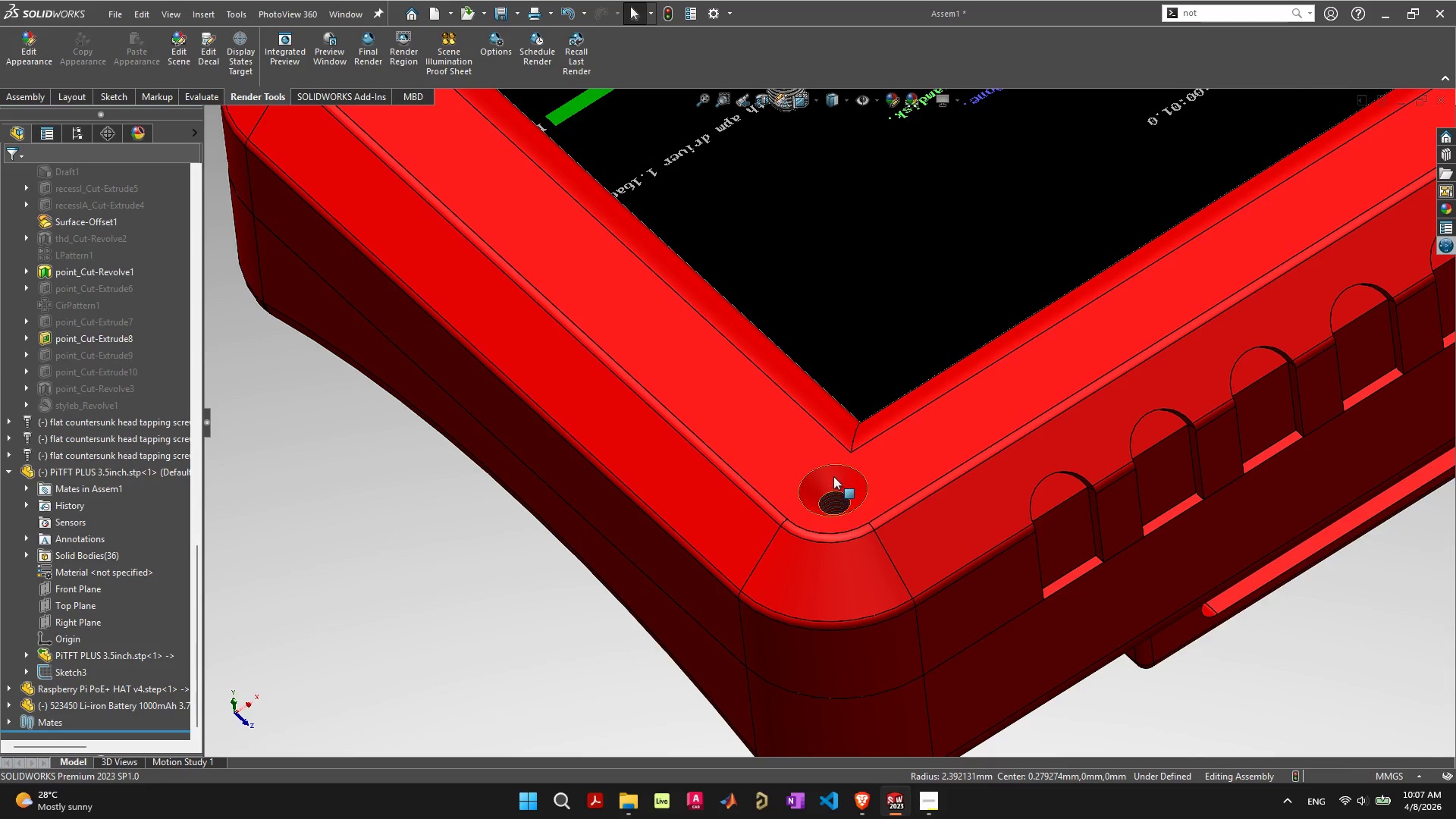 
key(Shift+ShiftLeft)
 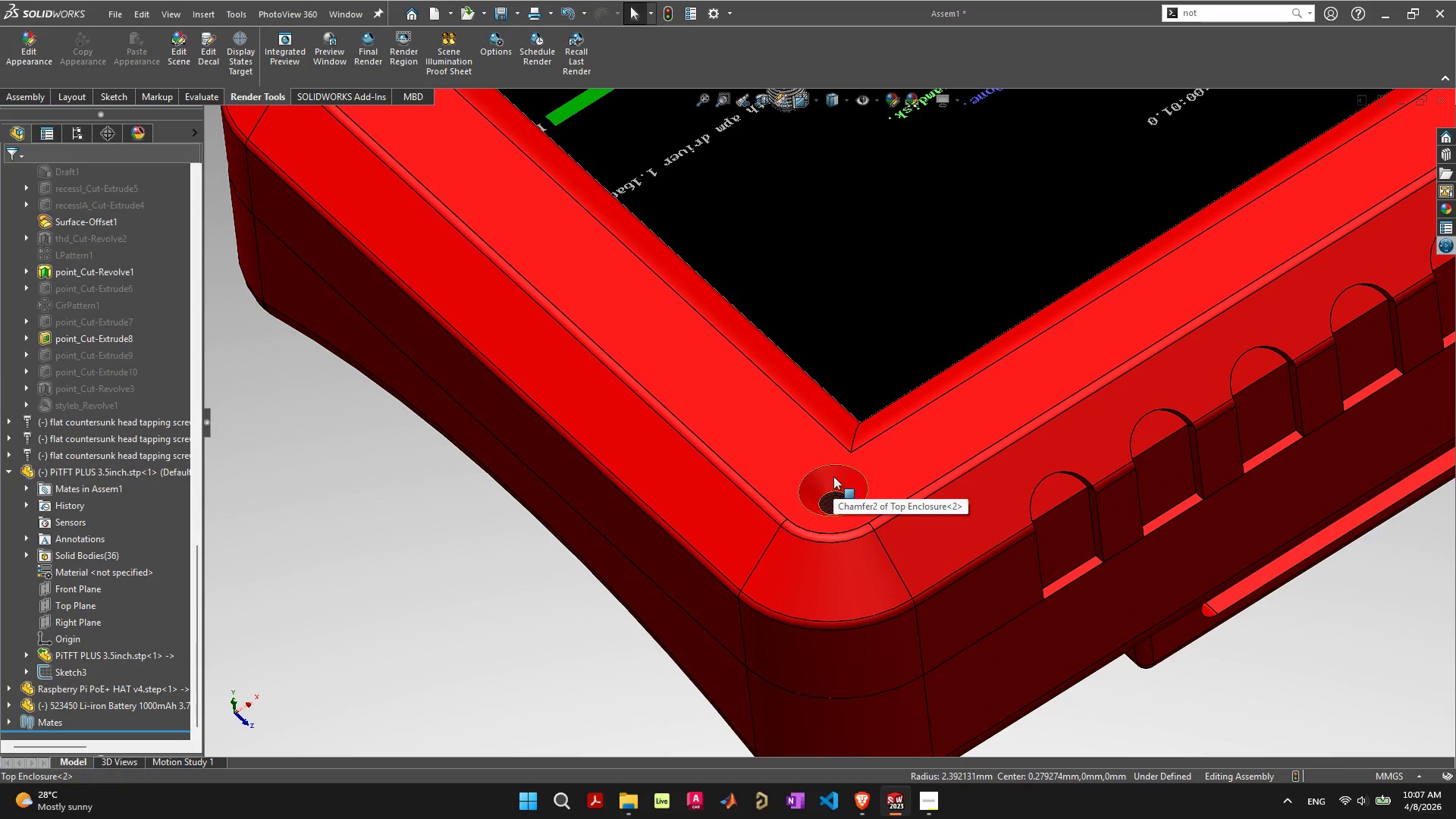 
left_click([833, 476])
 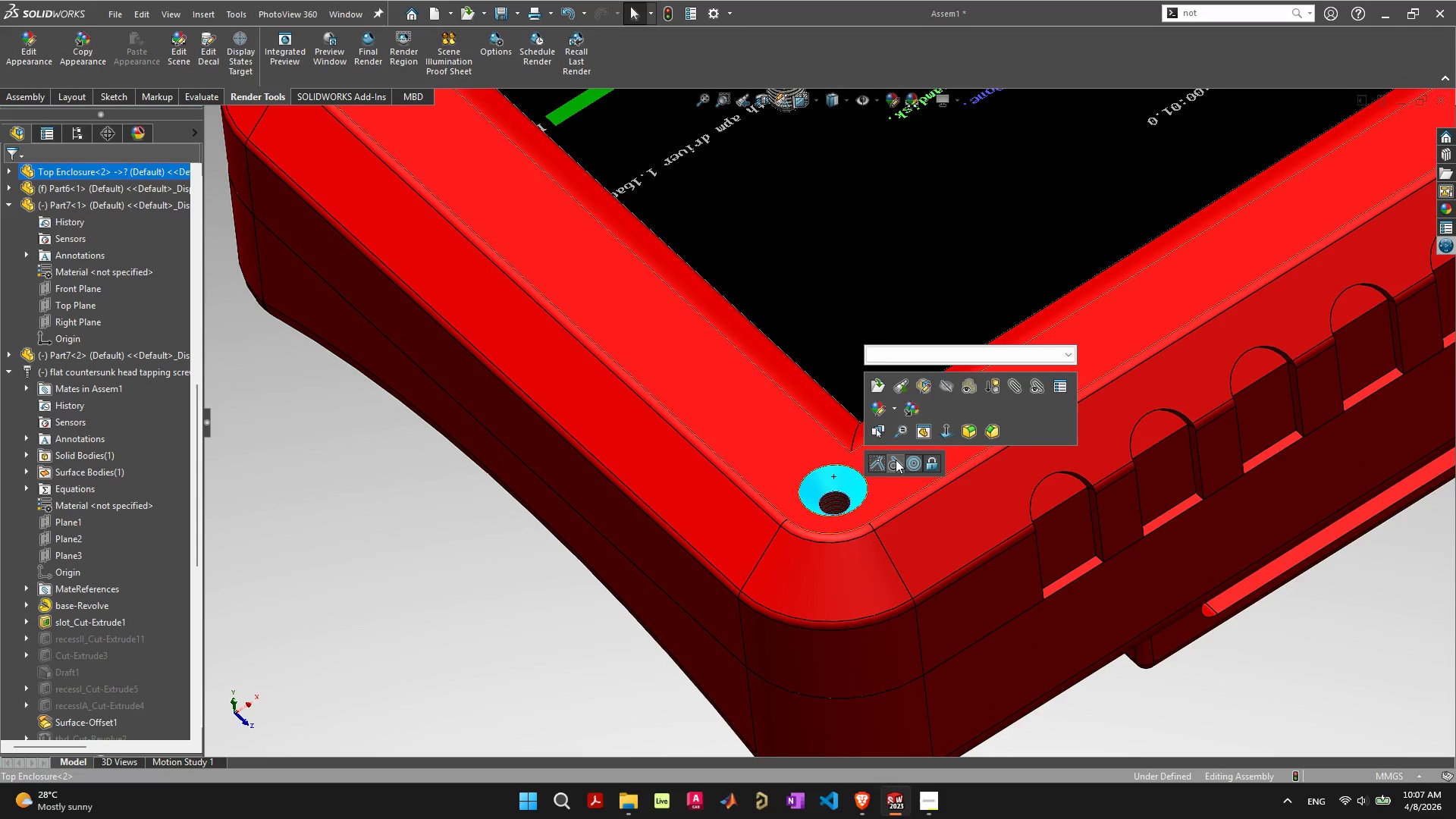 
left_click([899, 459])
 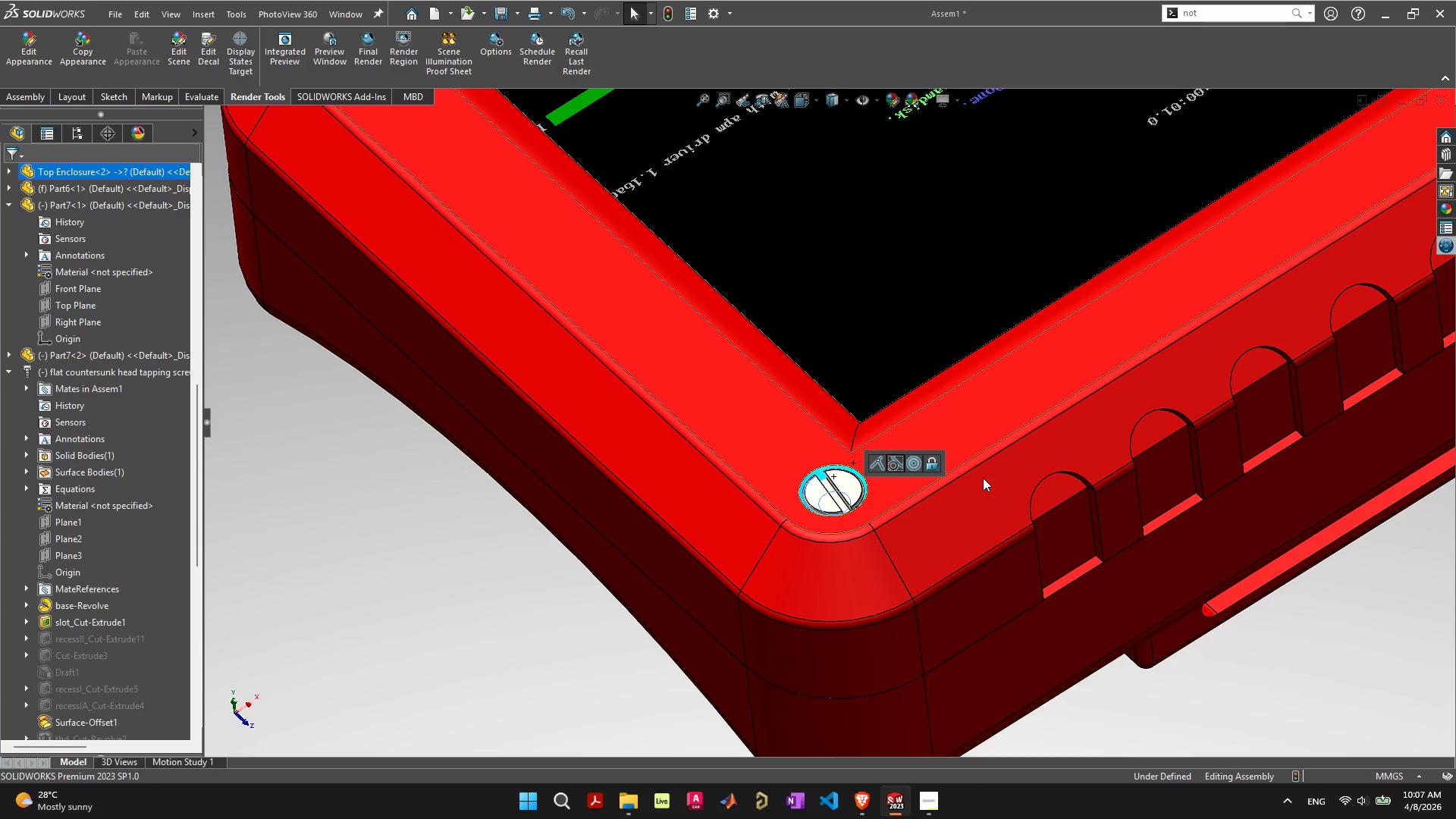 
scroll: coordinate [1194, 370], scroll_direction: down, amount: 13.0
 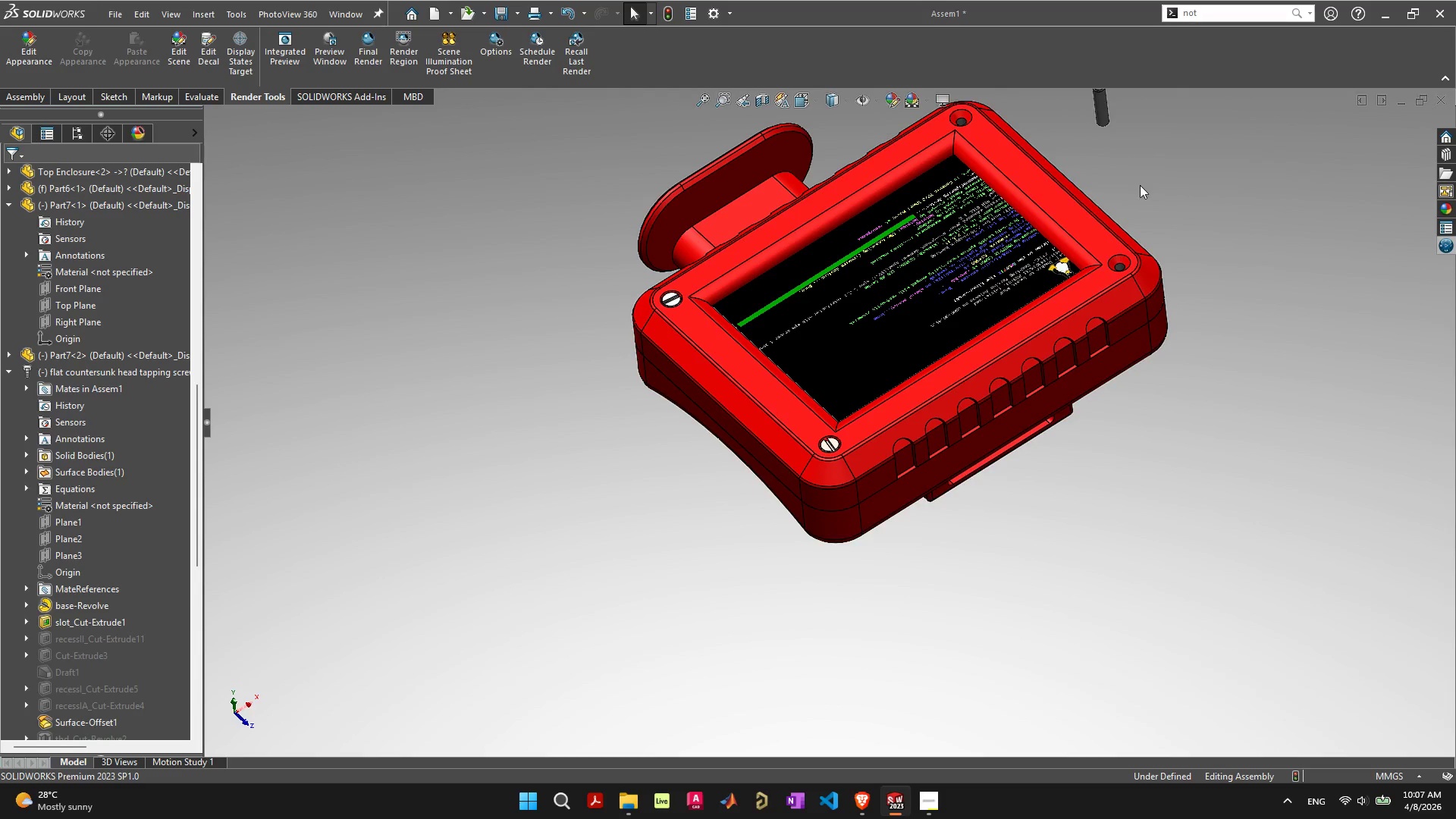 
scroll: coordinate [855, 324], scroll_direction: up, amount: 10.0
 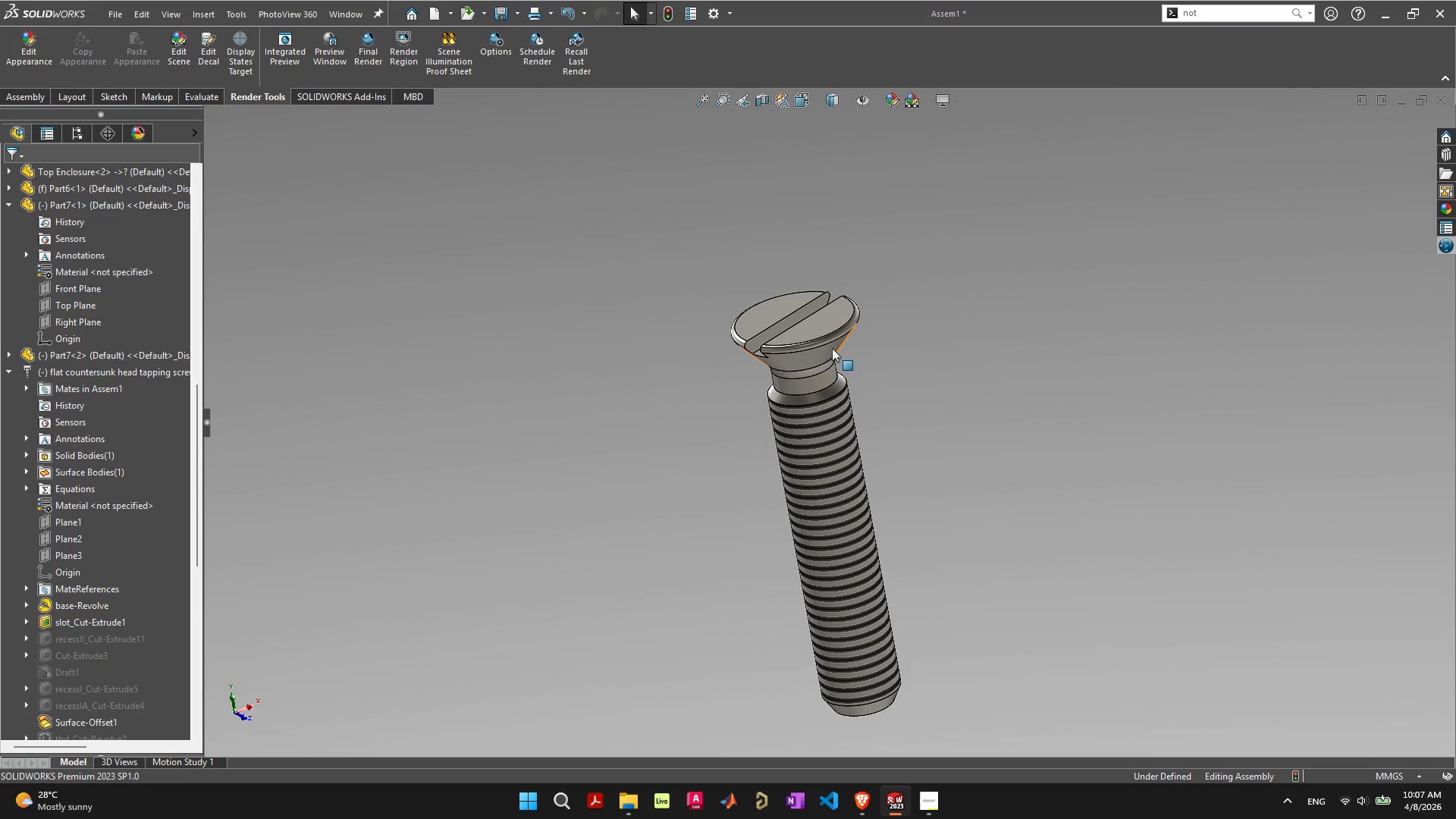 
left_click([832, 343])
 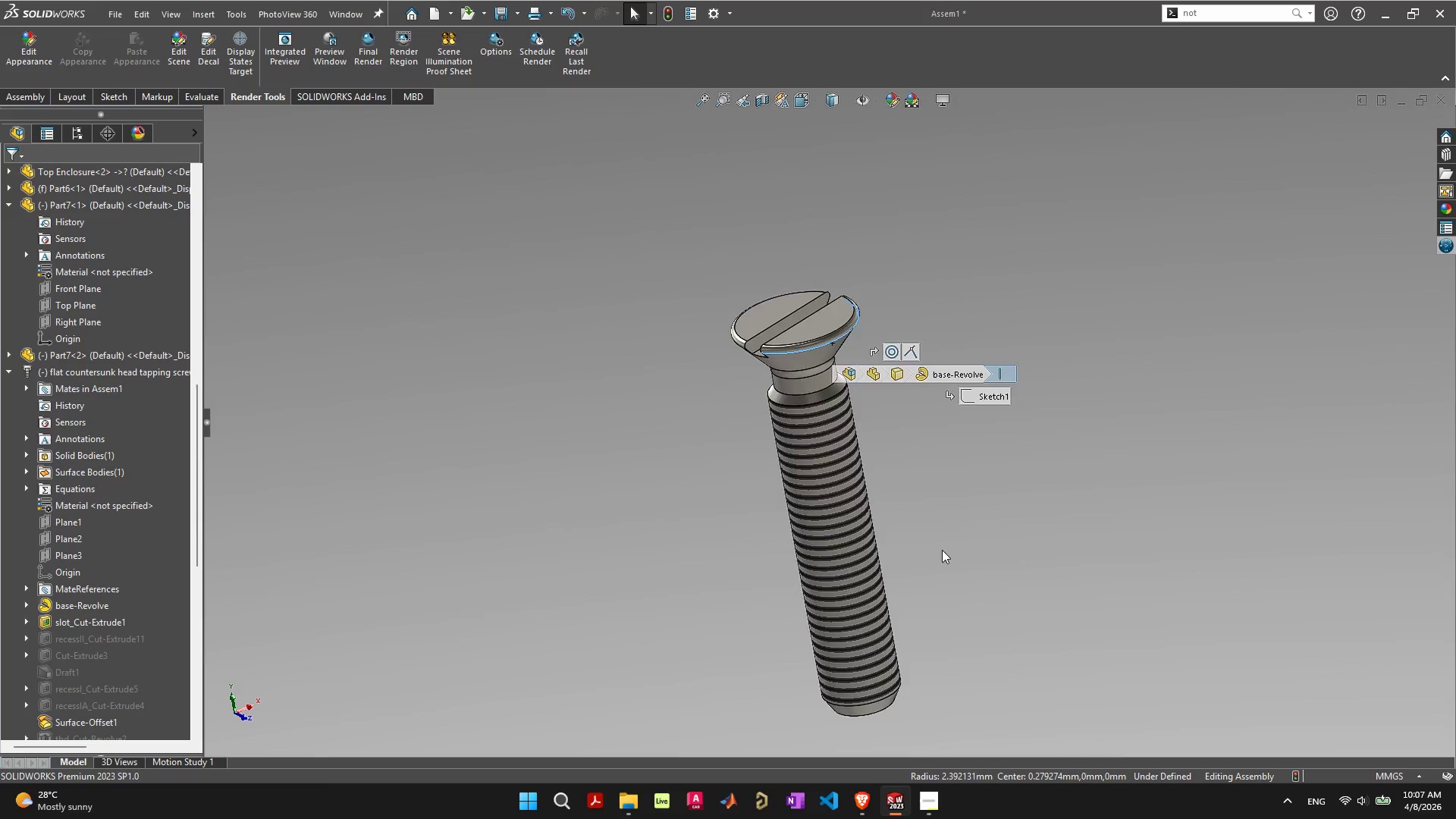 
scroll: coordinate [876, 596], scroll_direction: down, amount: 3.0
 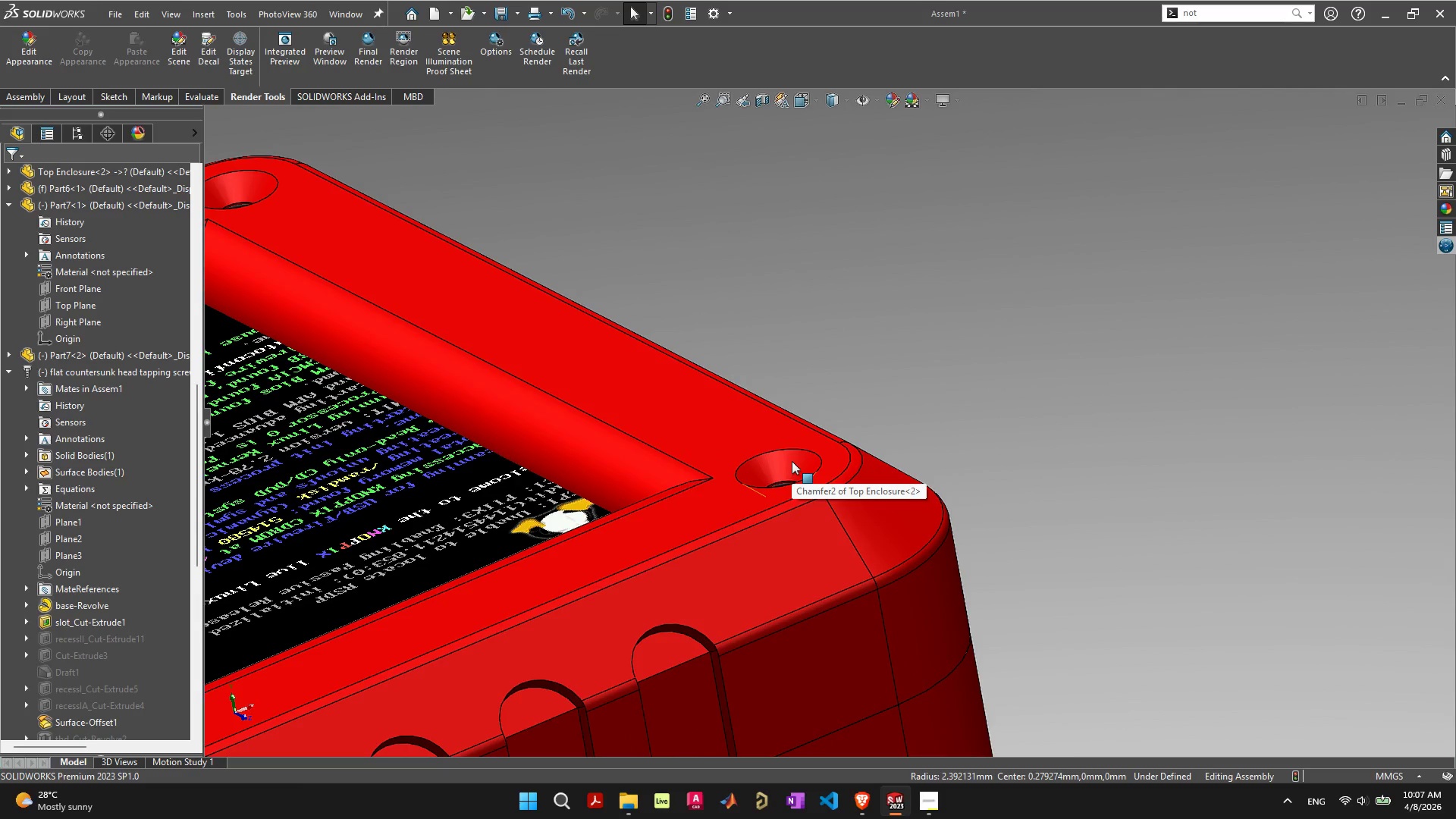 
hold_key(key=ShiftLeft, duration=0.39)
left_click([792, 461])
 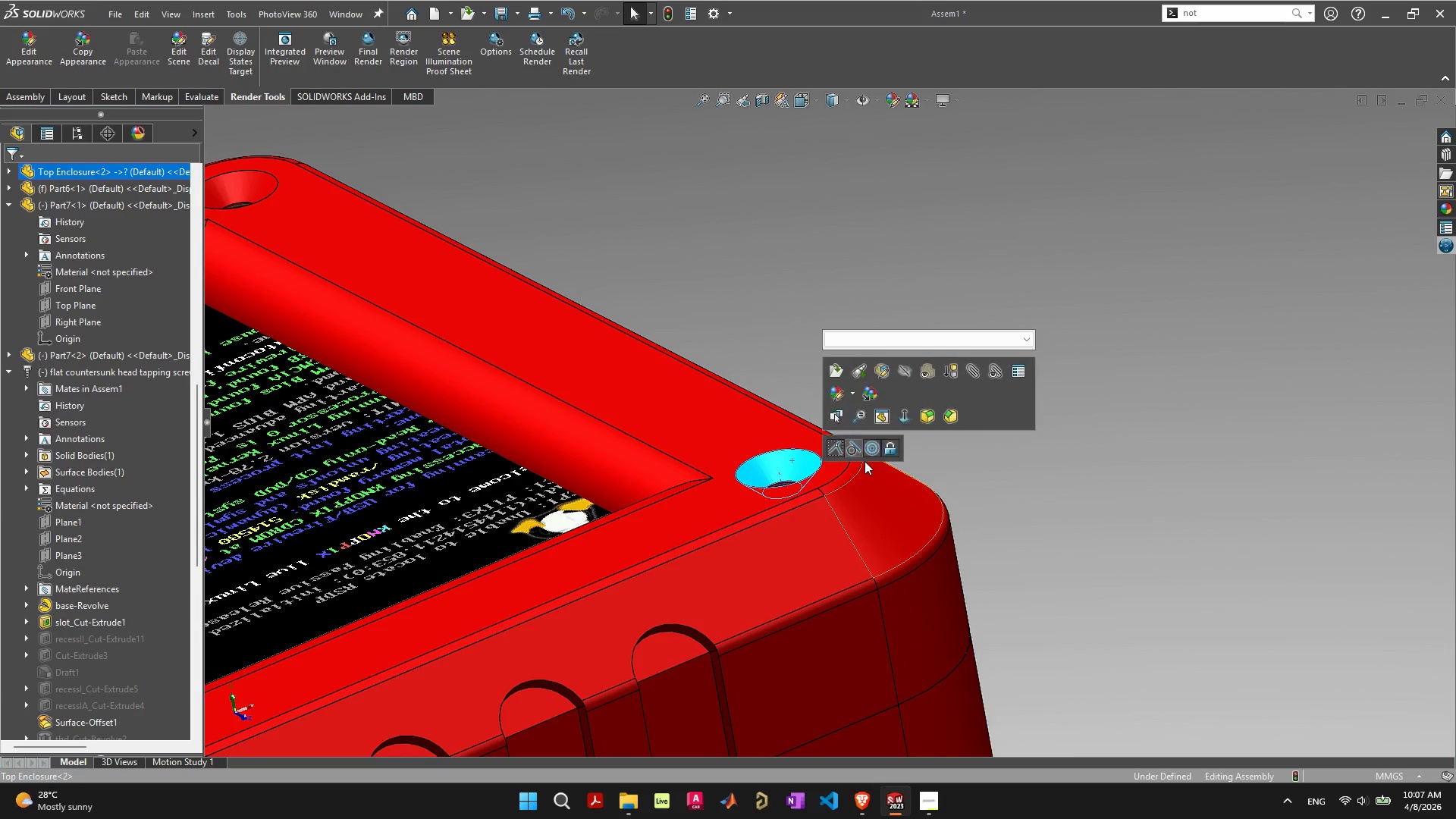 
left_click([852, 448])
 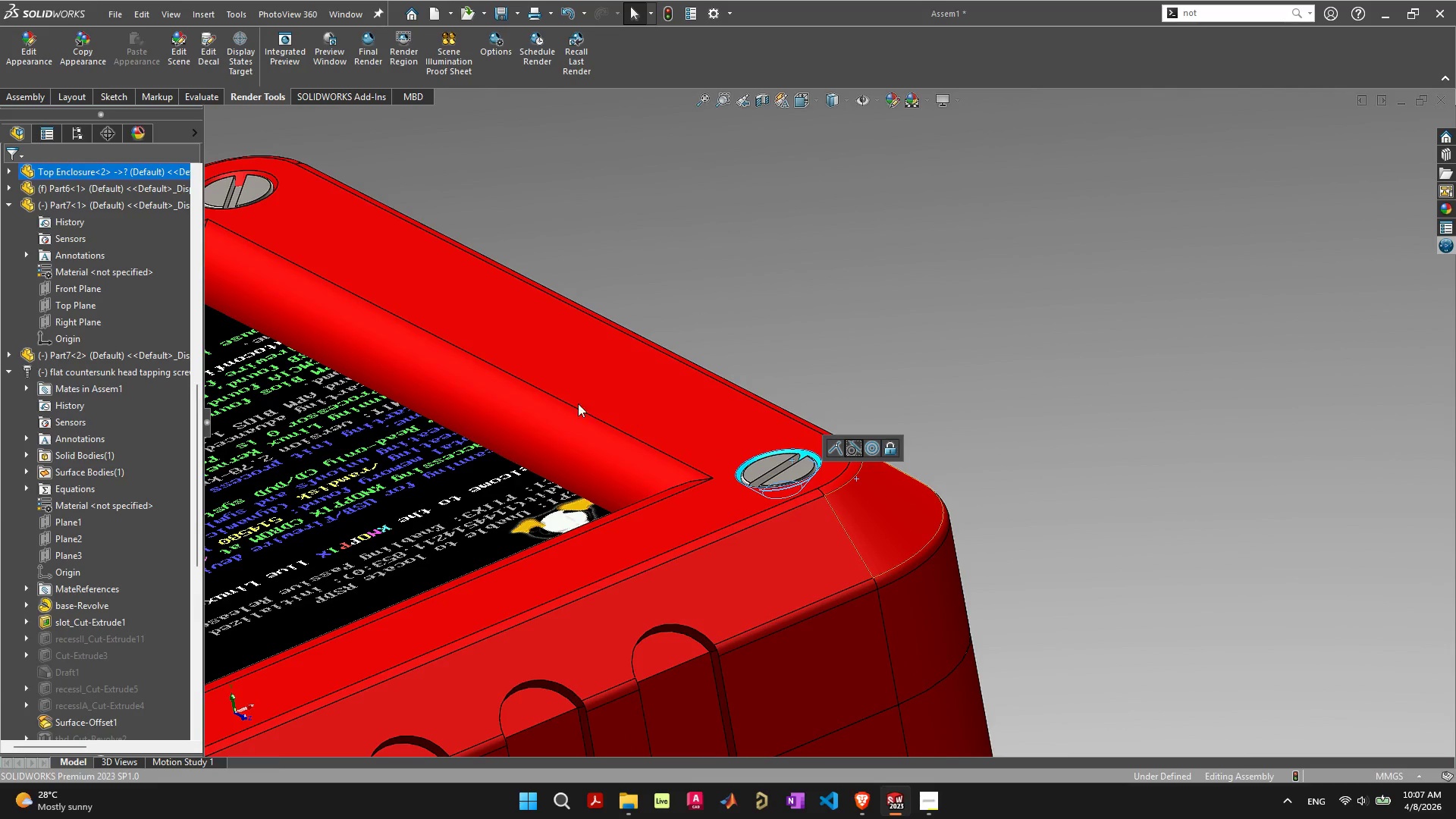 
left_click([1024, 419])
 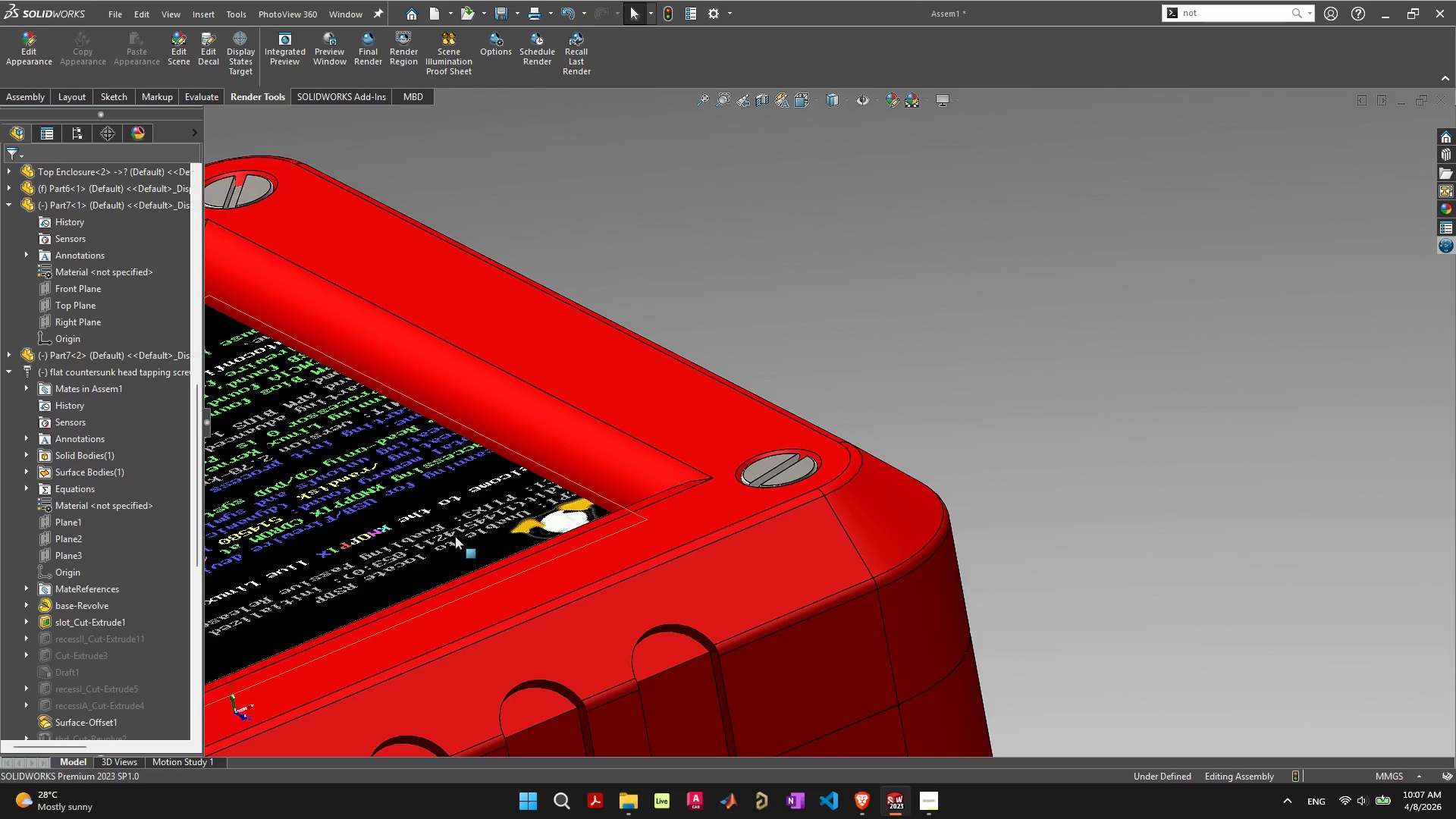 
scroll: coordinate [653, 584], scroll_direction: down, amount: 9.0
 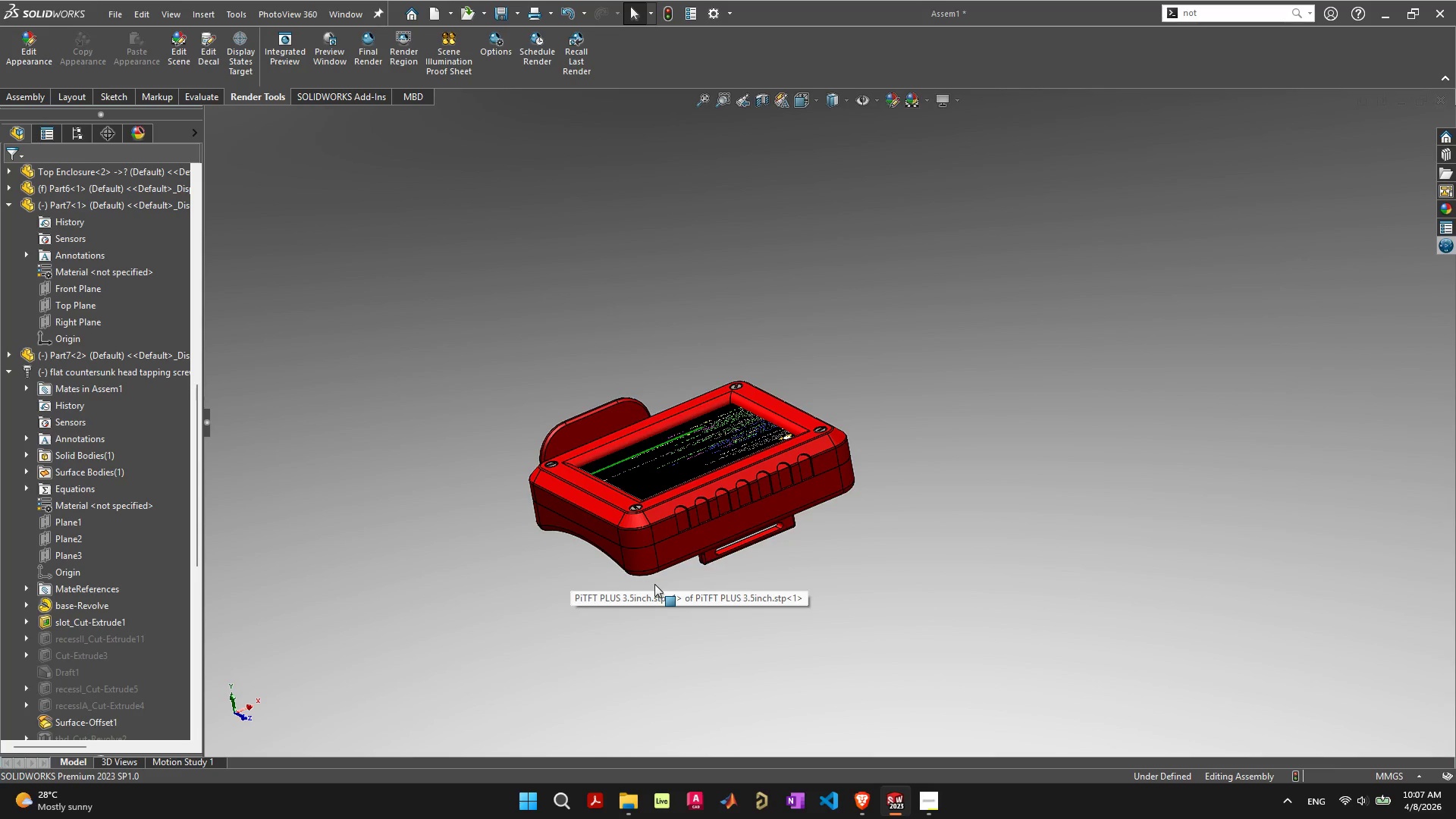 
scroll: coordinate [656, 582], scroll_direction: up, amount: 3.0
 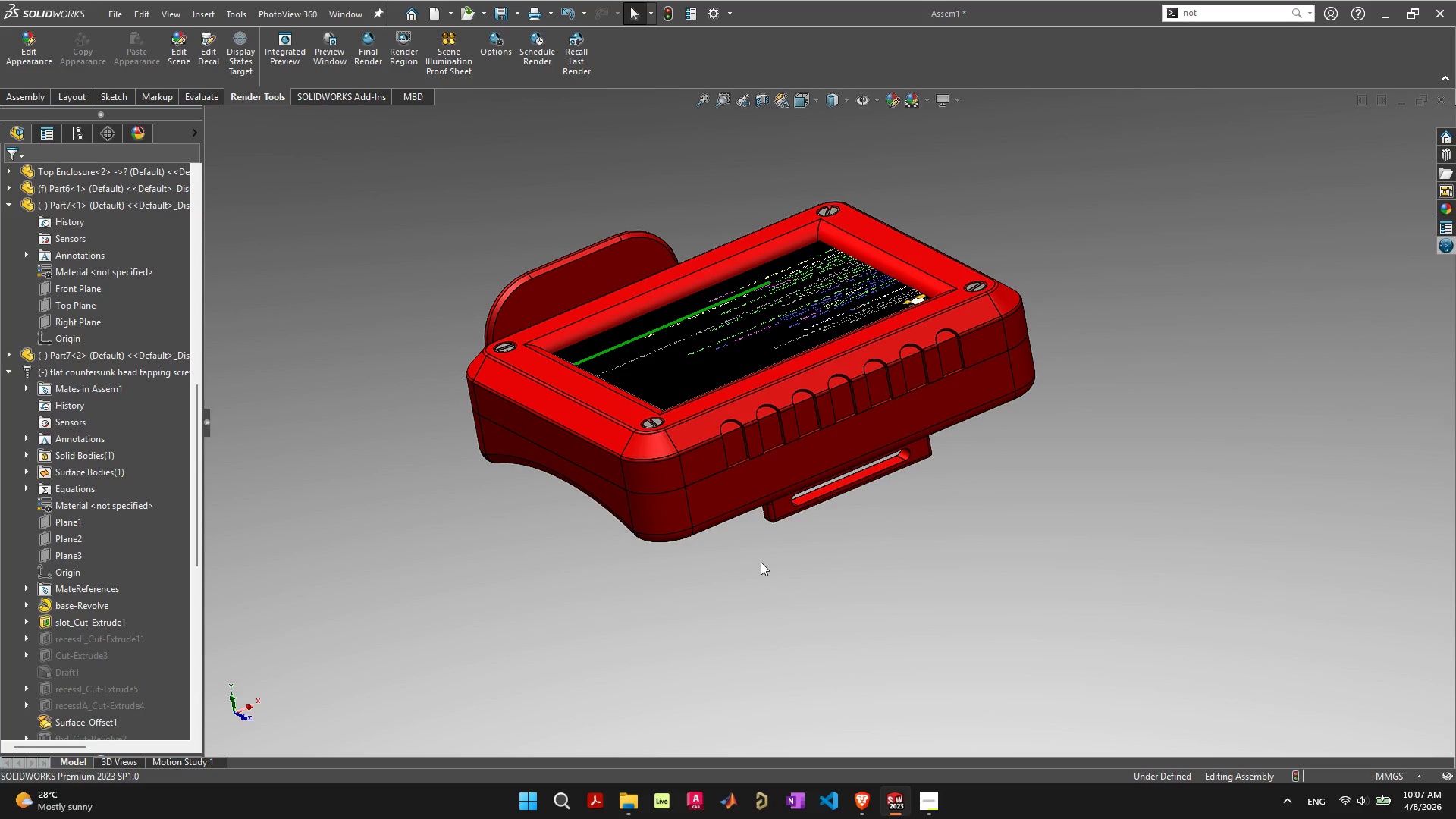 
key(Control+S)
 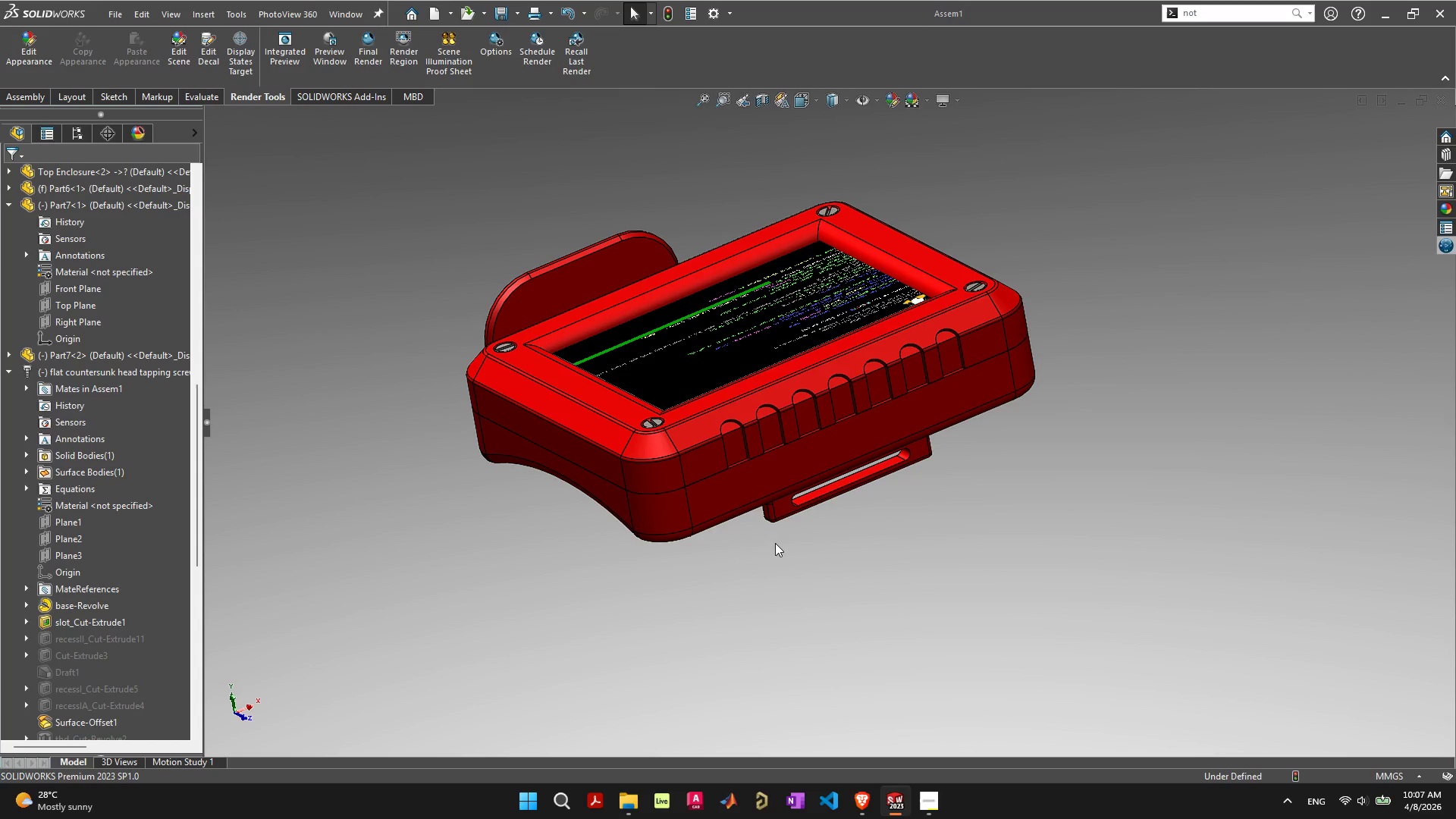 
wait(6.31)
 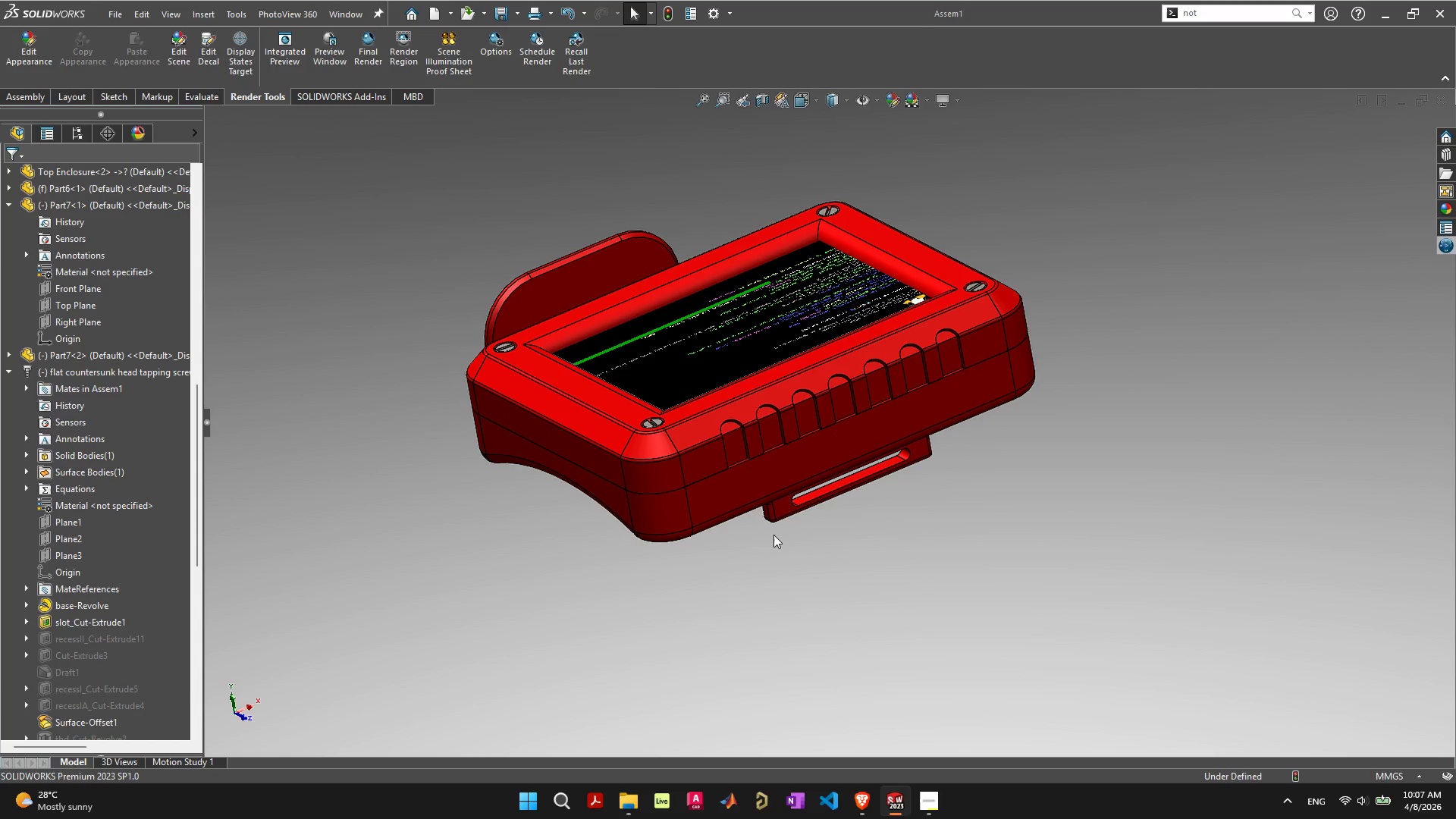 
scroll: coordinate [760, 439], scroll_direction: up, amount: 6.0
 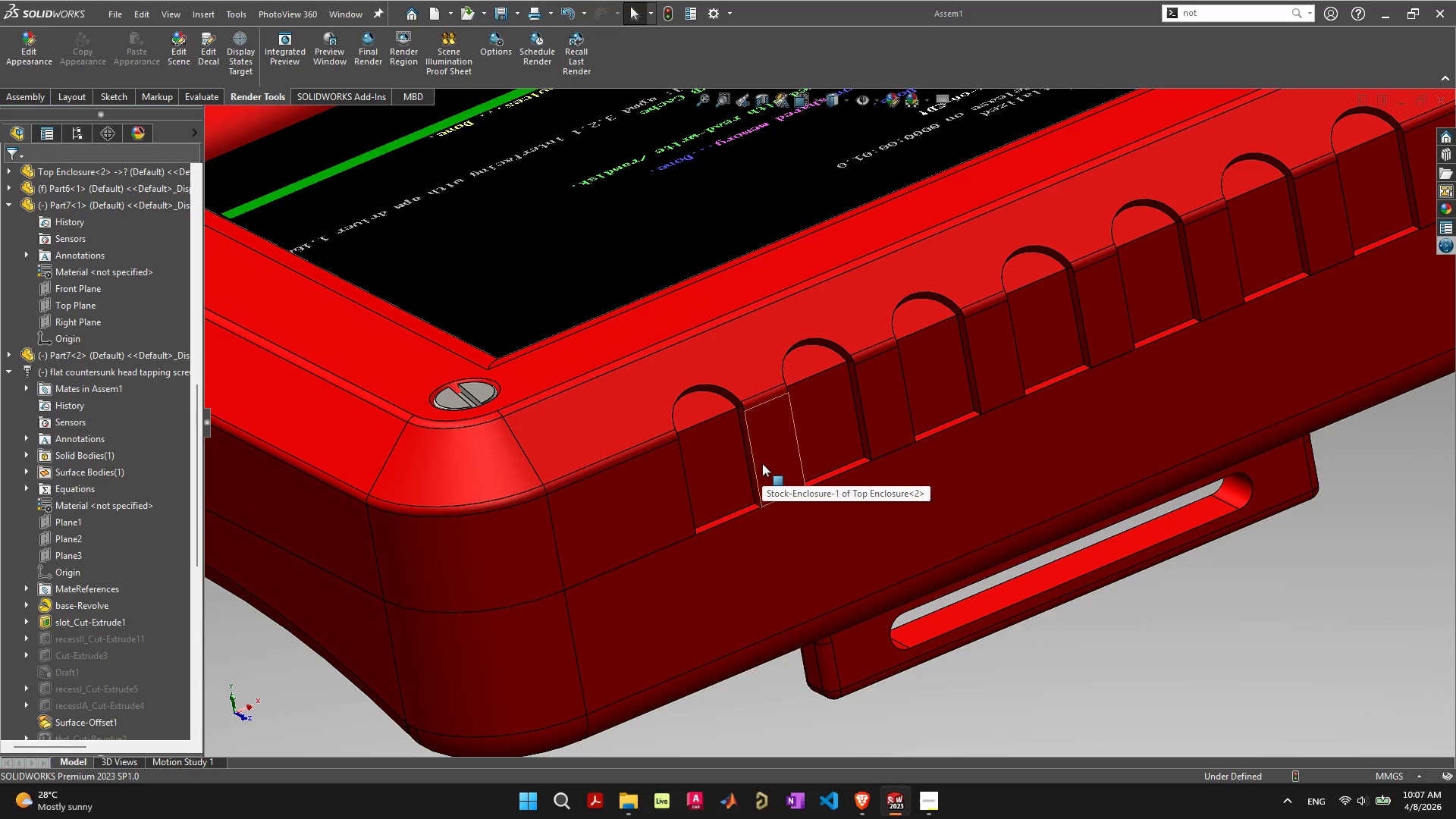 
left_click([762, 463])
 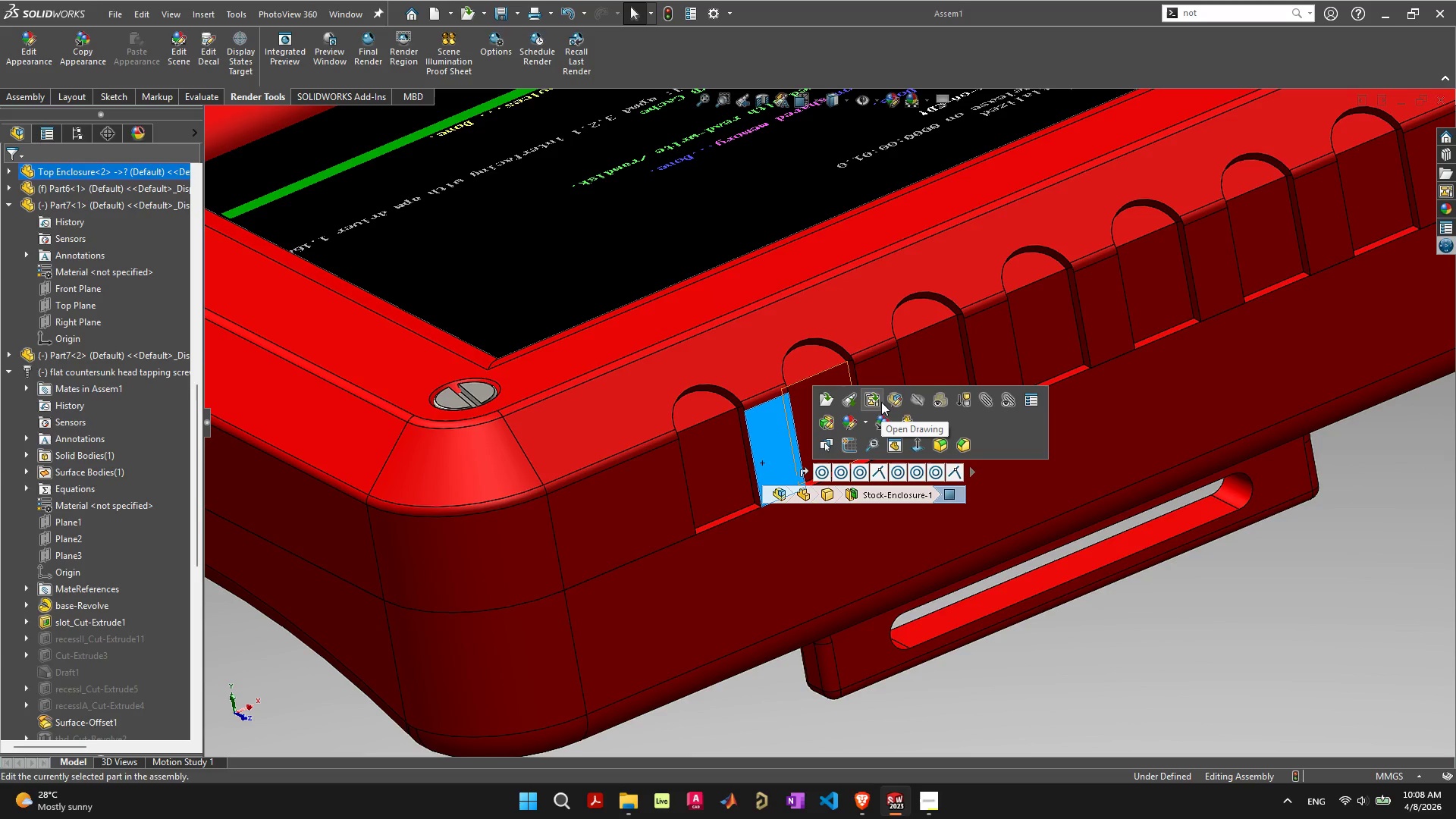 
left_click([898, 403])
 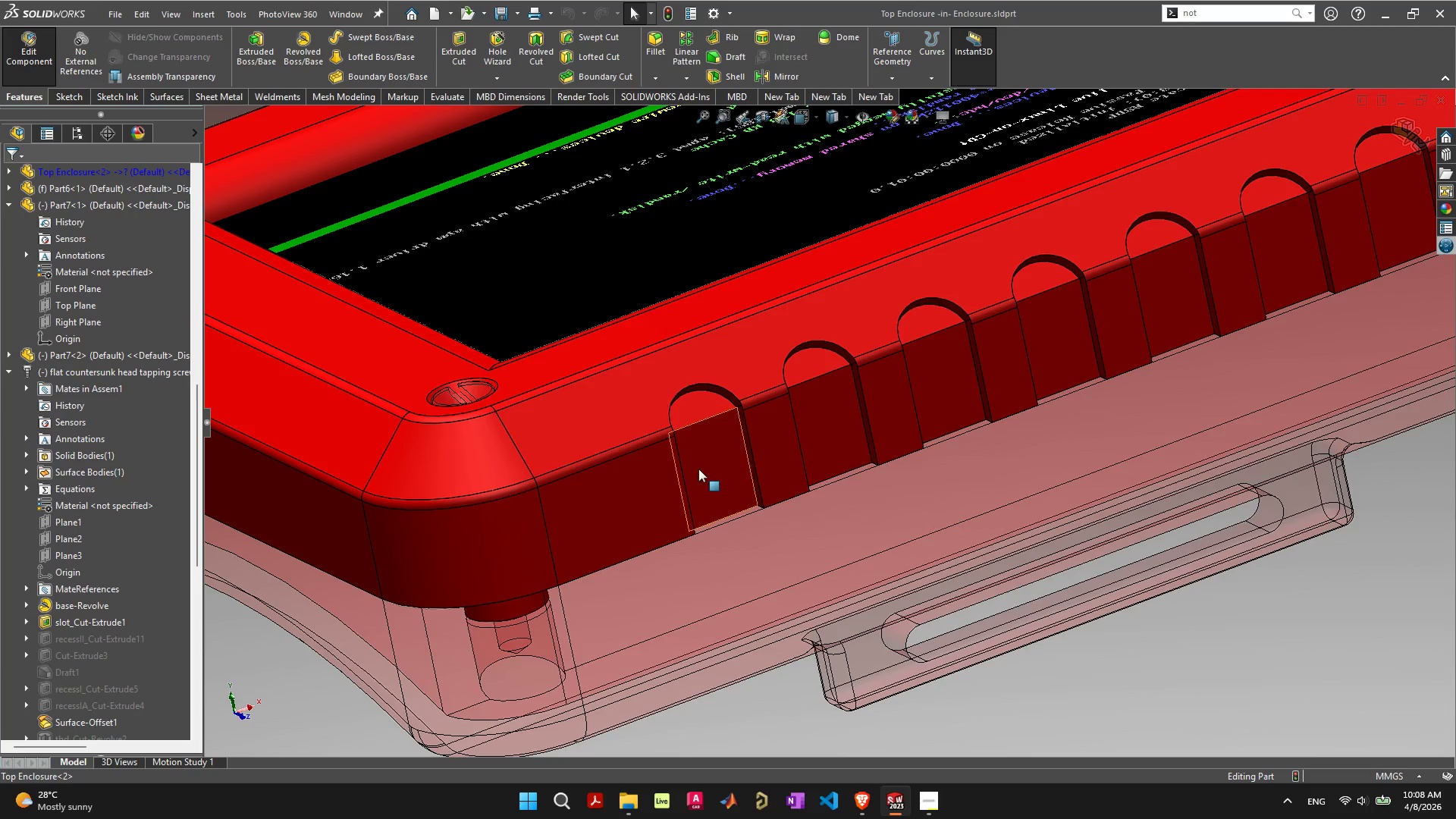 
left_click([748, 450])
 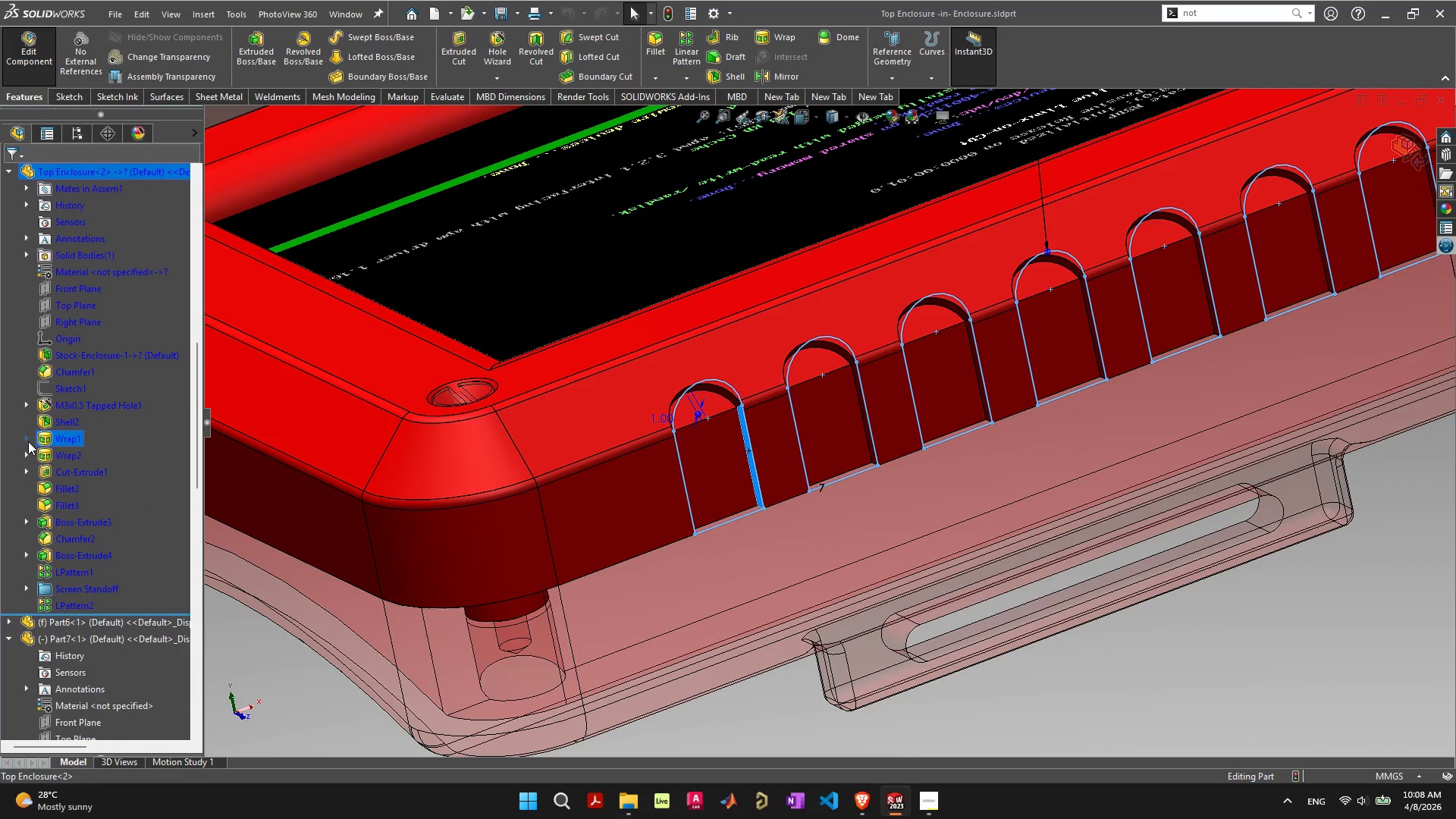 
right_click([44, 441])
 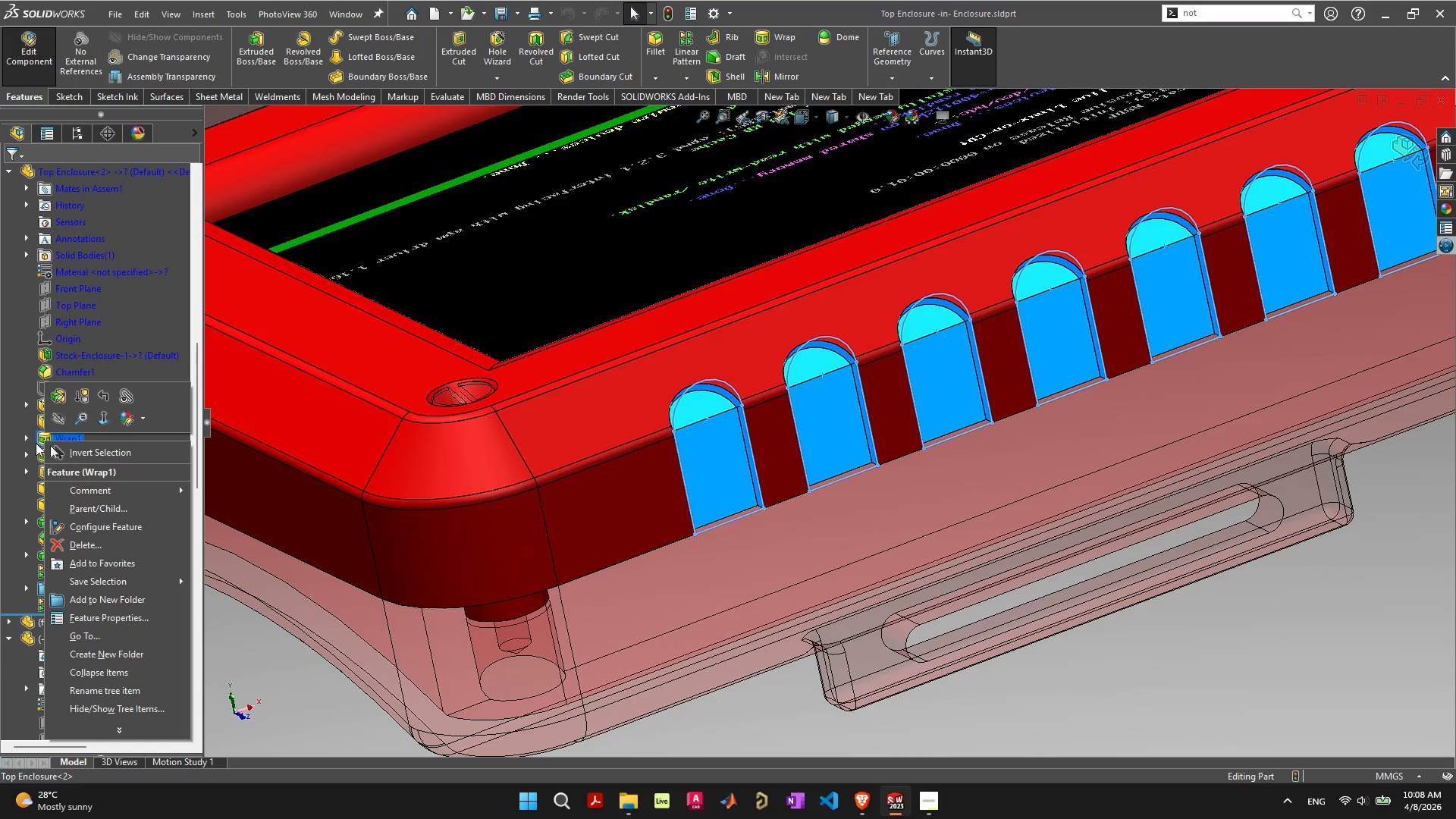 
left_click([29, 441])
 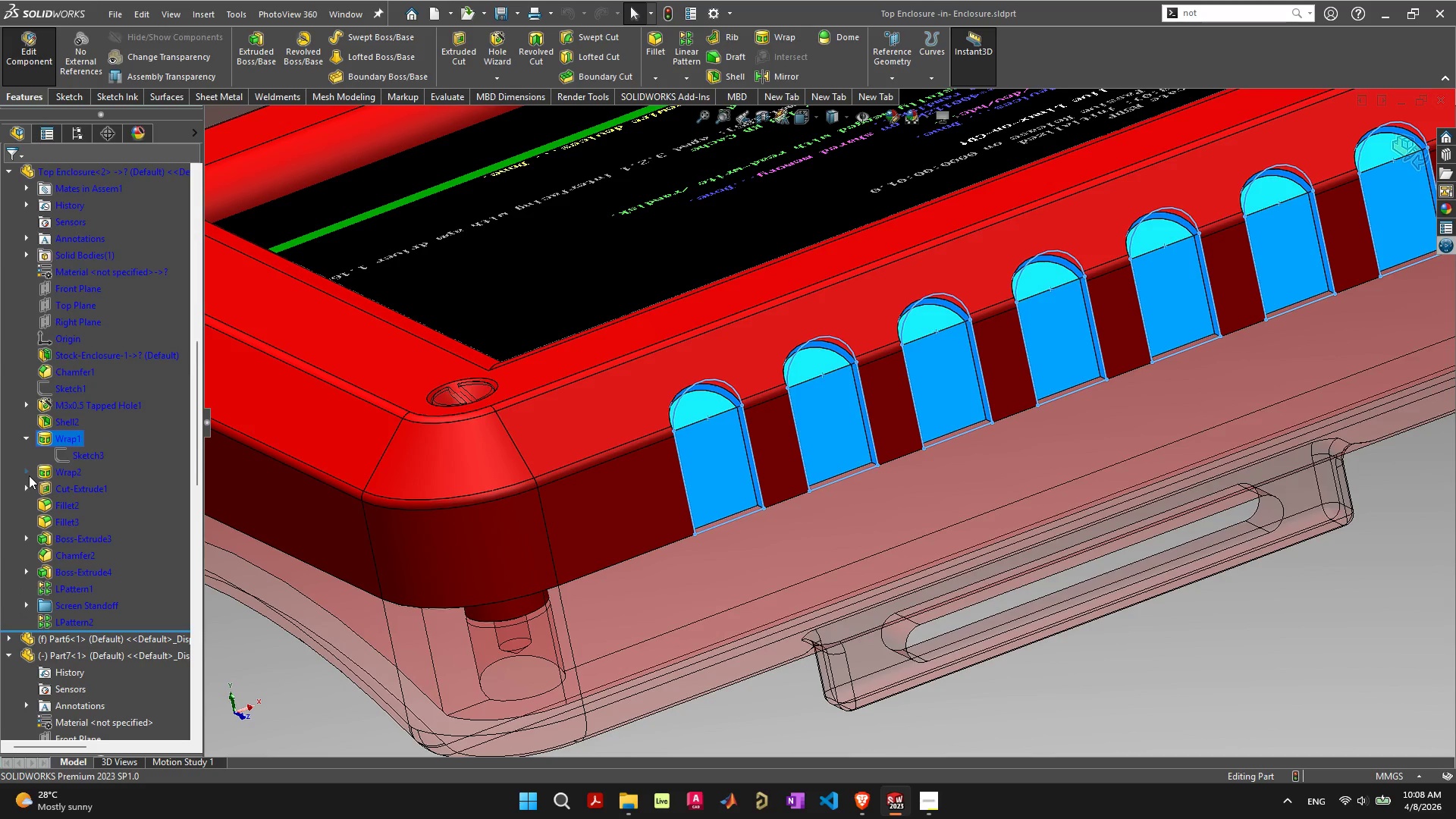 
left_click([28, 471])
 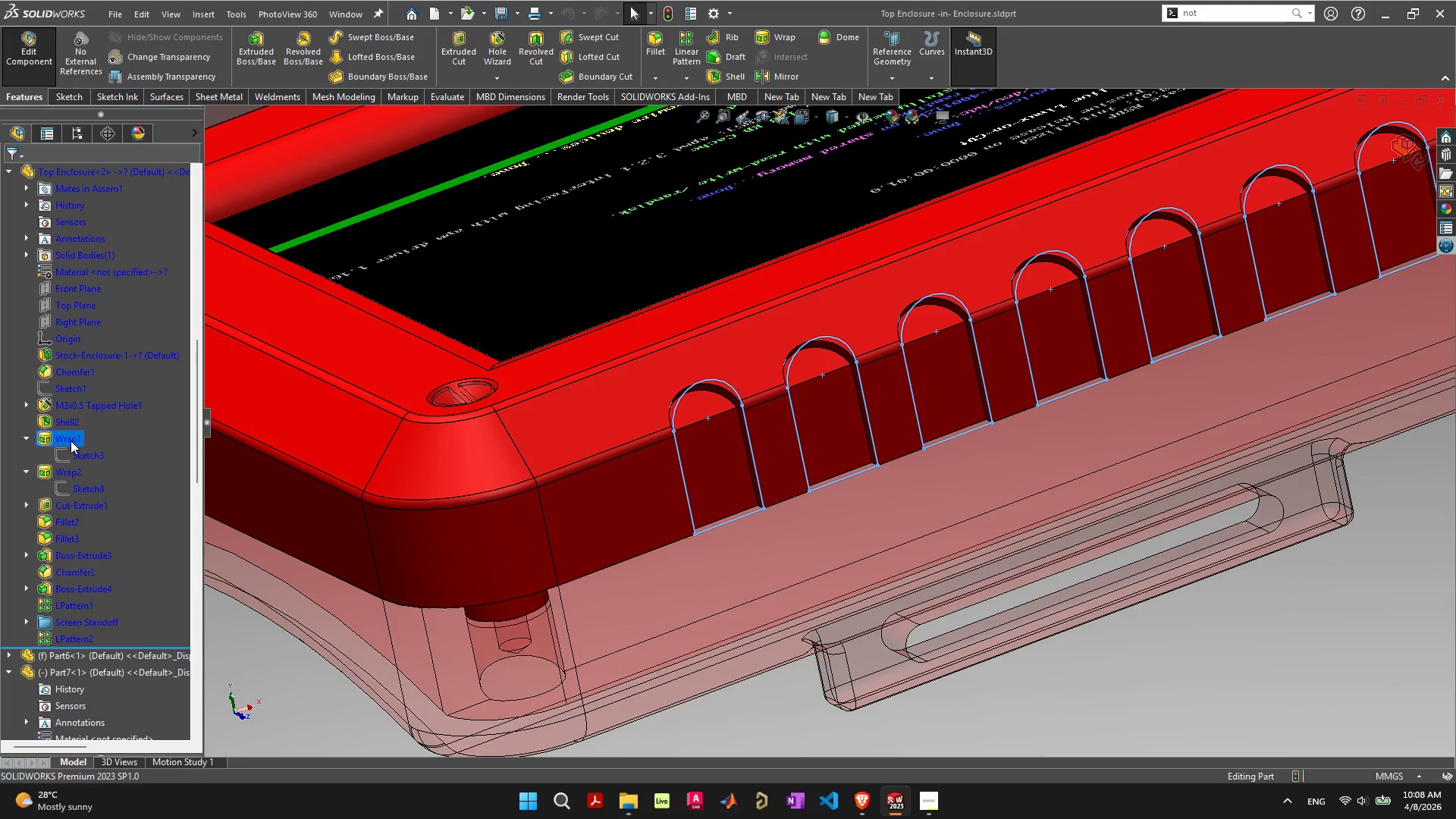 
right_click([70, 440])
 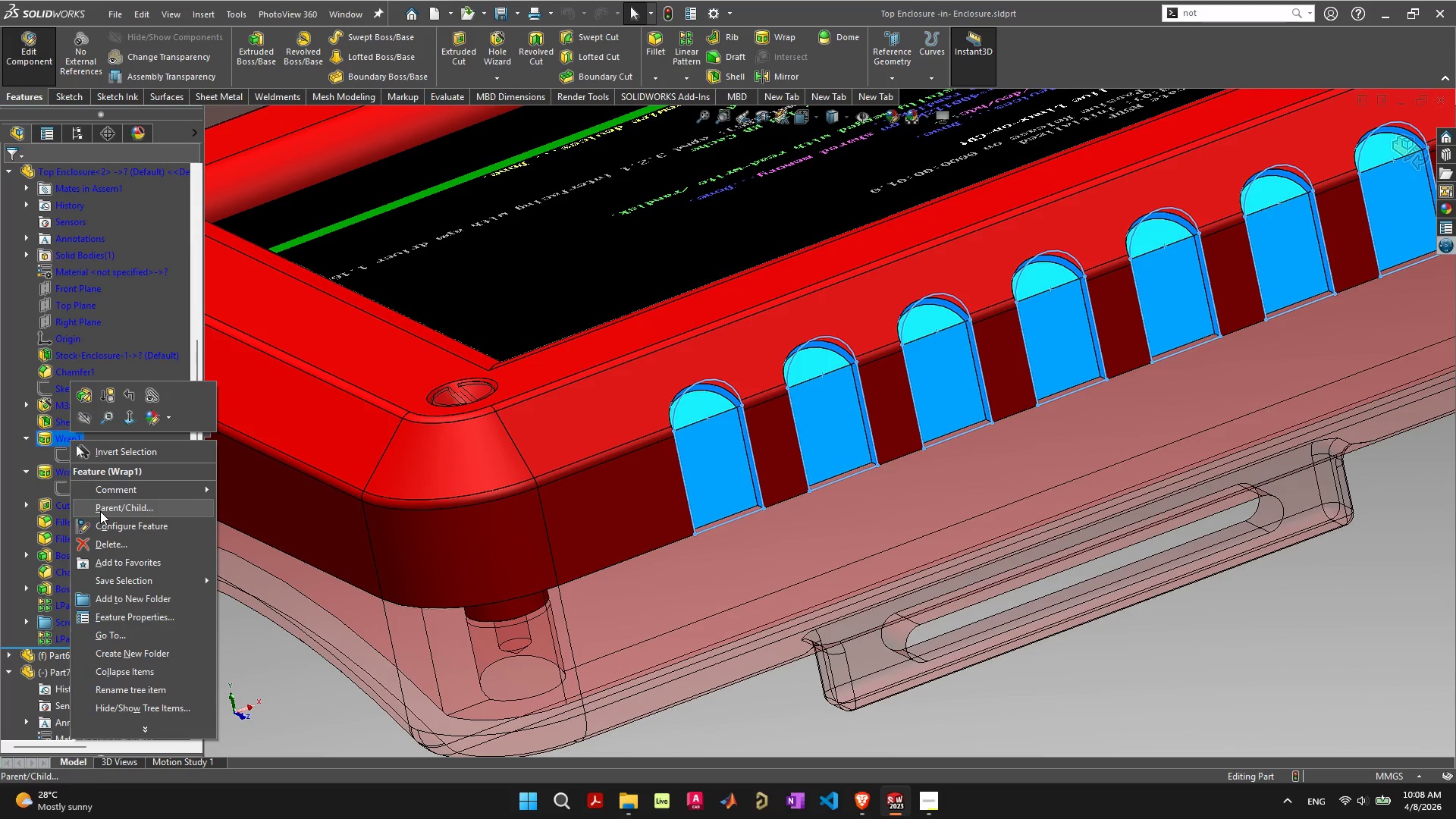 
left_click([84, 397])
 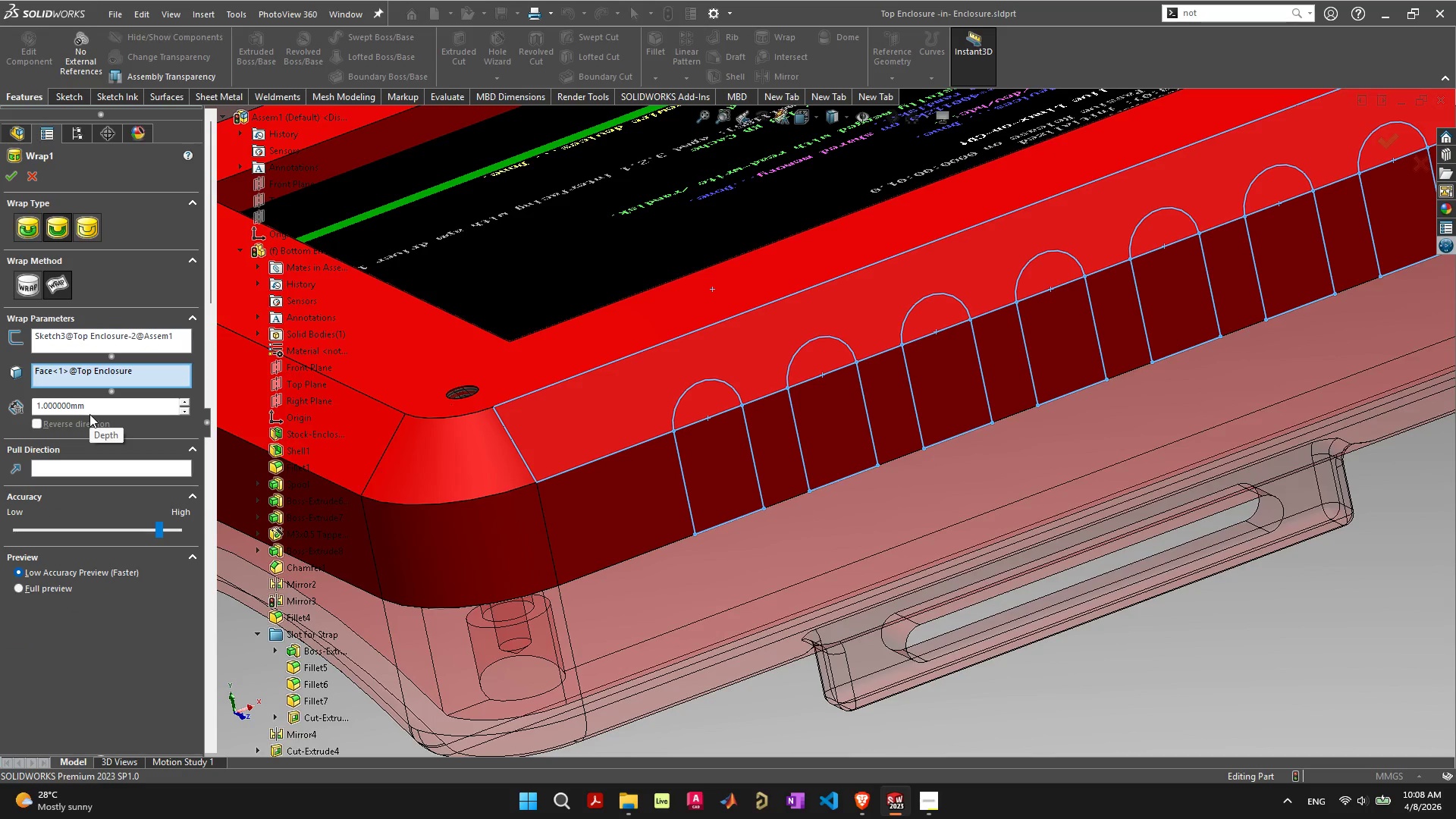 
wait(8.08)
 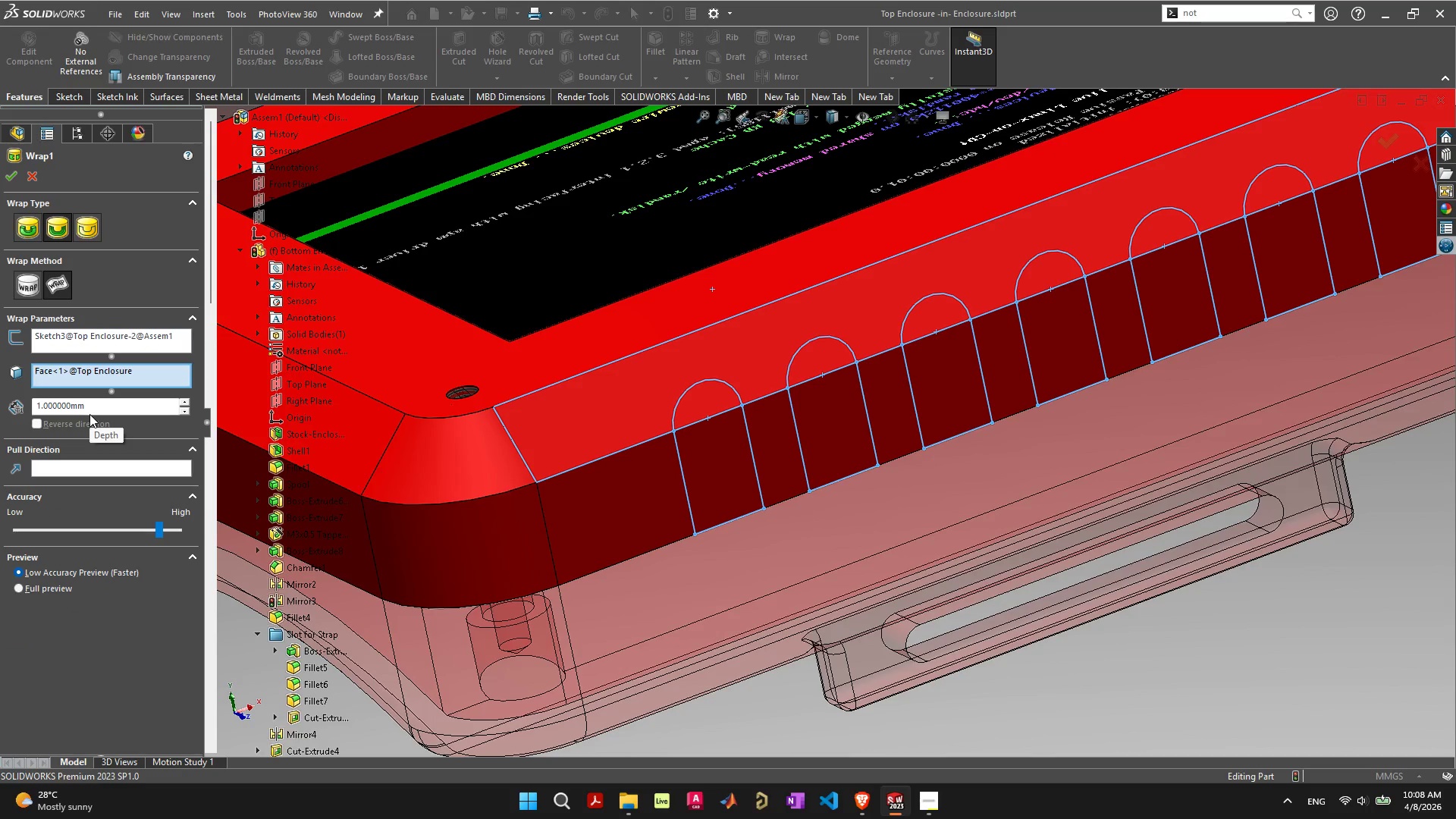 
left_click([52, 586])
 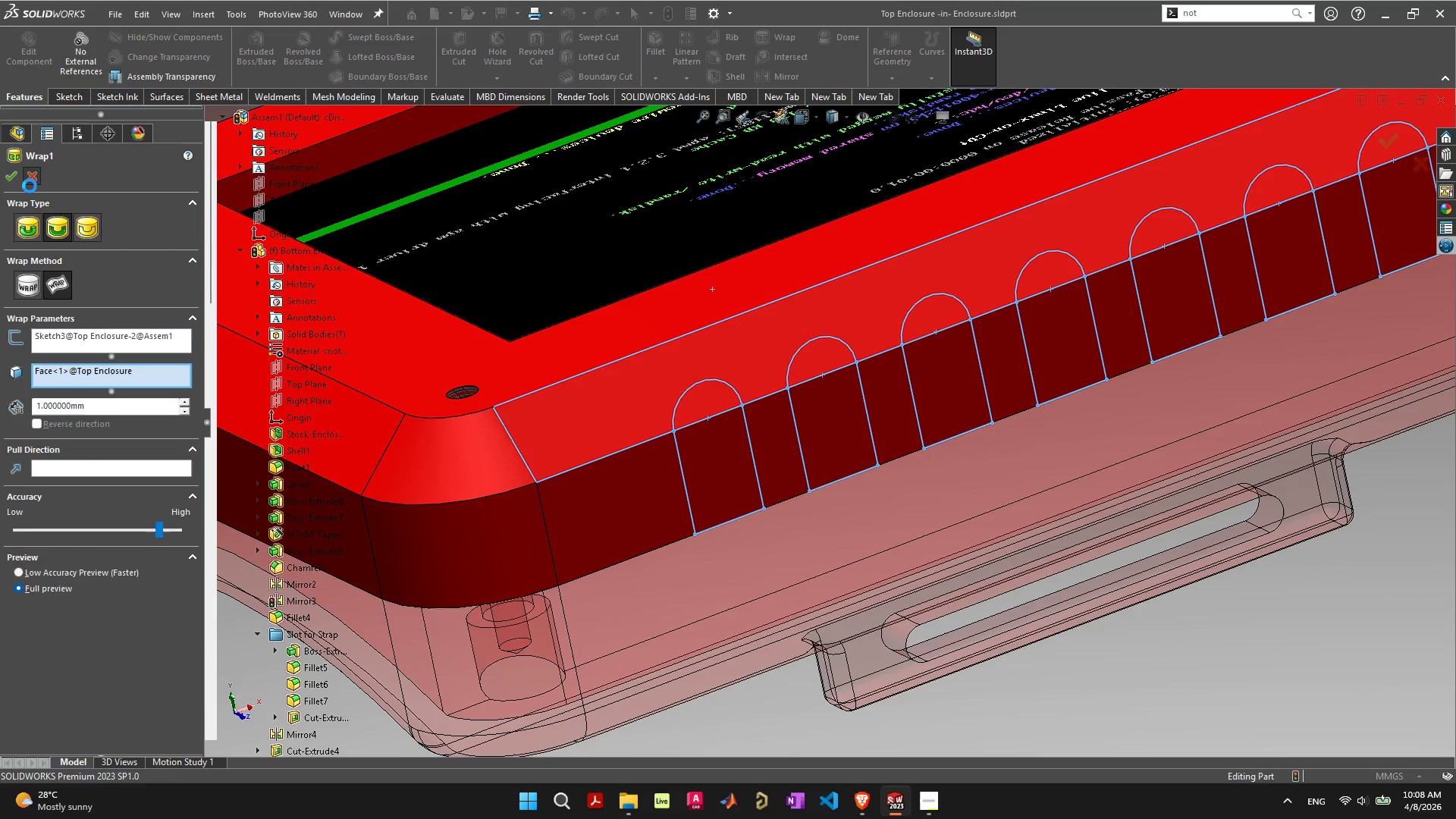 
wait(11.31)
 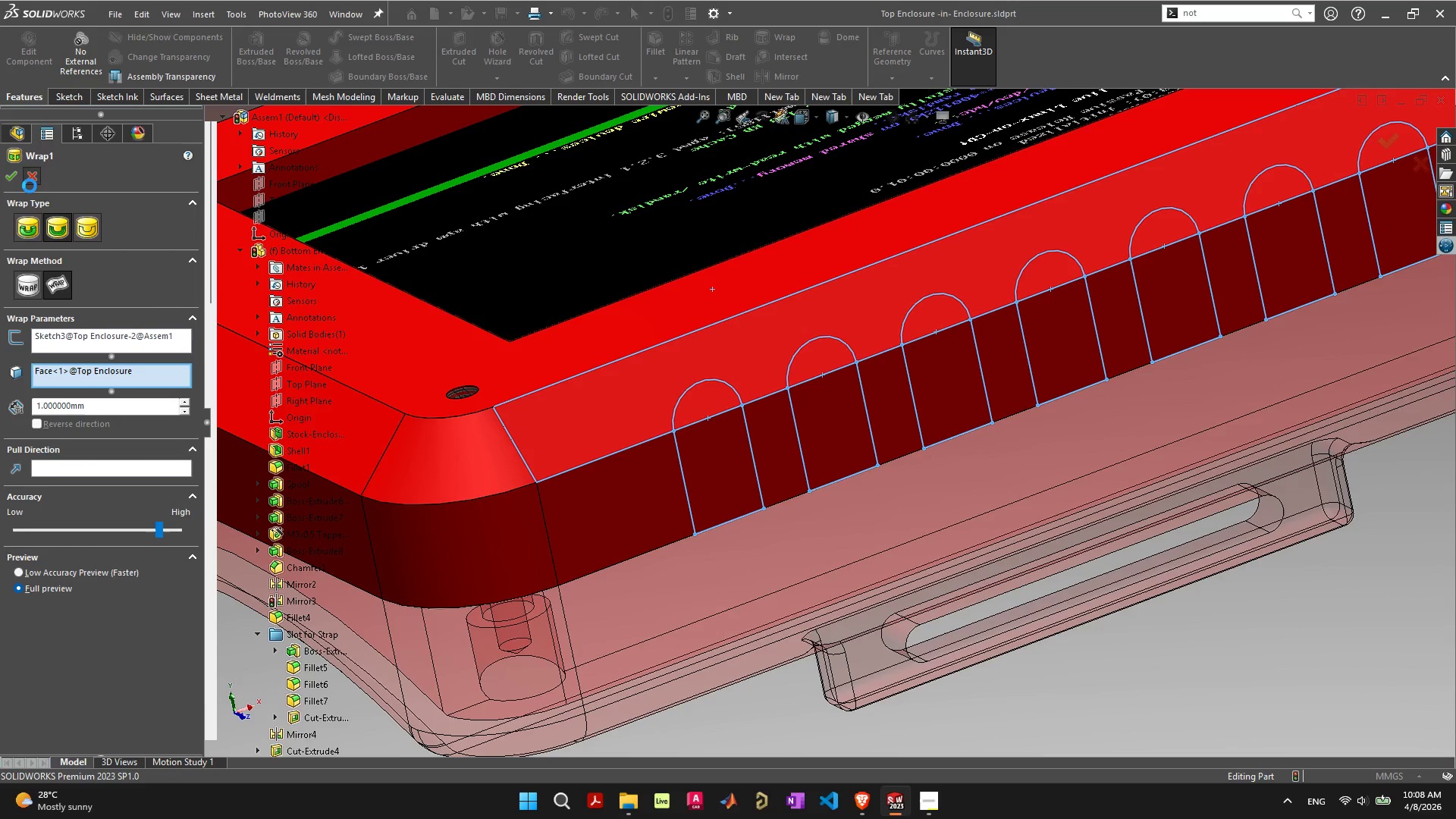 
left_click([754, 450])
 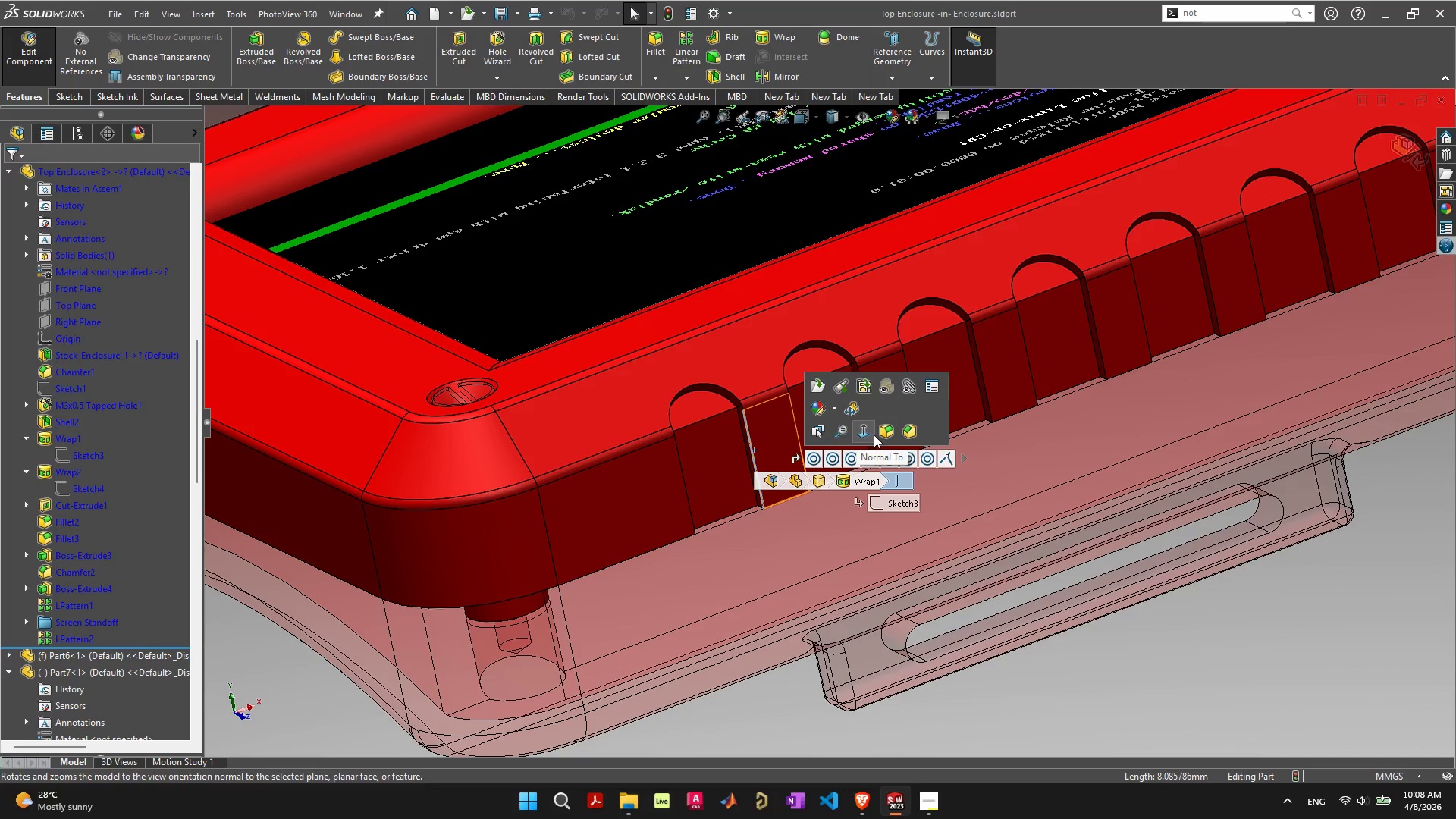 
left_click([886, 435])
 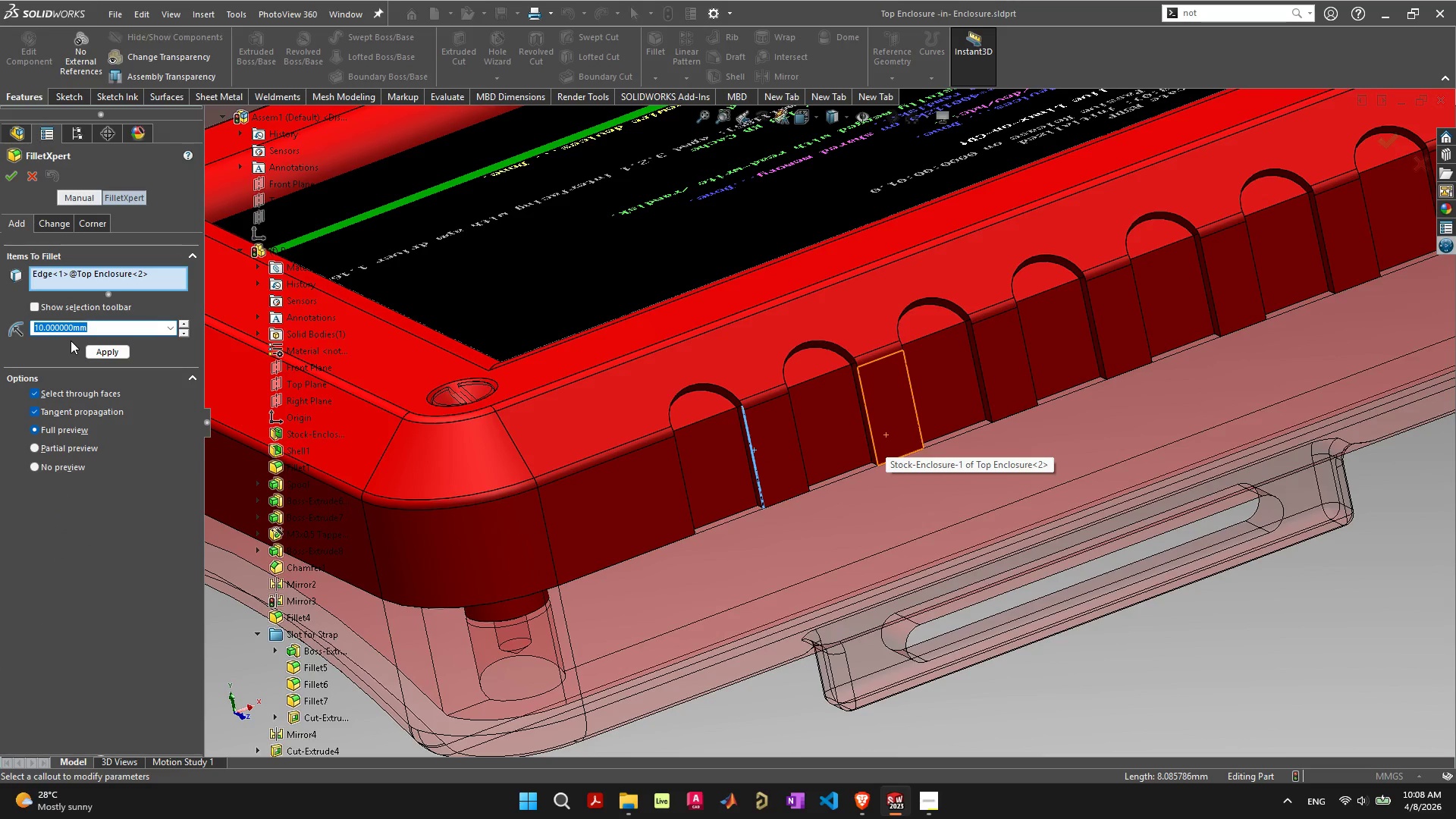 
key(Period)
 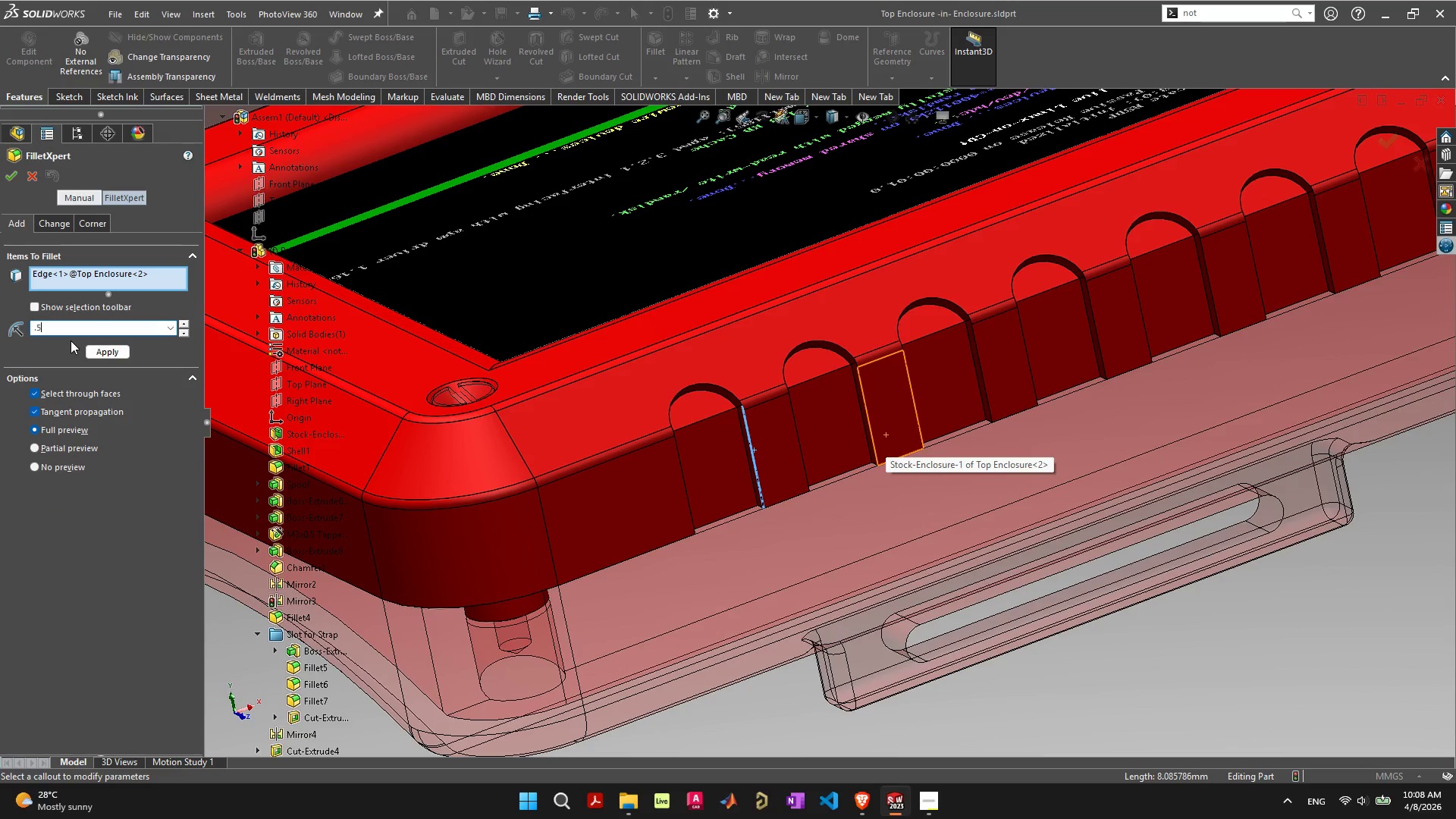 
key(5)
 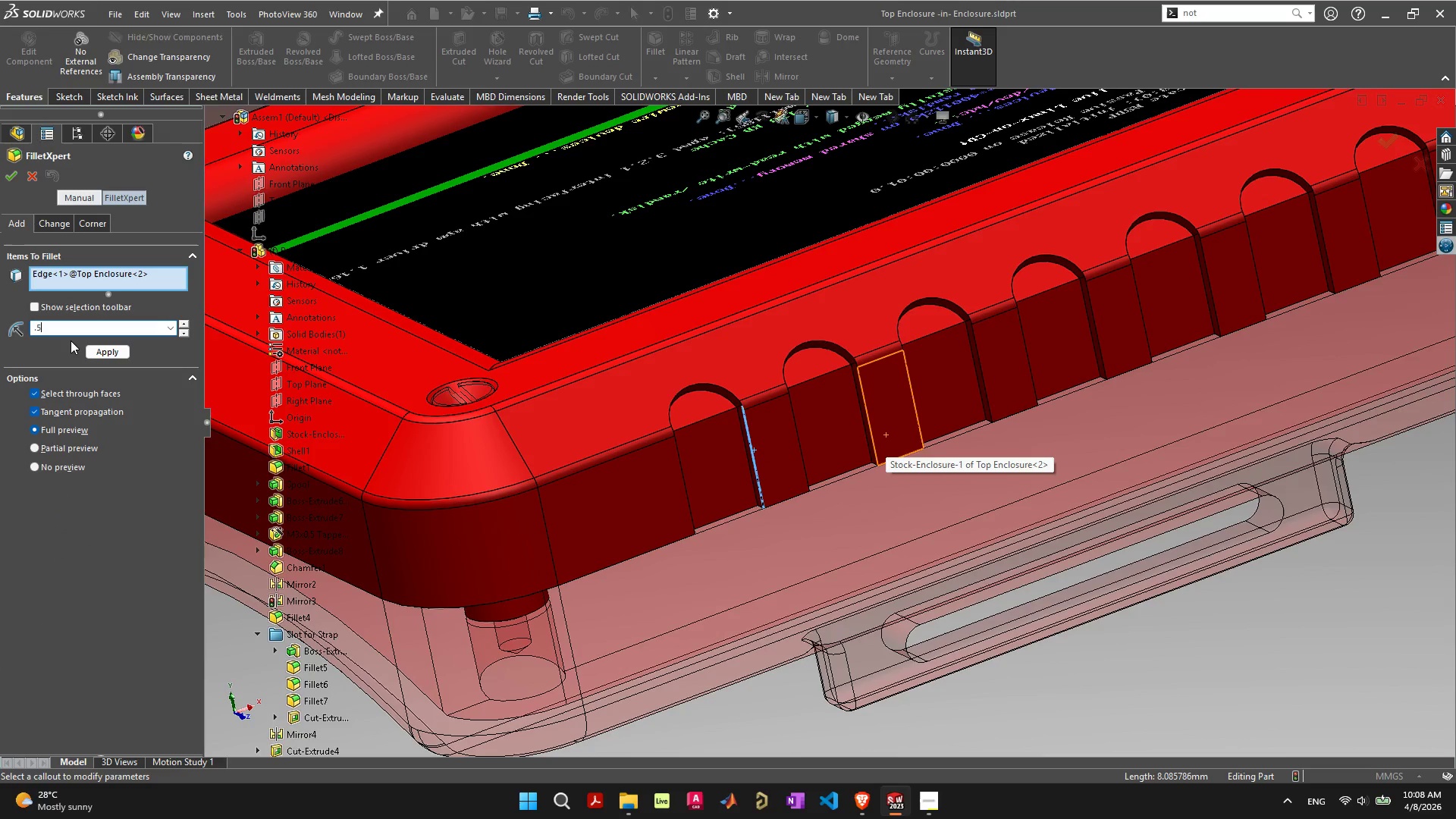 
key(Enter)
 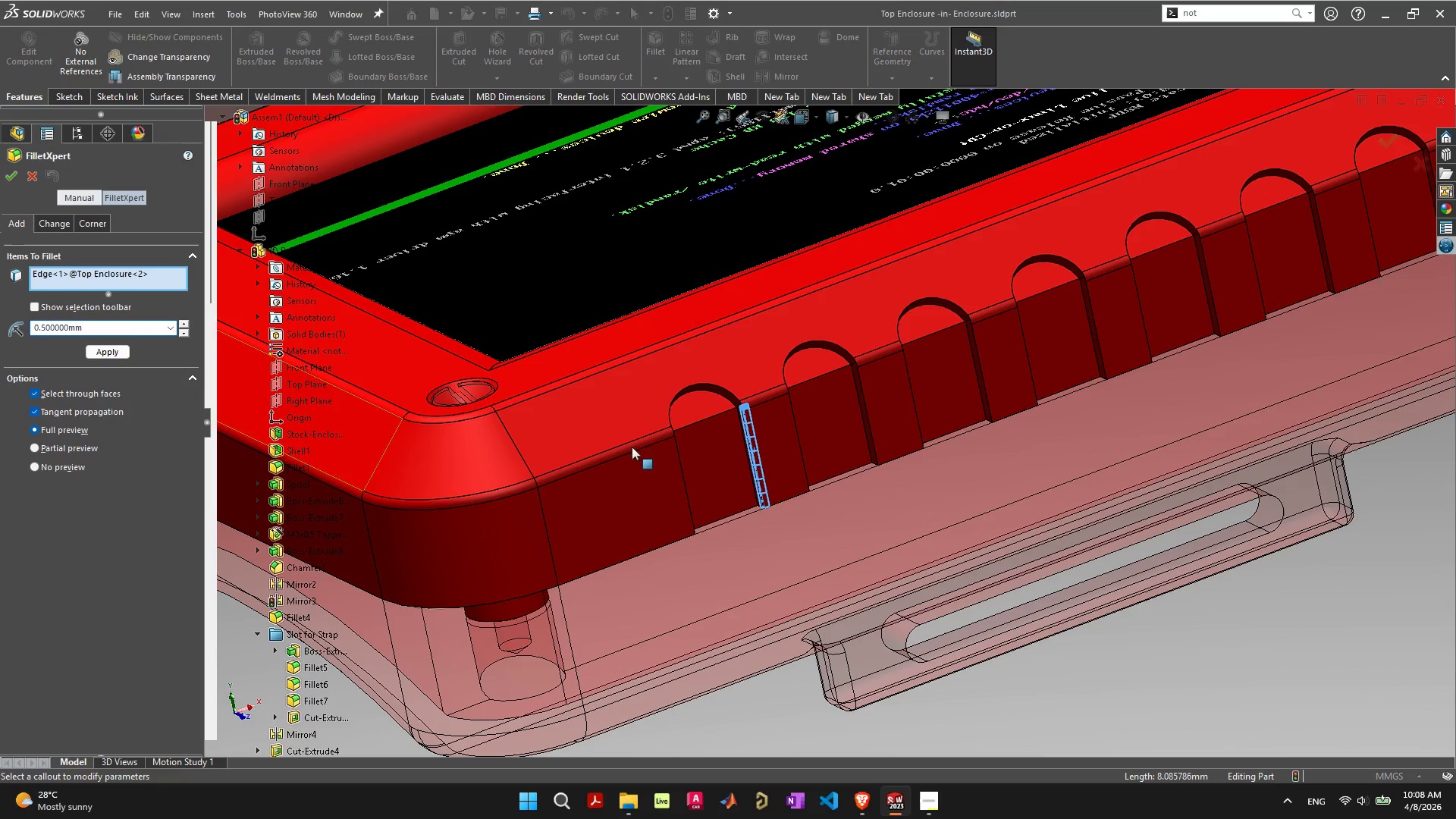 
scroll: coordinate [711, 420], scroll_direction: up, amount: 7.0
 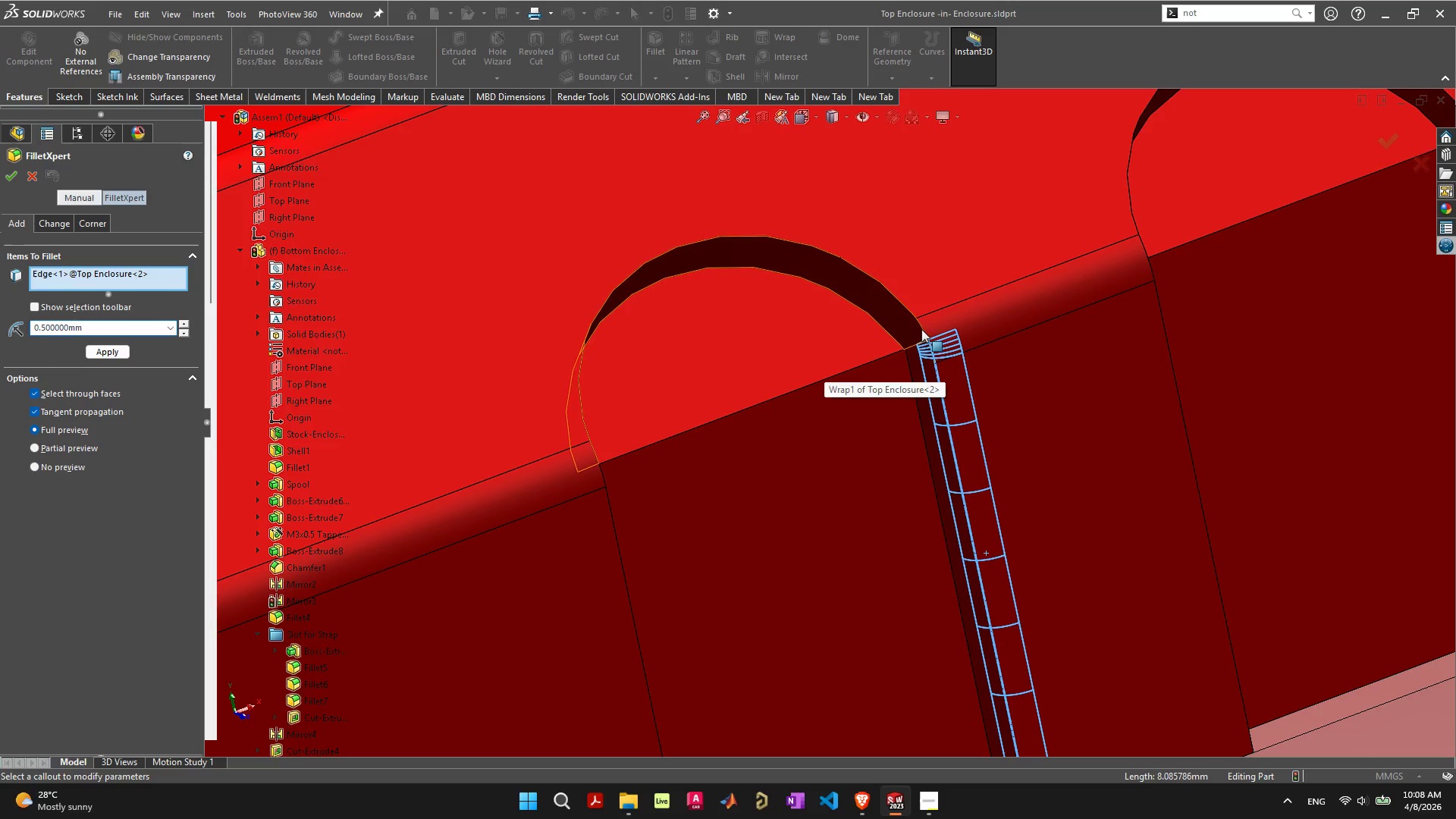 
left_click([924, 328])
 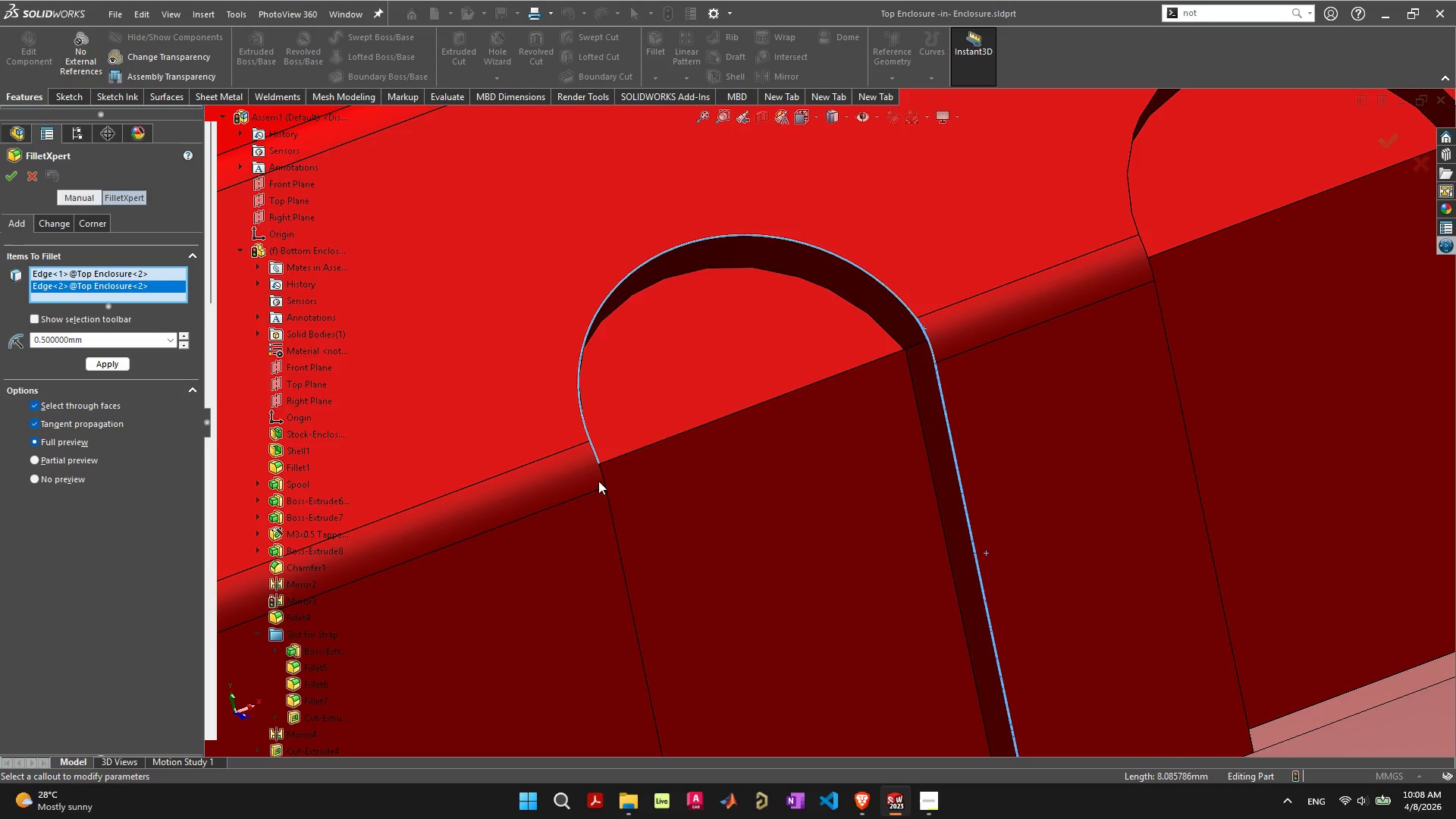 
scroll: coordinate [604, 494], scroll_direction: up, amount: 1.0
 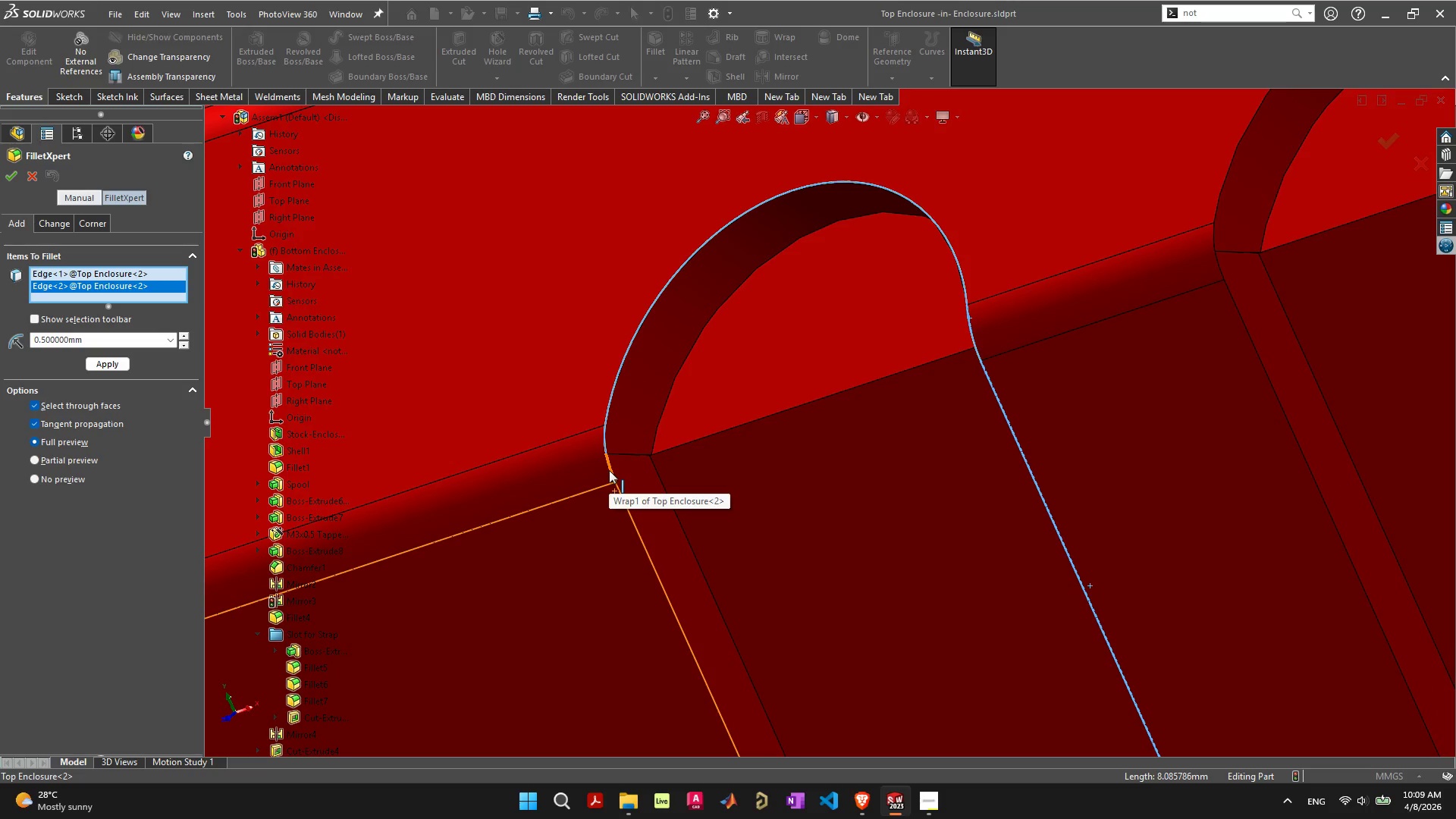 
wait(7.56)
 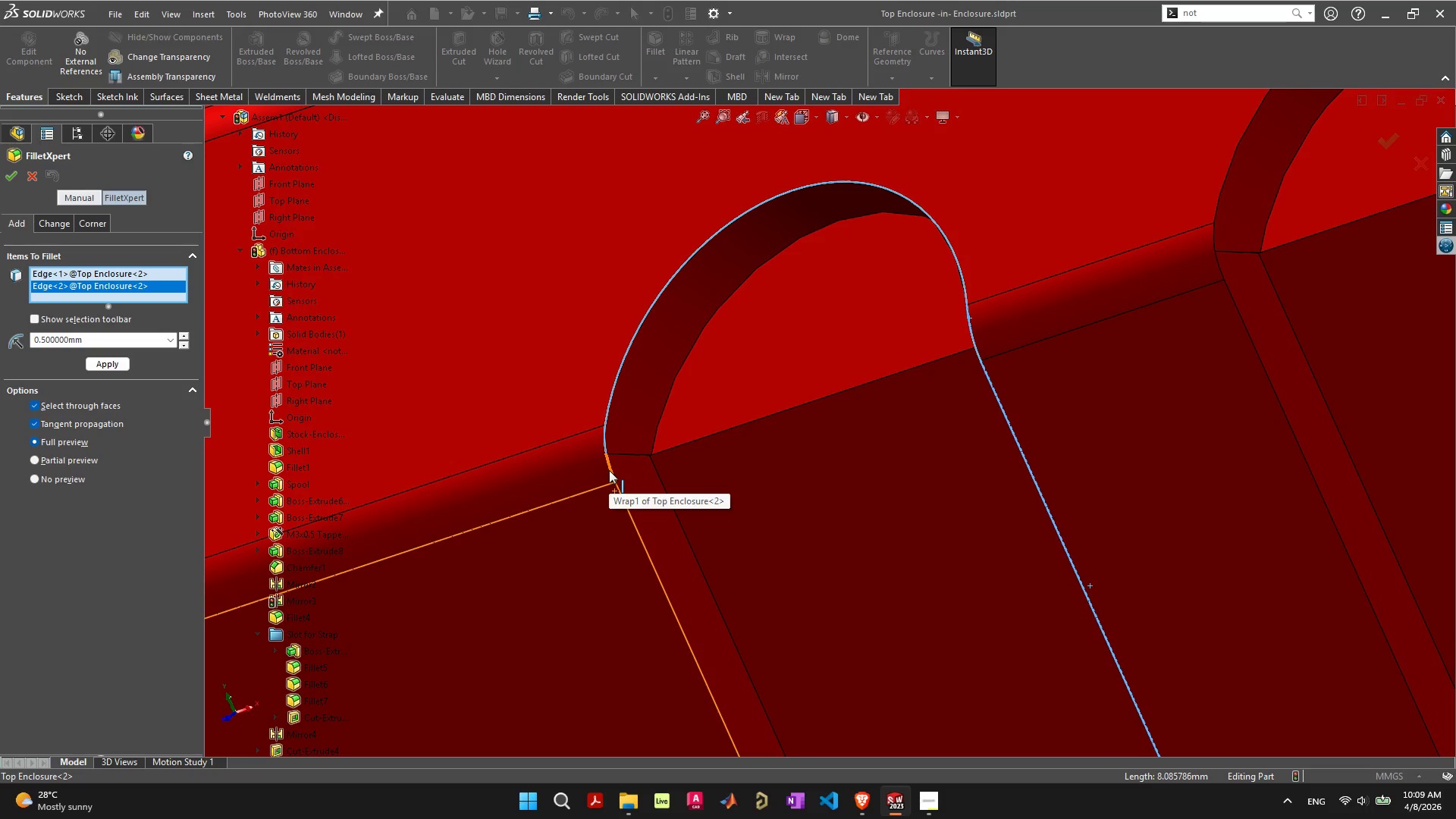 
left_click([607, 460])
 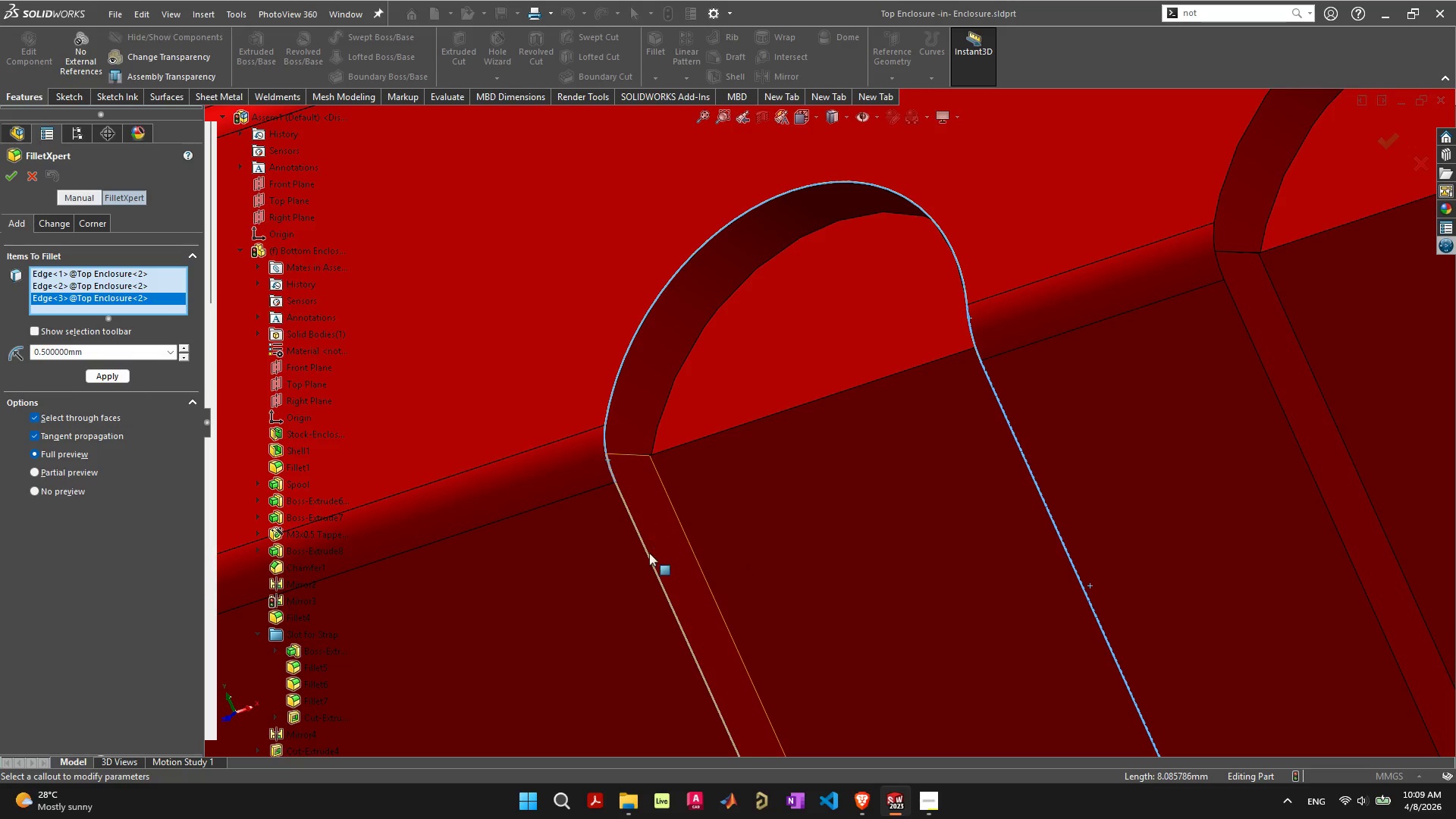 
scroll: coordinate [821, 598], scroll_direction: down, amount: 9.0
 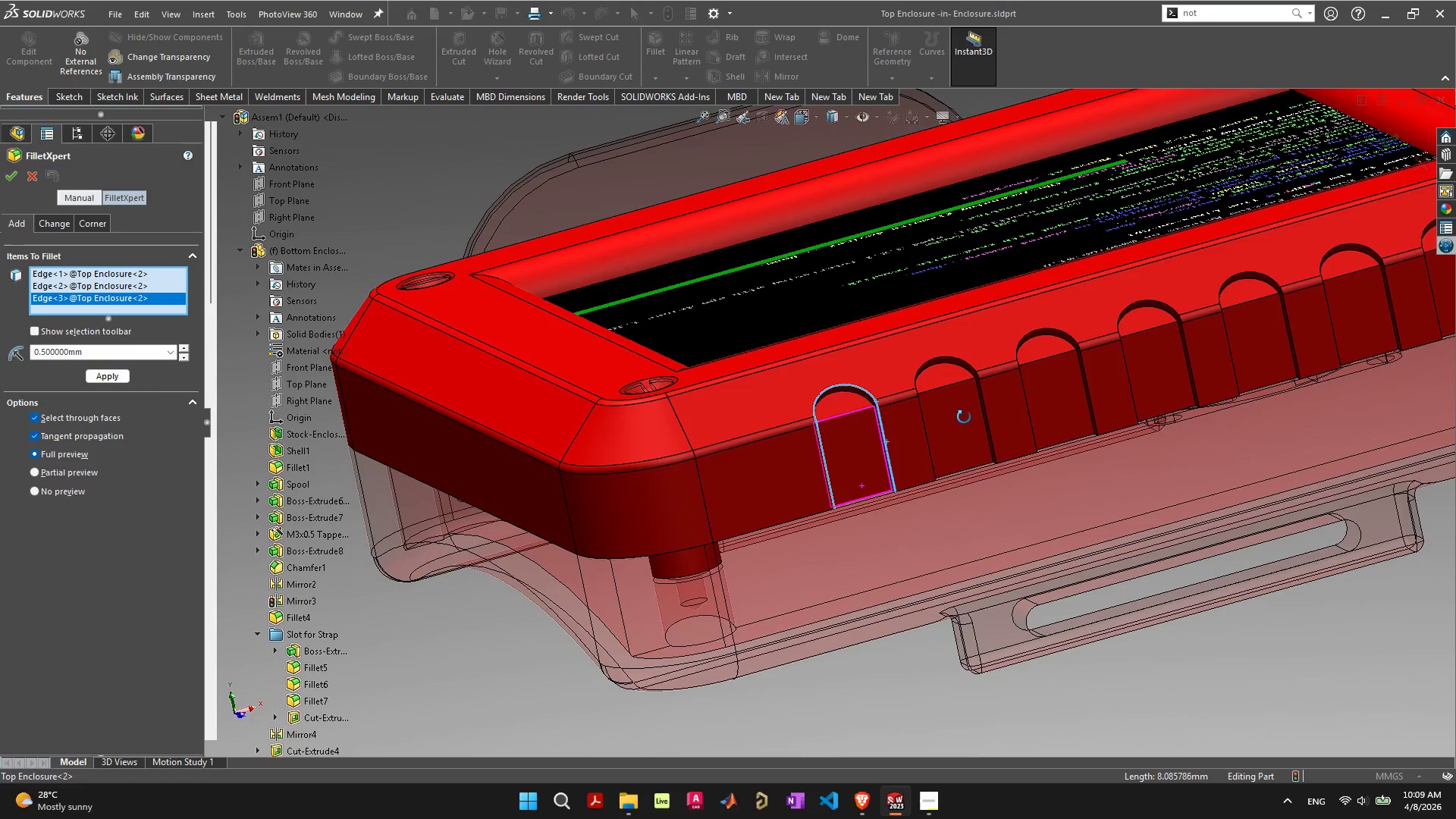 
scroll: coordinate [832, 473], scroll_direction: up, amount: 5.0
 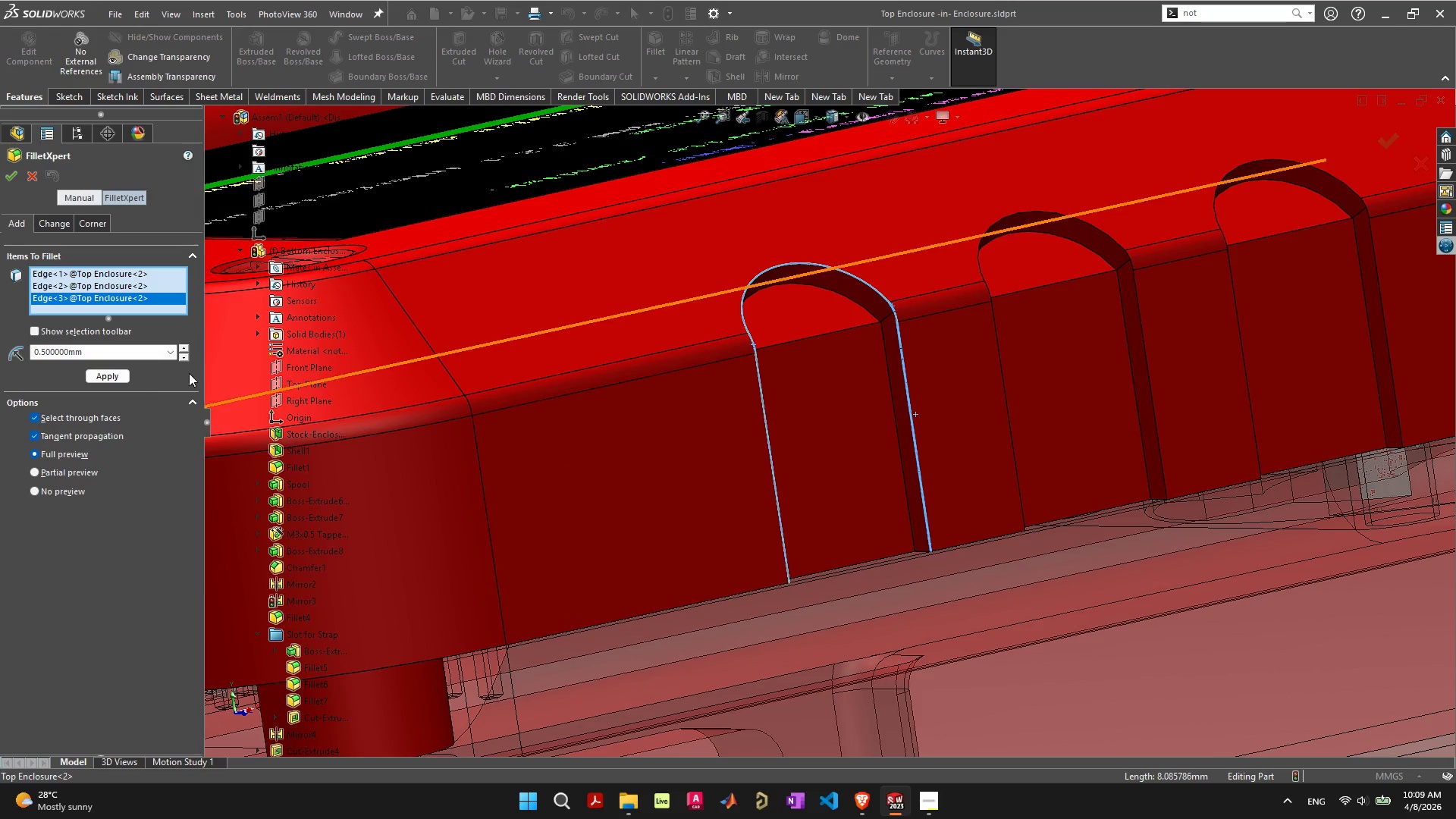 
left_click([146, 353])
 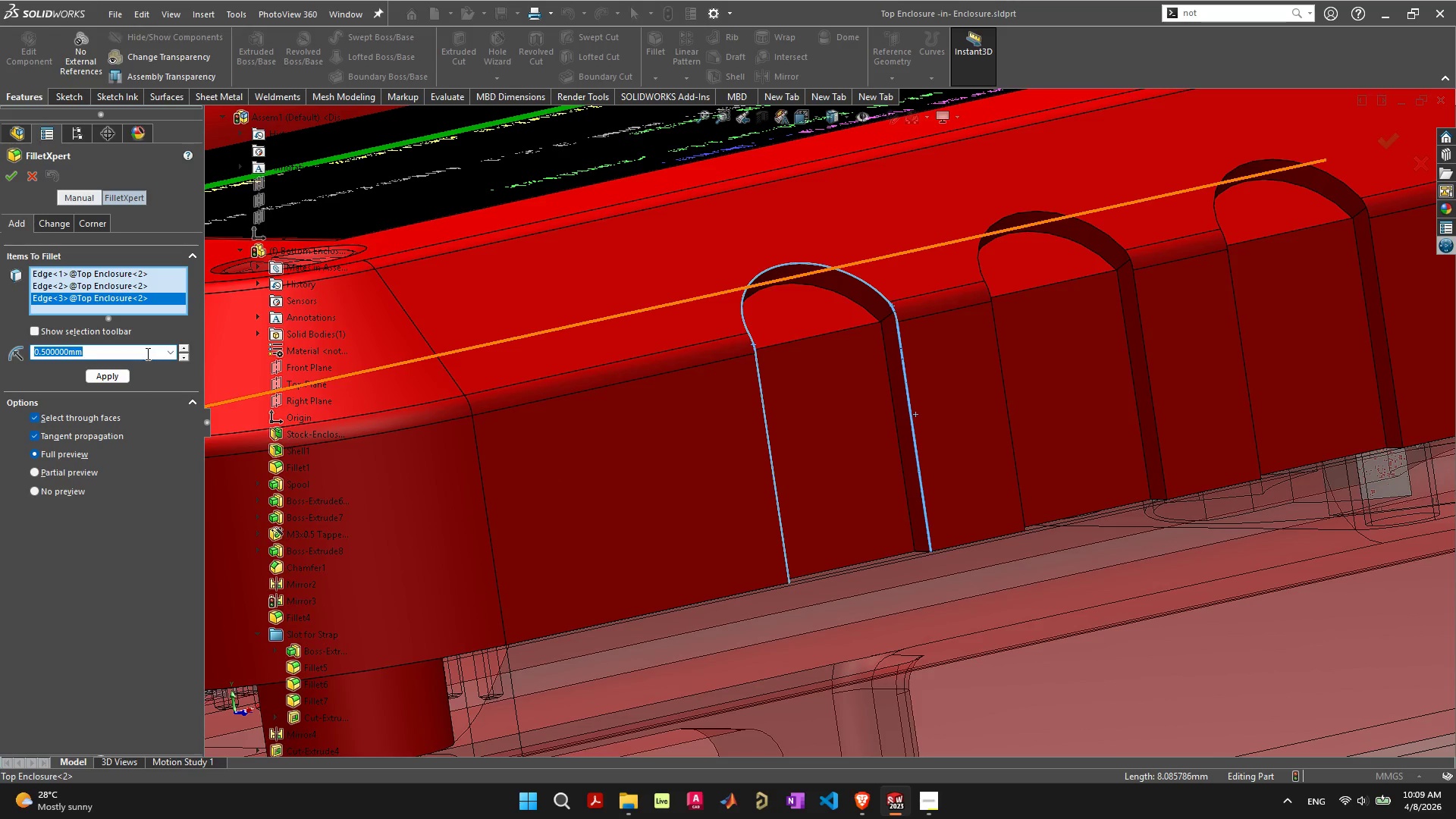 
key(1)
 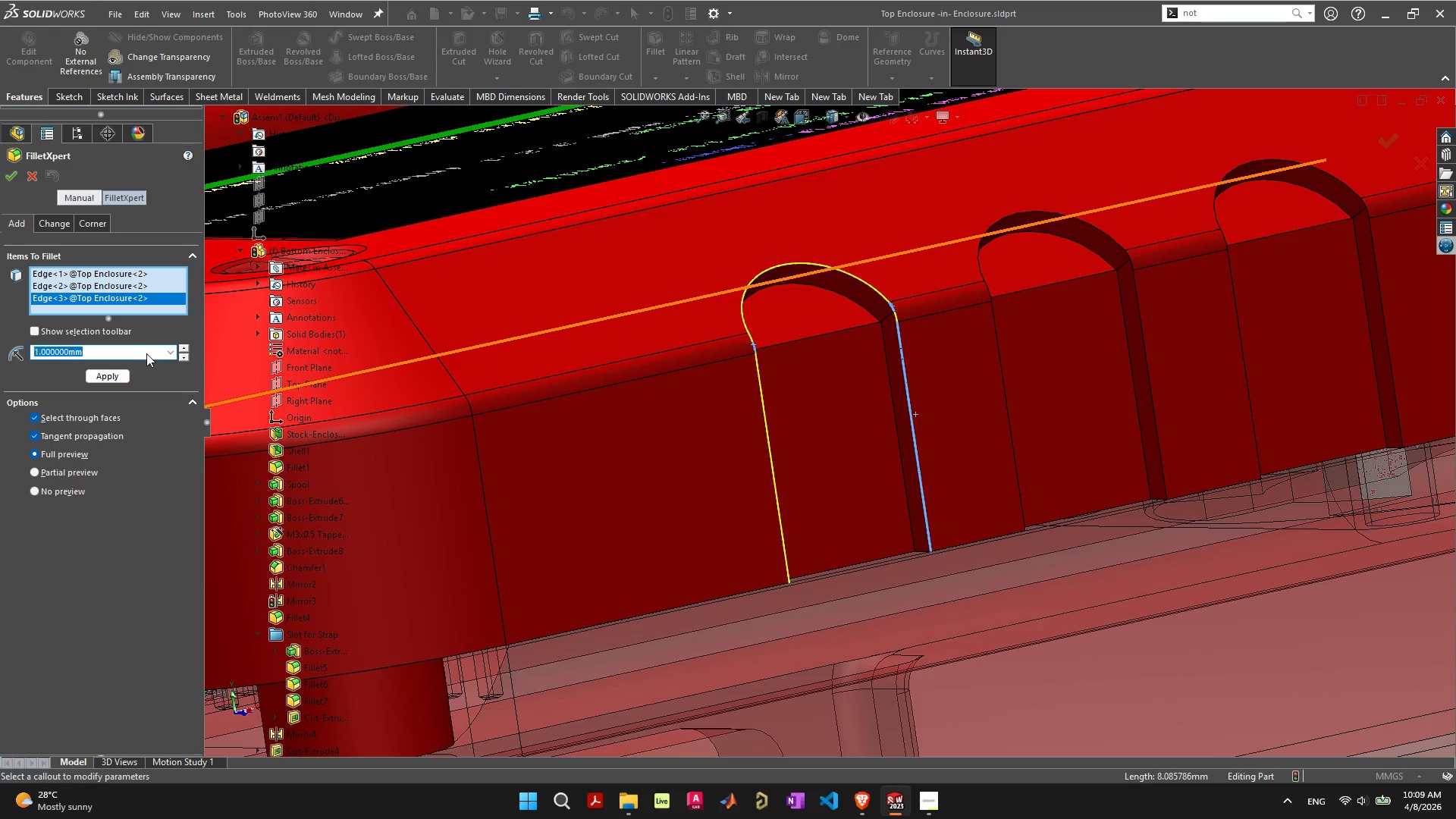 
key(Enter)
 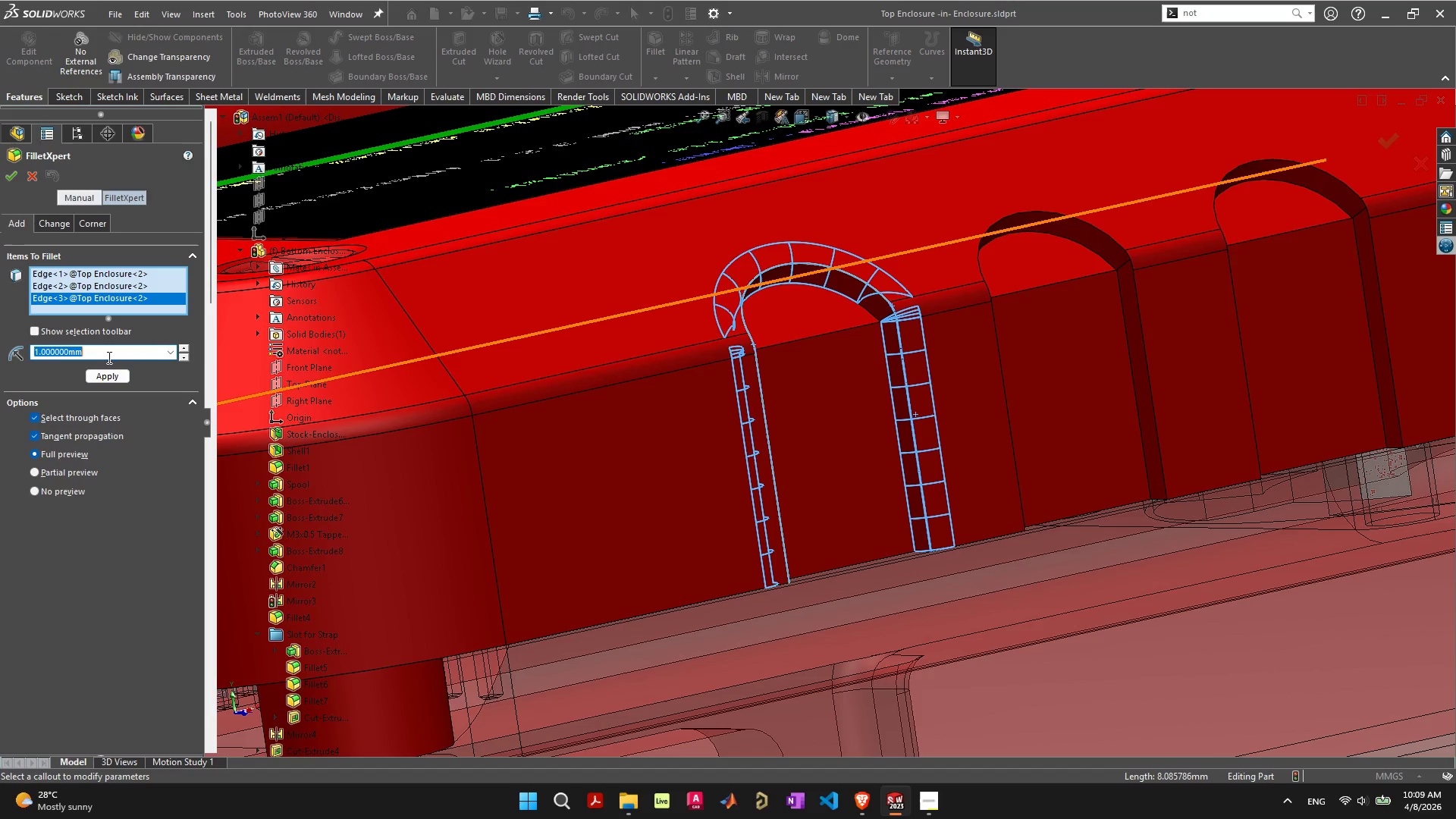 
key(Period)
 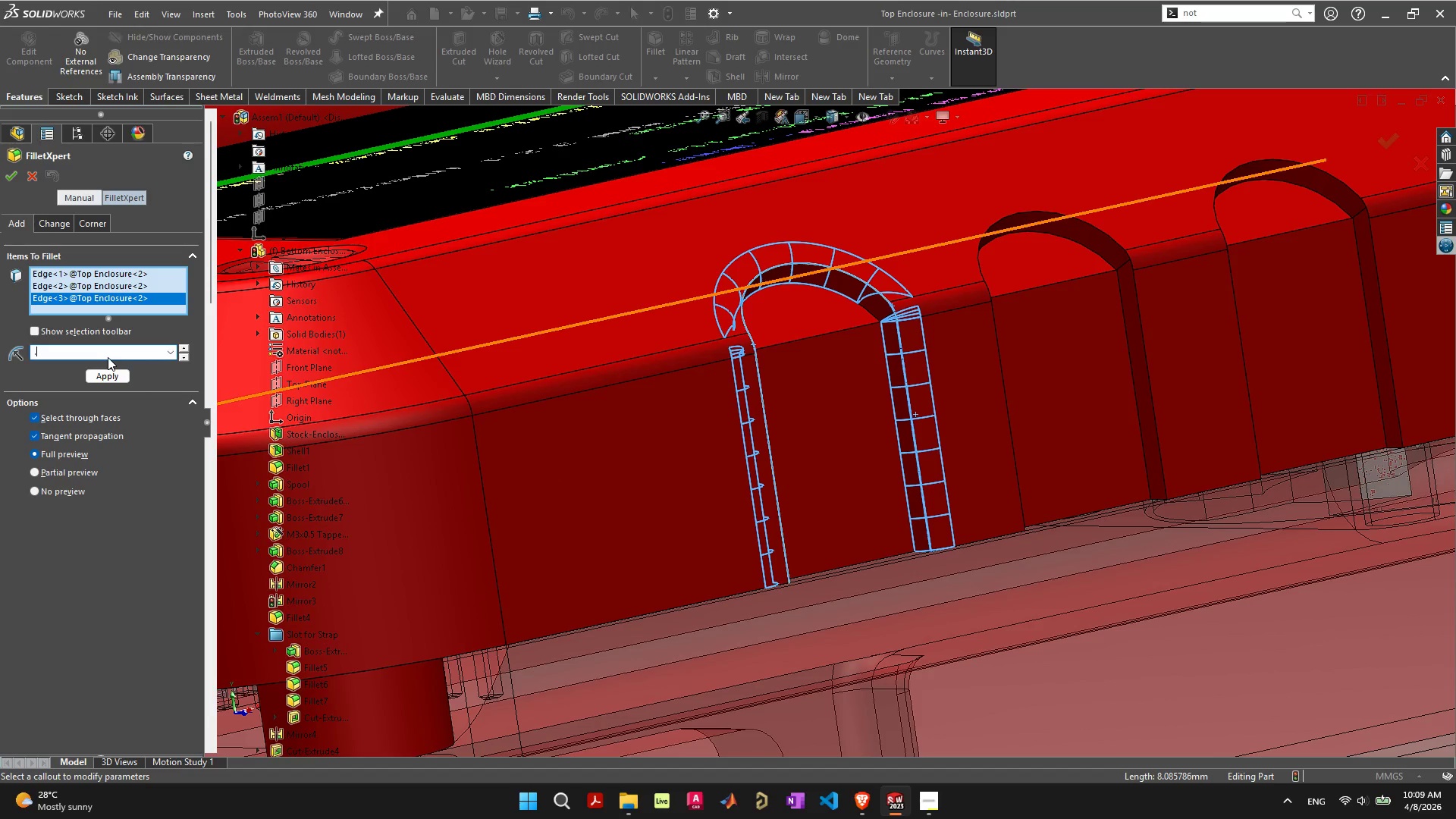 
key(8)
 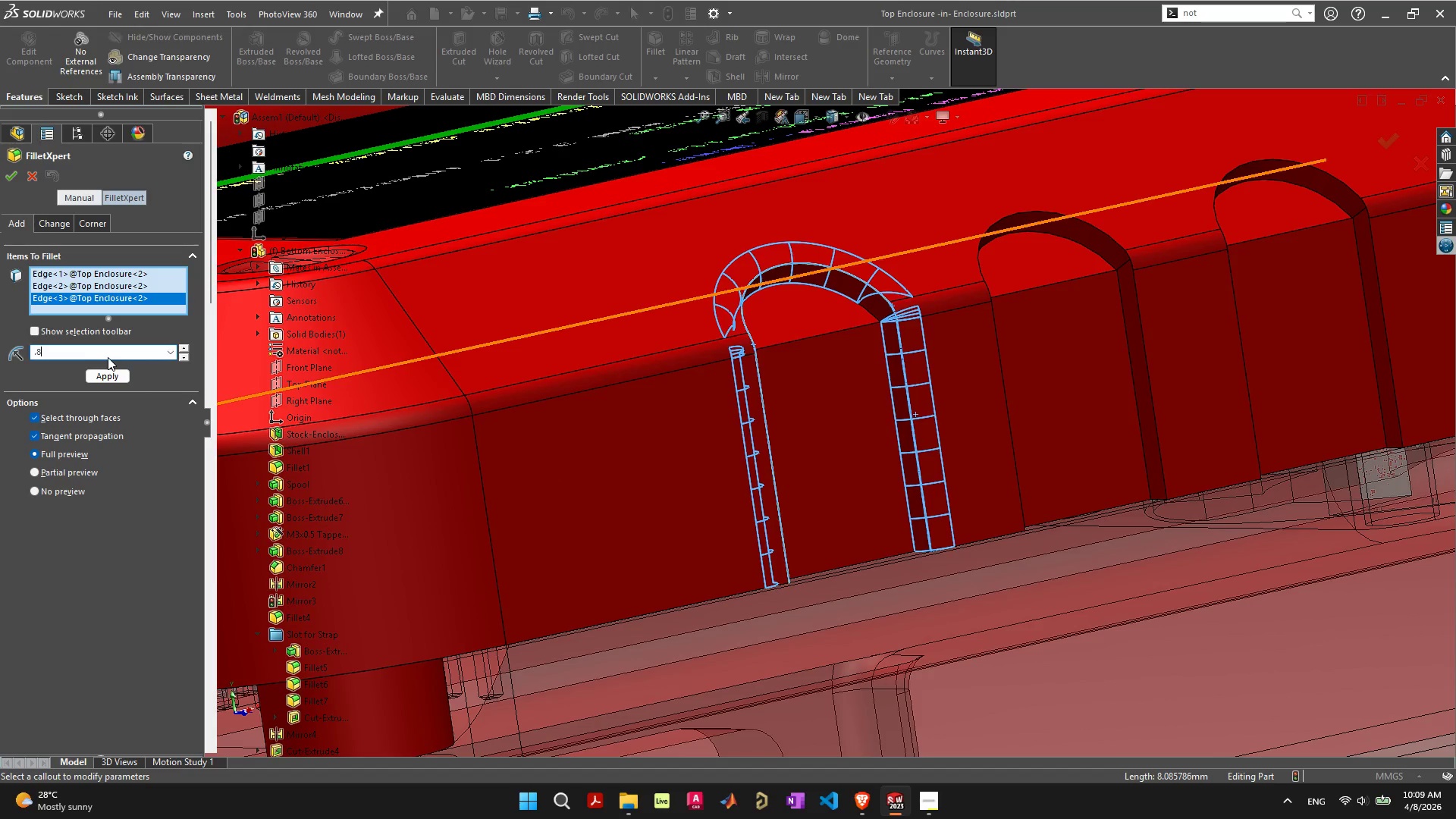 
key(Enter)
 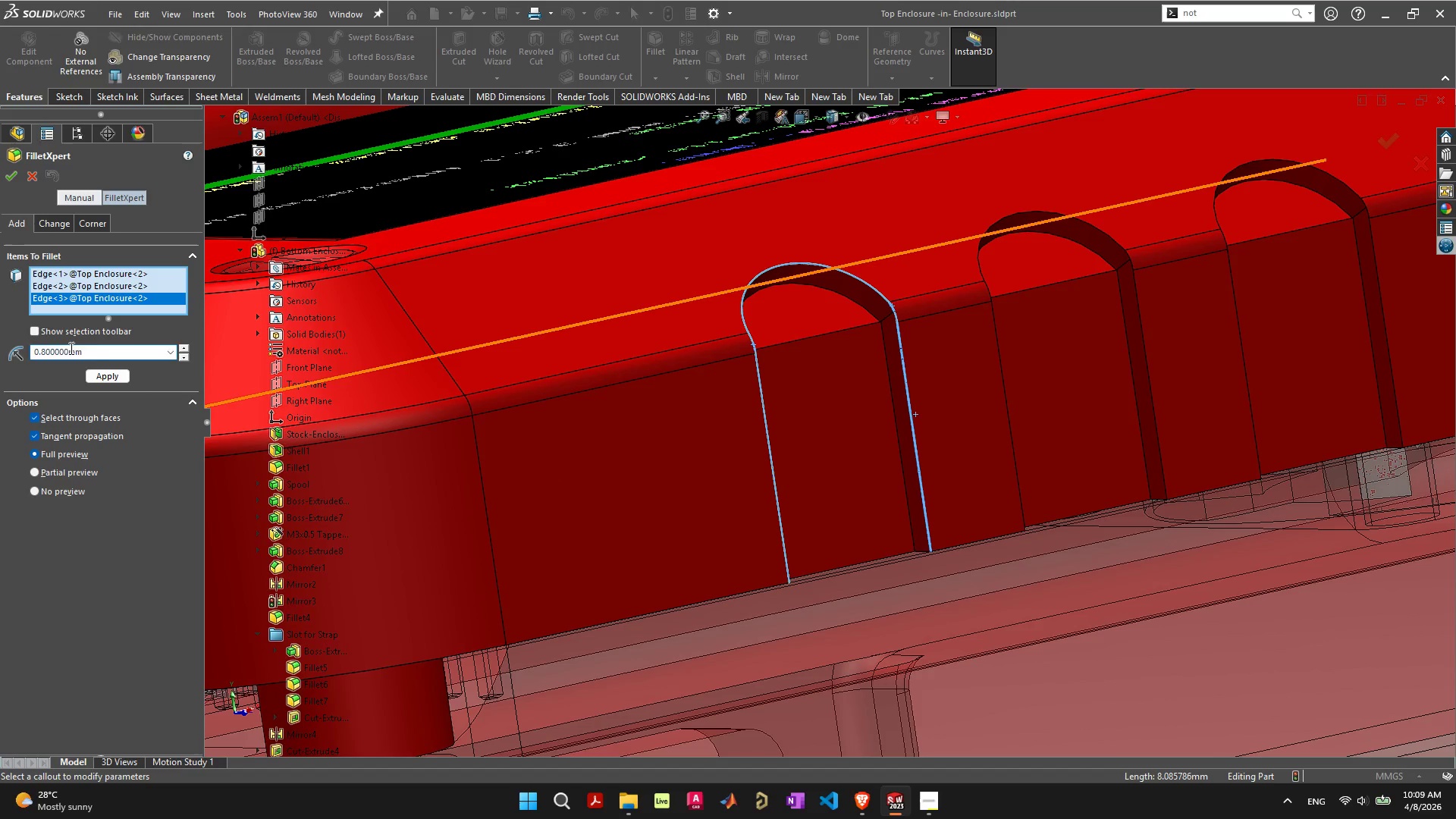 
left_click_drag(start_coordinate=[131, 356], to_coordinate=[0, 354])
 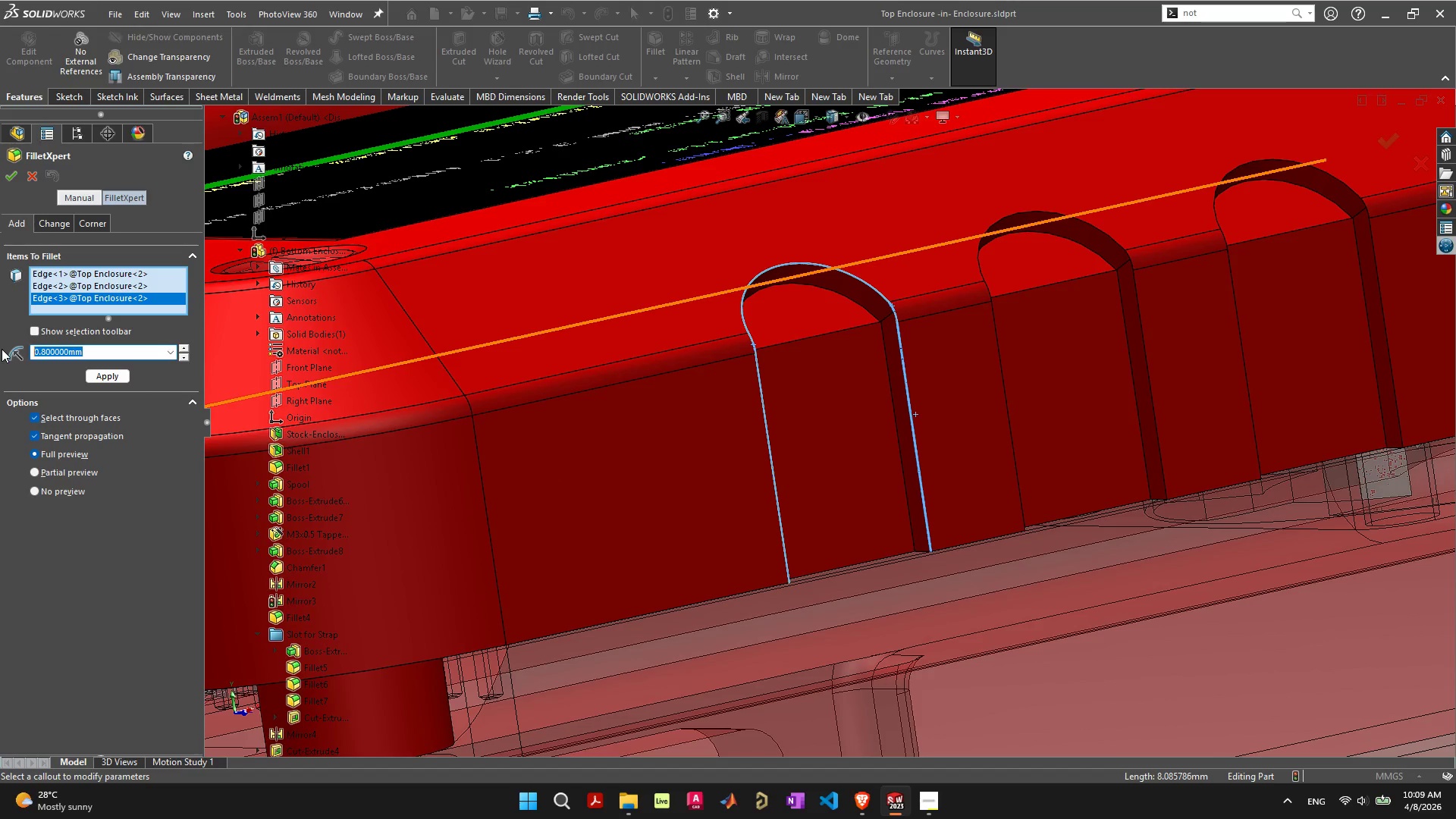 
key(Period)
 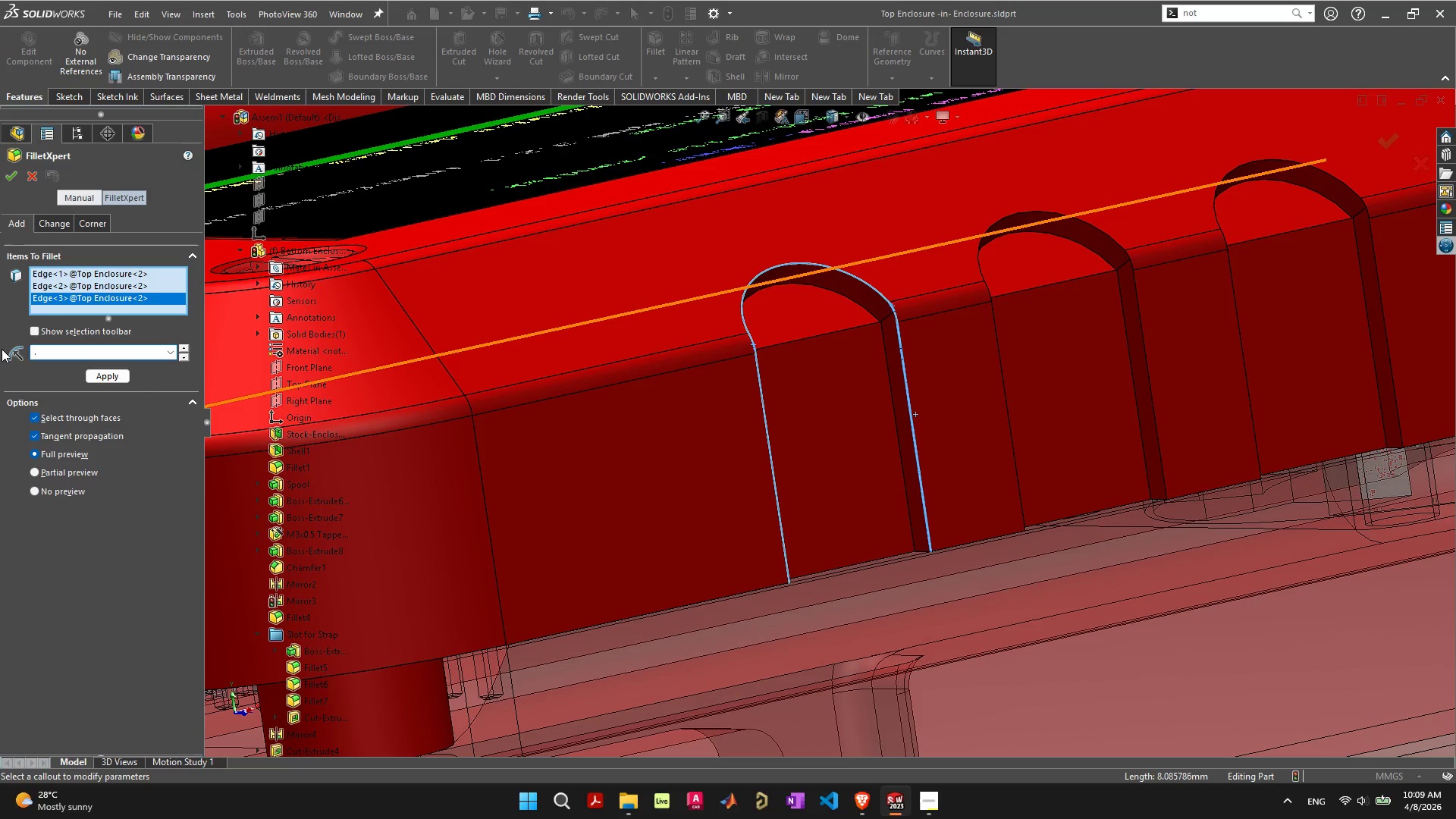 
key(9)
 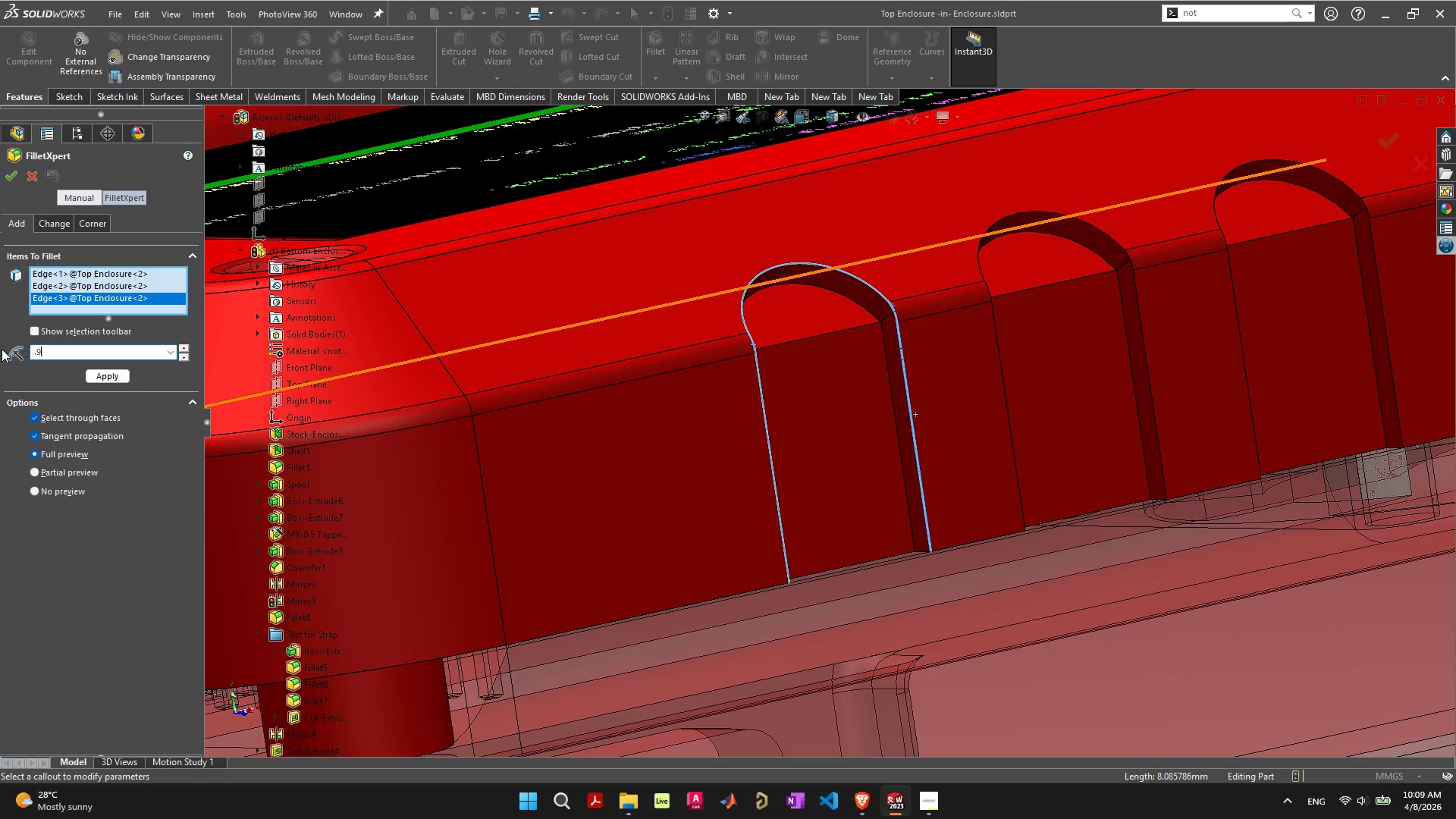 
key(Enter)
 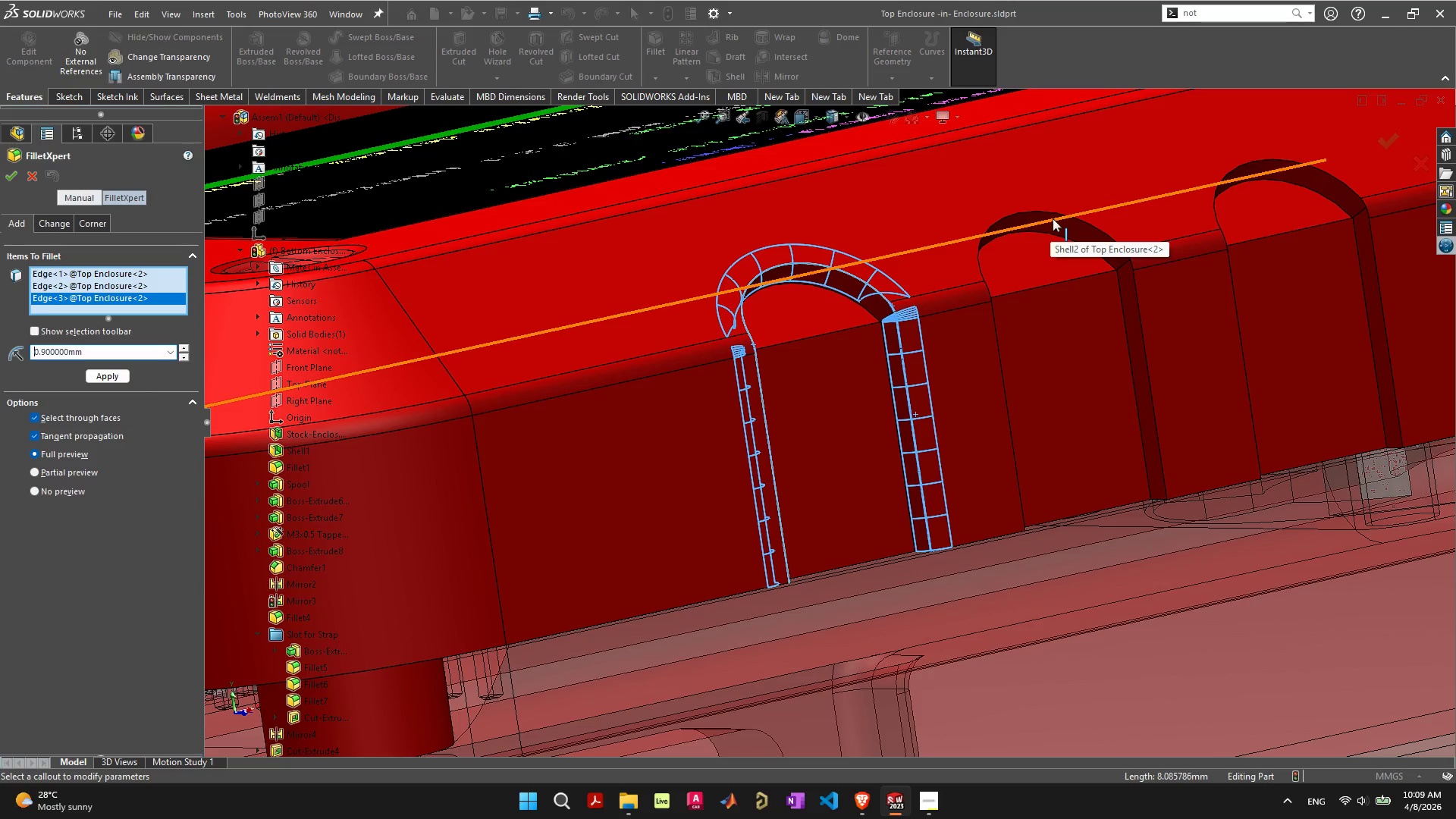 
wait(17.76)
 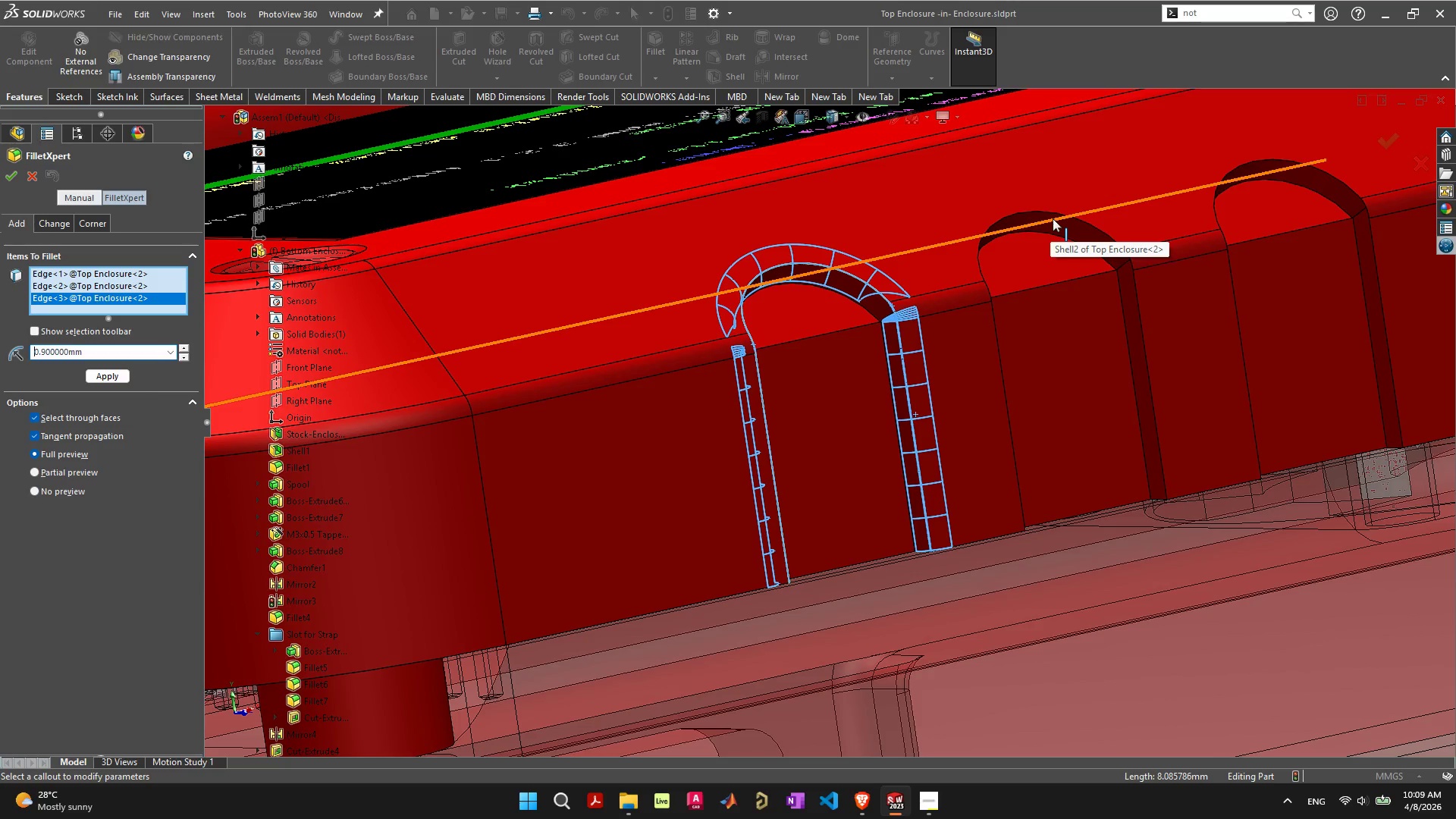 
left_click([36, 175])
 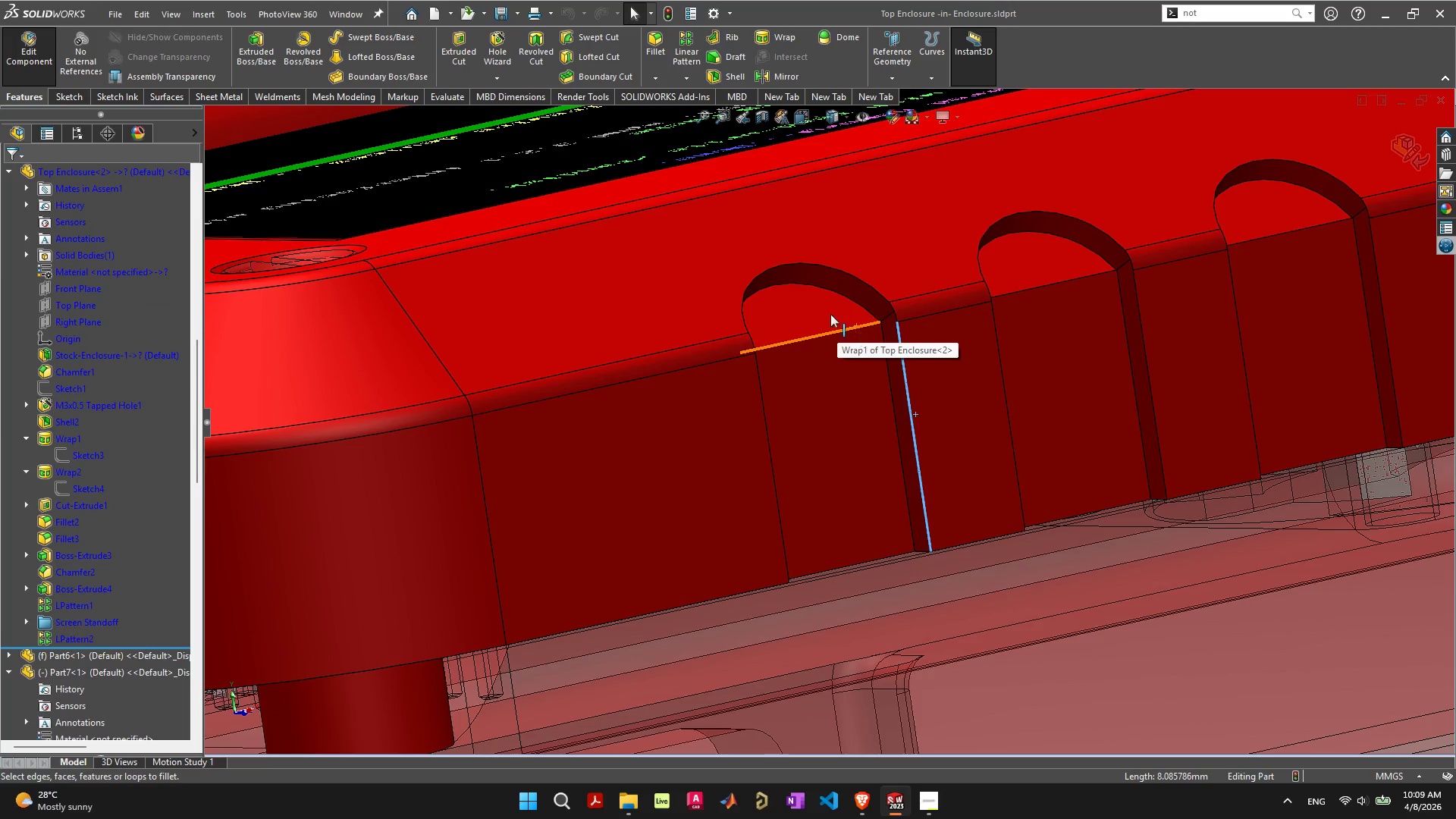 
left_click([827, 312])
 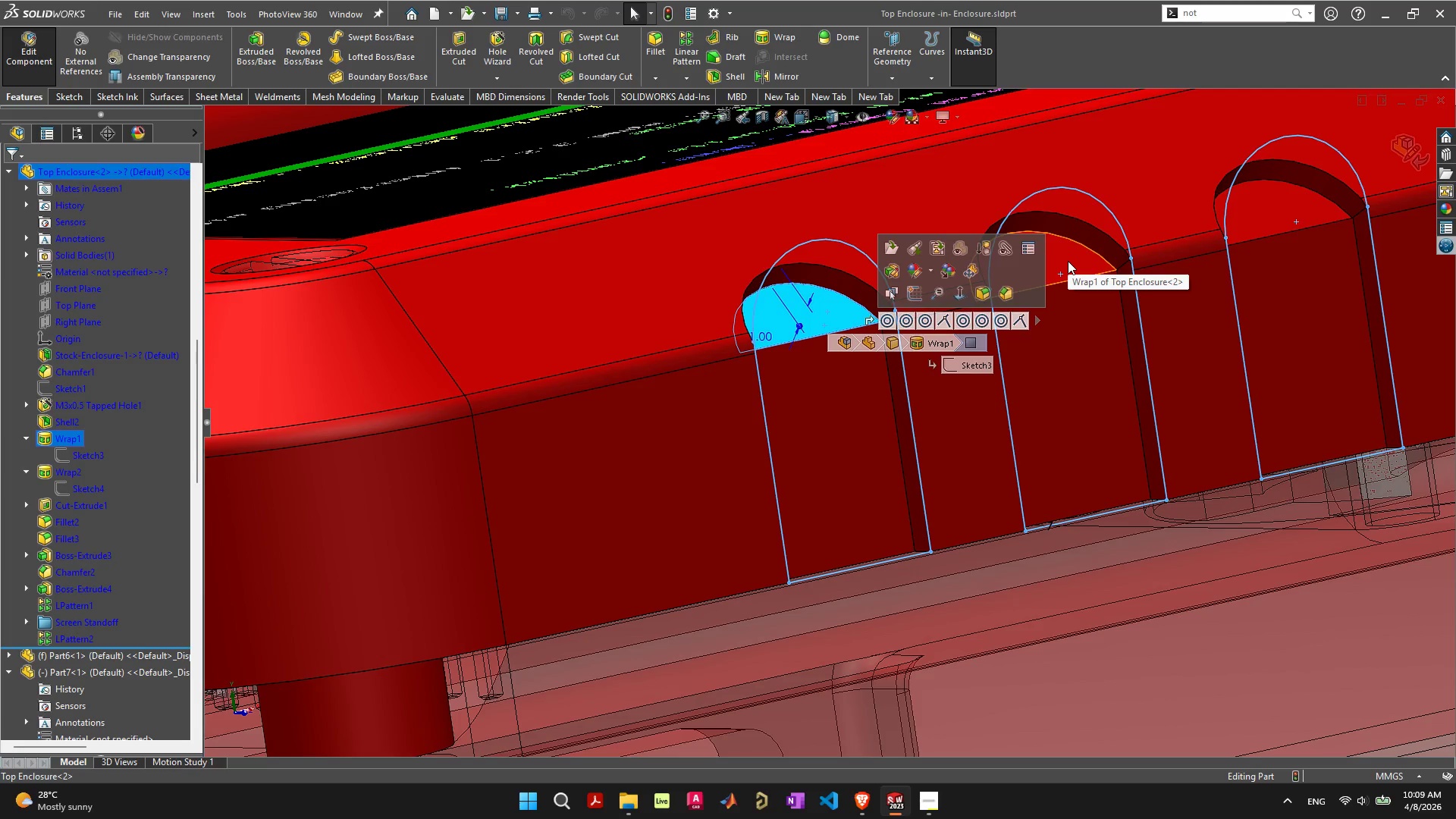 
hold_key(key=ShiftLeft, duration=0.67)
 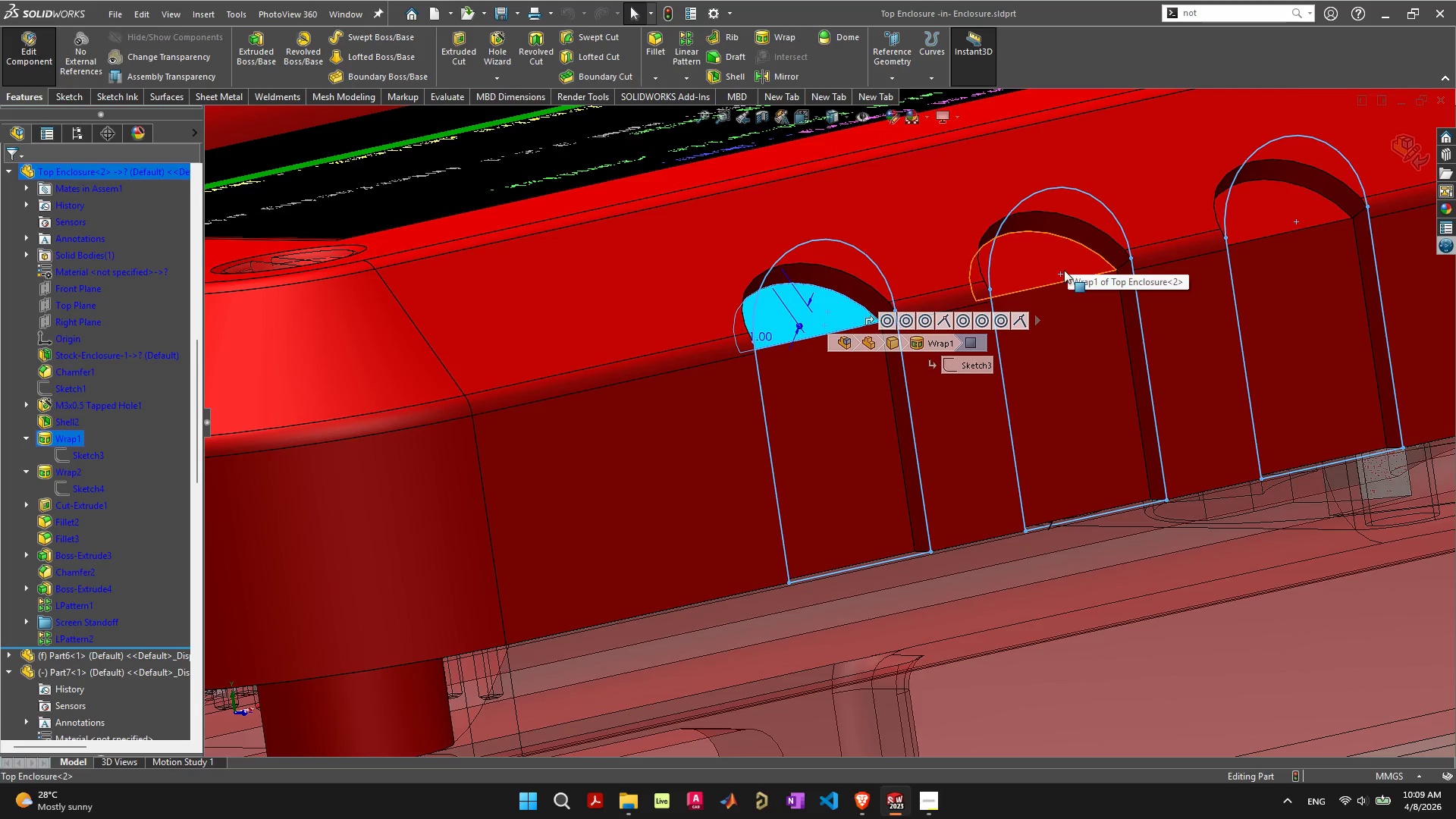 
scroll: coordinate [1064, 276], scroll_direction: down, amount: 4.0
 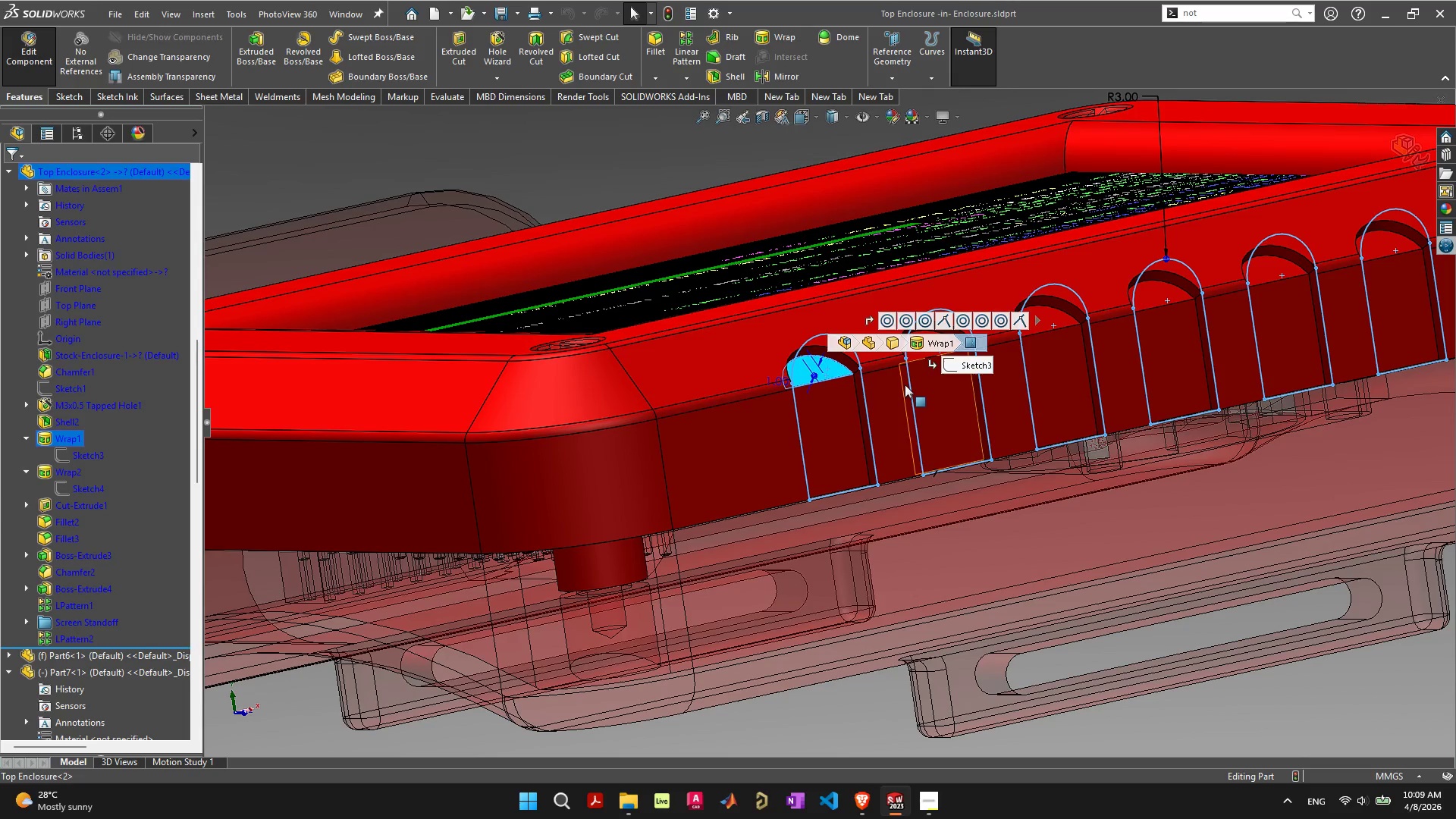 
left_click([846, 402])
 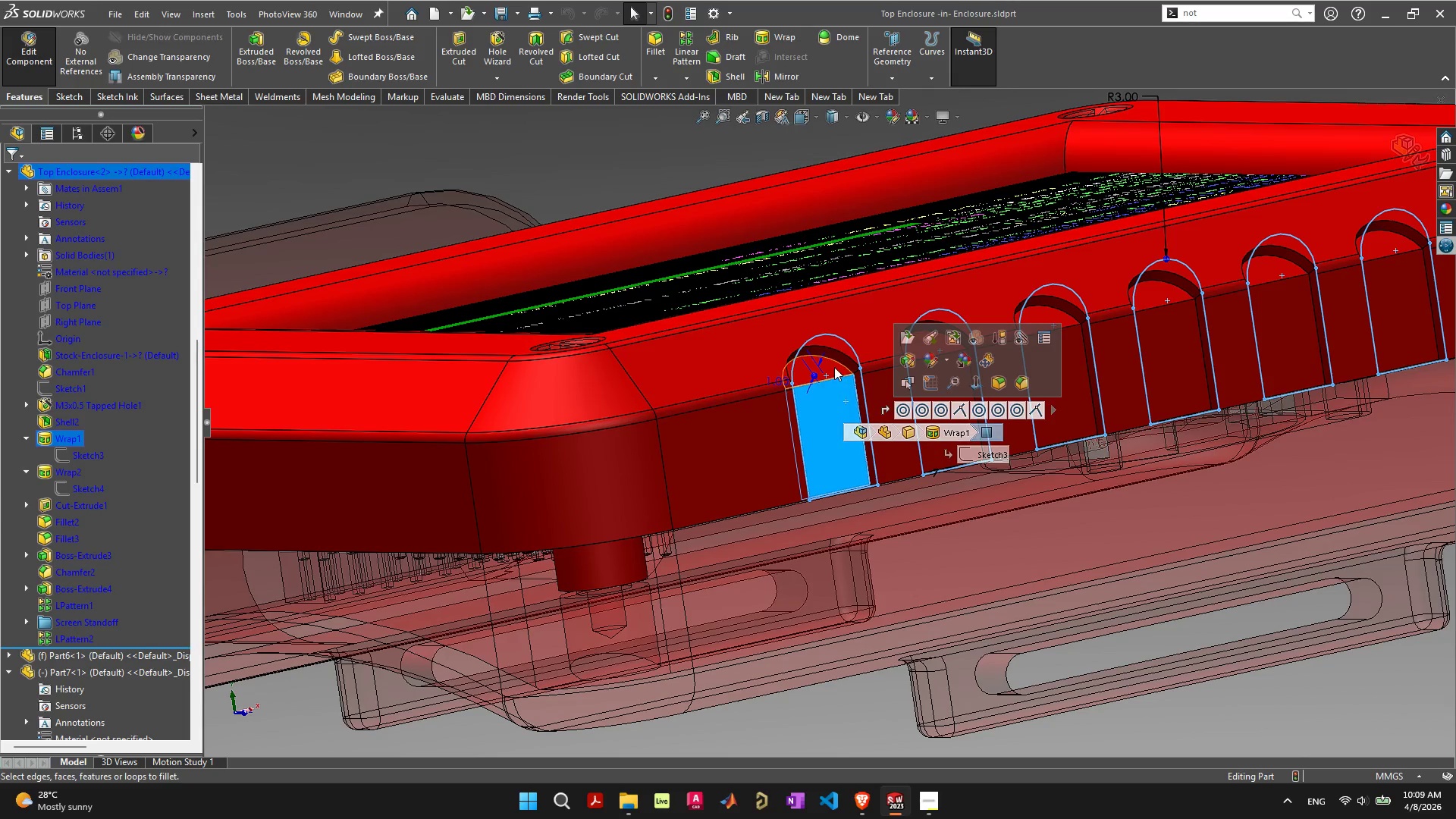 
left_click([834, 367])
 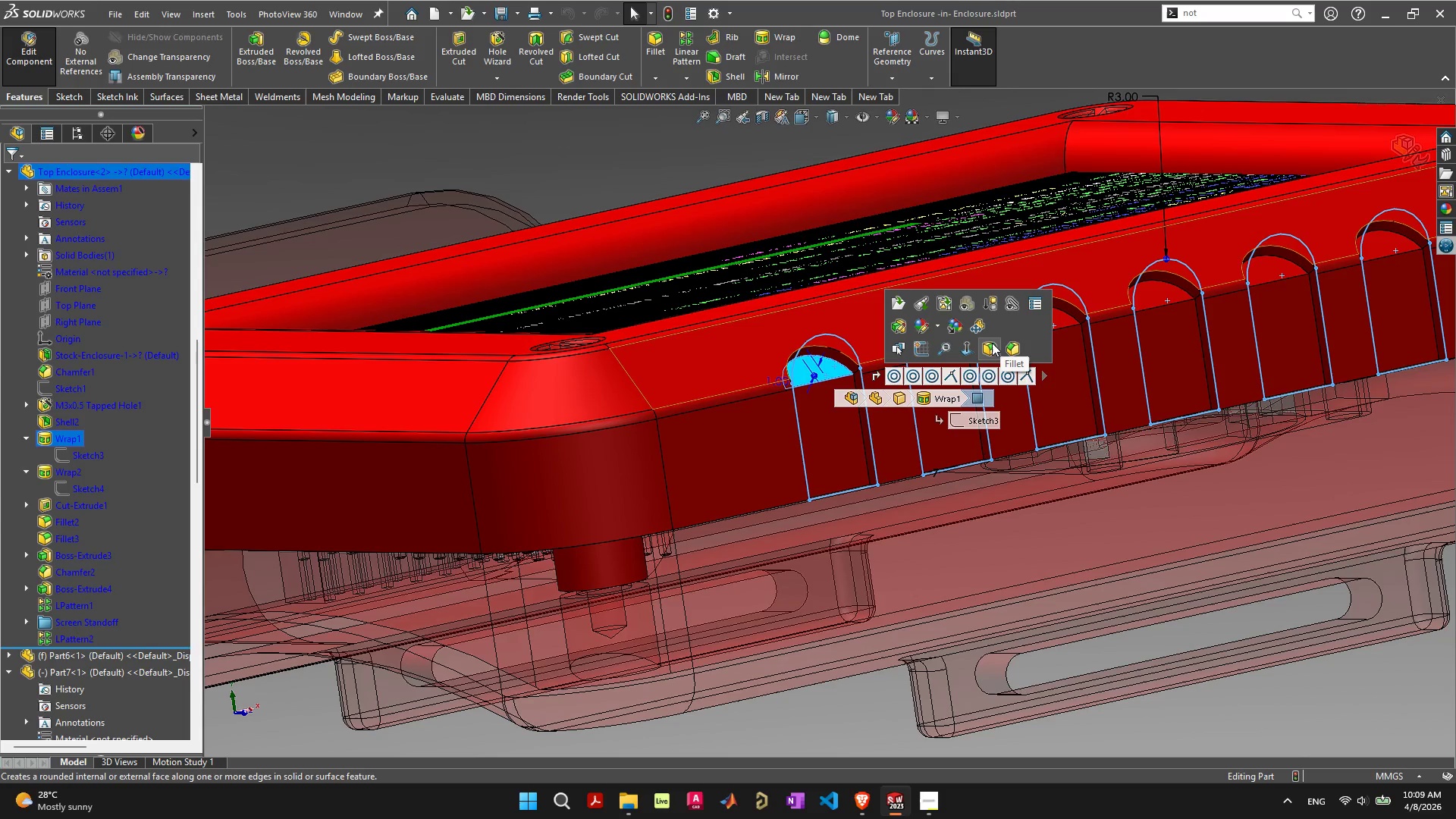 
left_click([992, 343])
 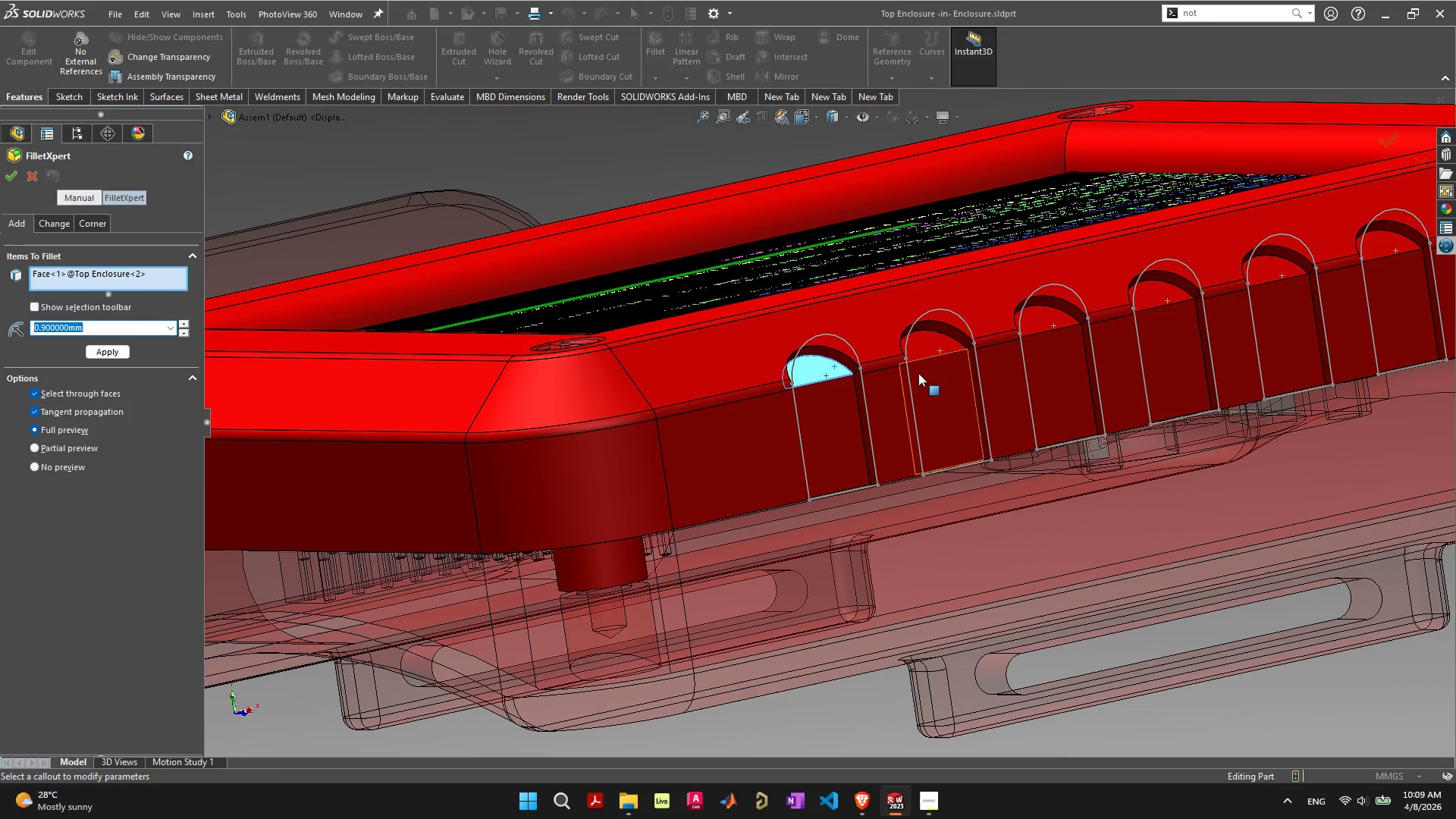 
scroll: coordinate [912, 375], scroll_direction: up, amount: 3.0
 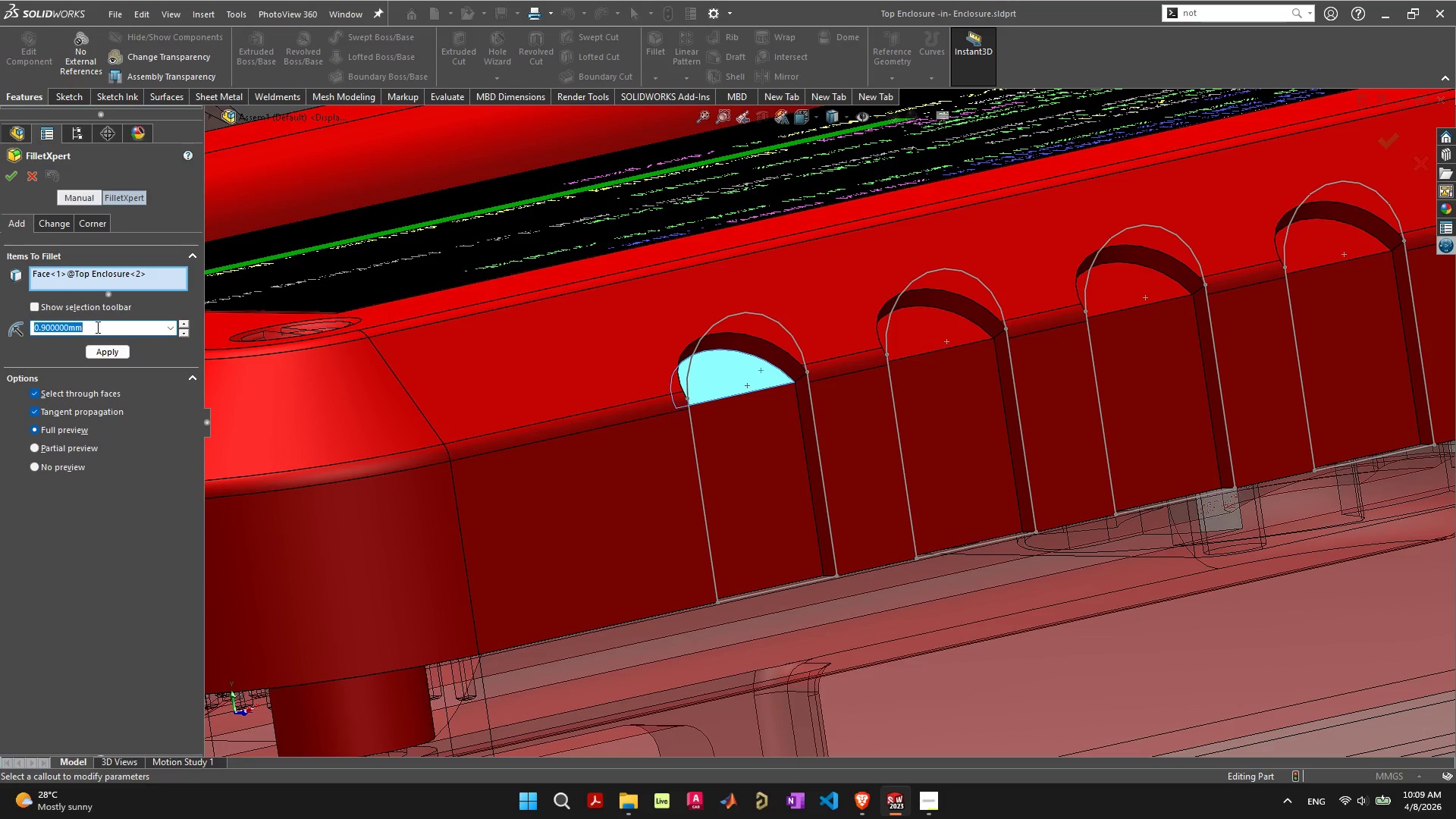 
left_click_drag(start_coordinate=[96, 327], to_coordinate=[0, 353])
 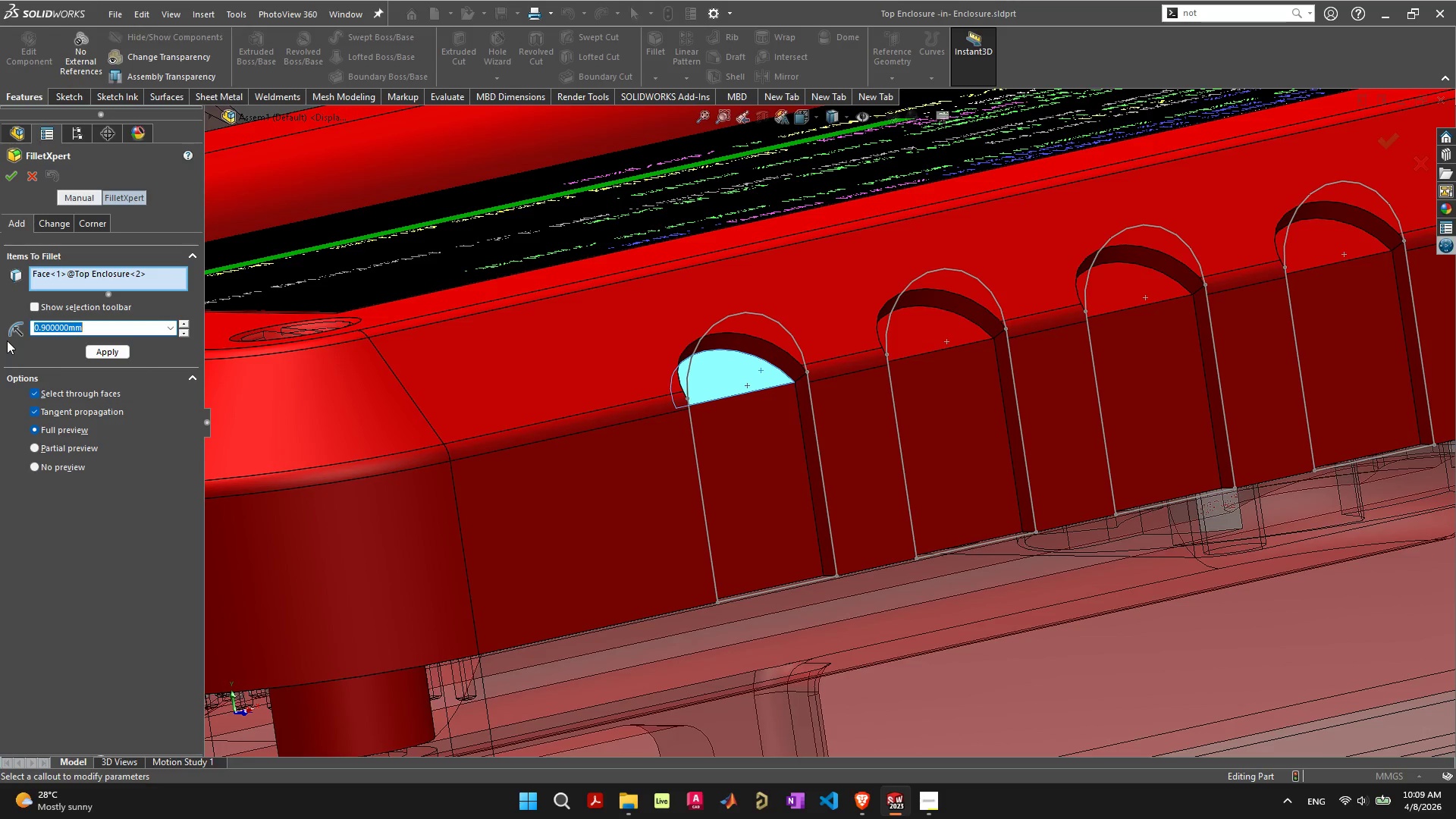 
key(1)
 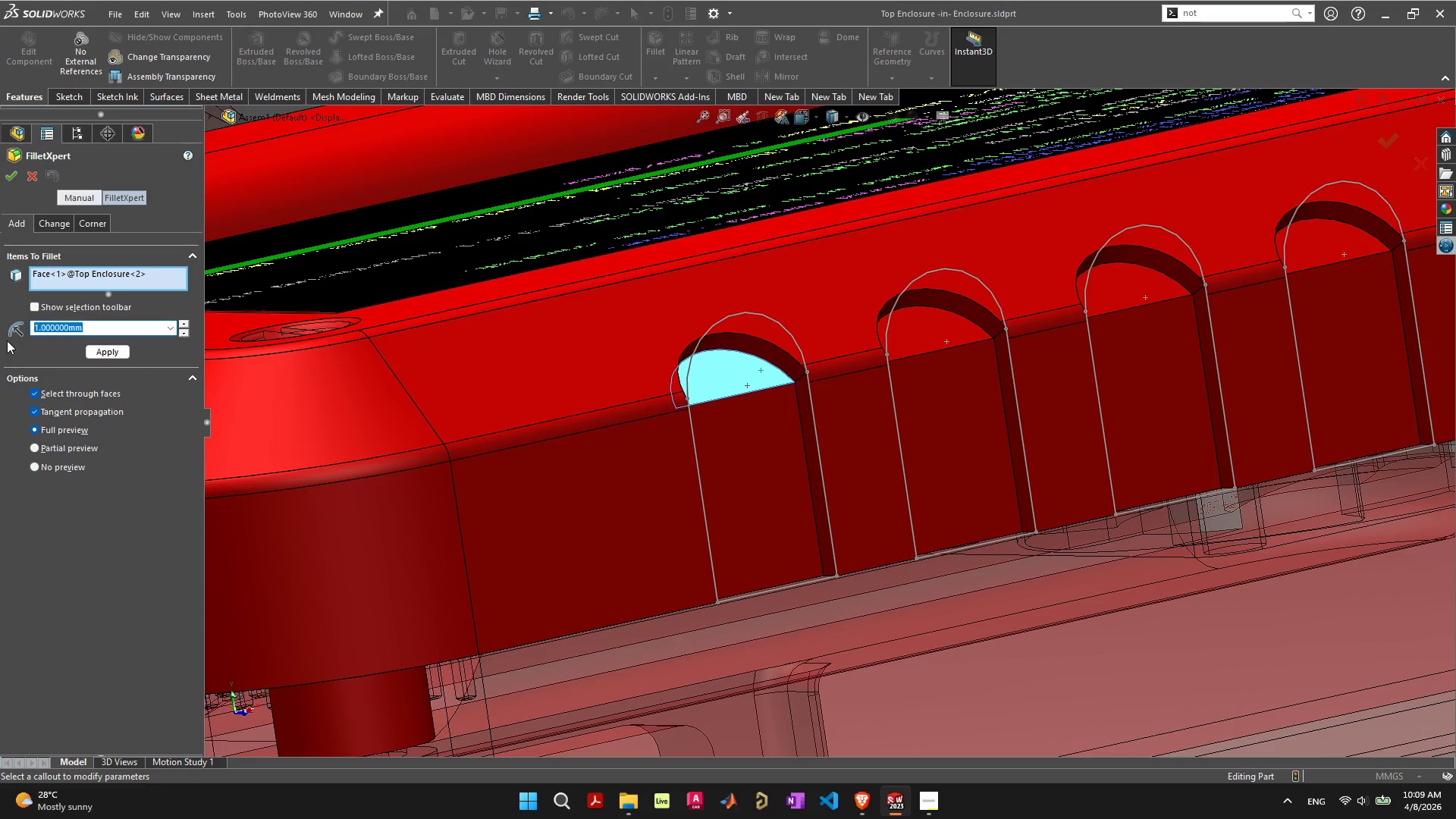 
key(Enter)
 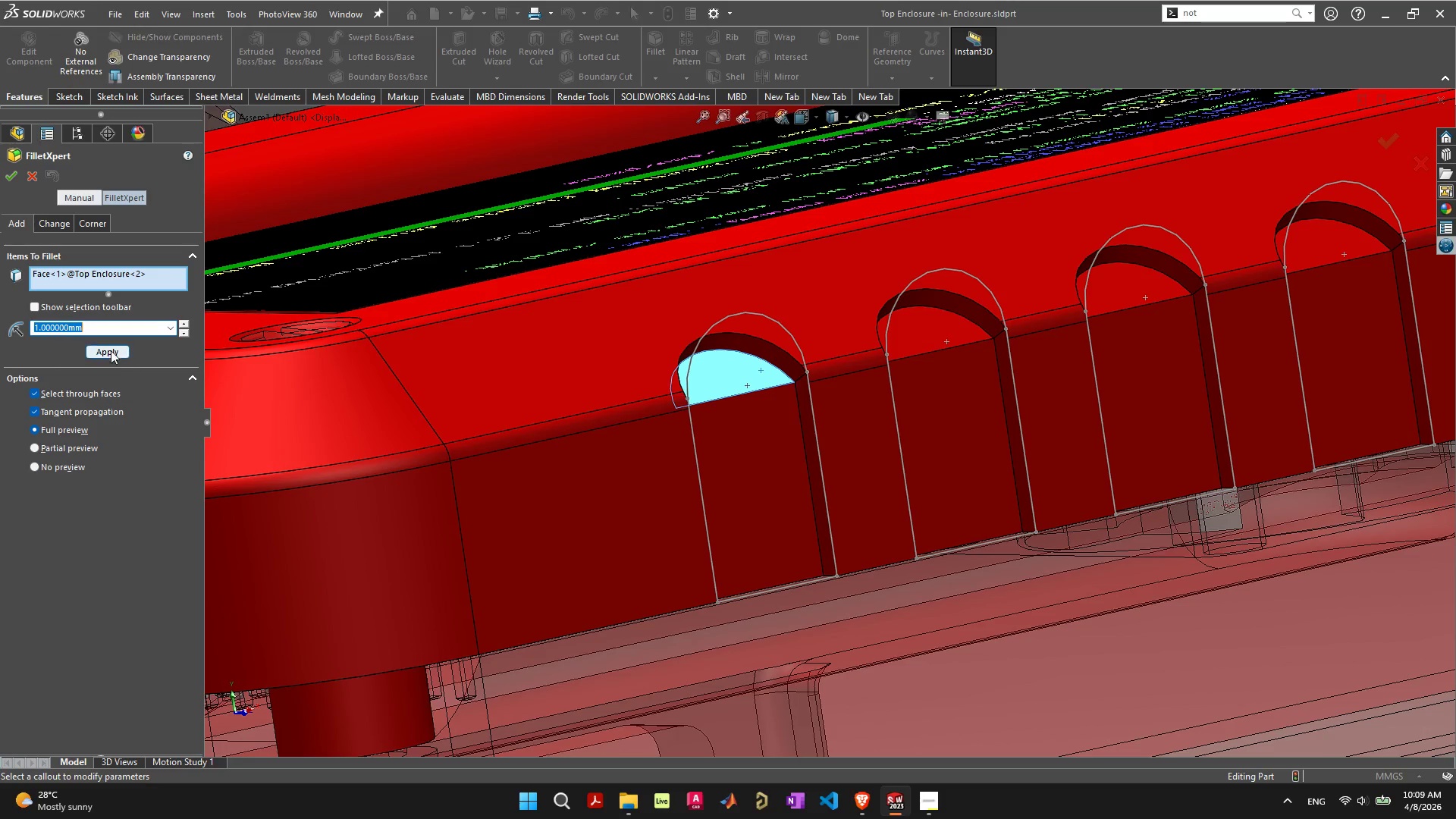 
left_click([26, 173])
 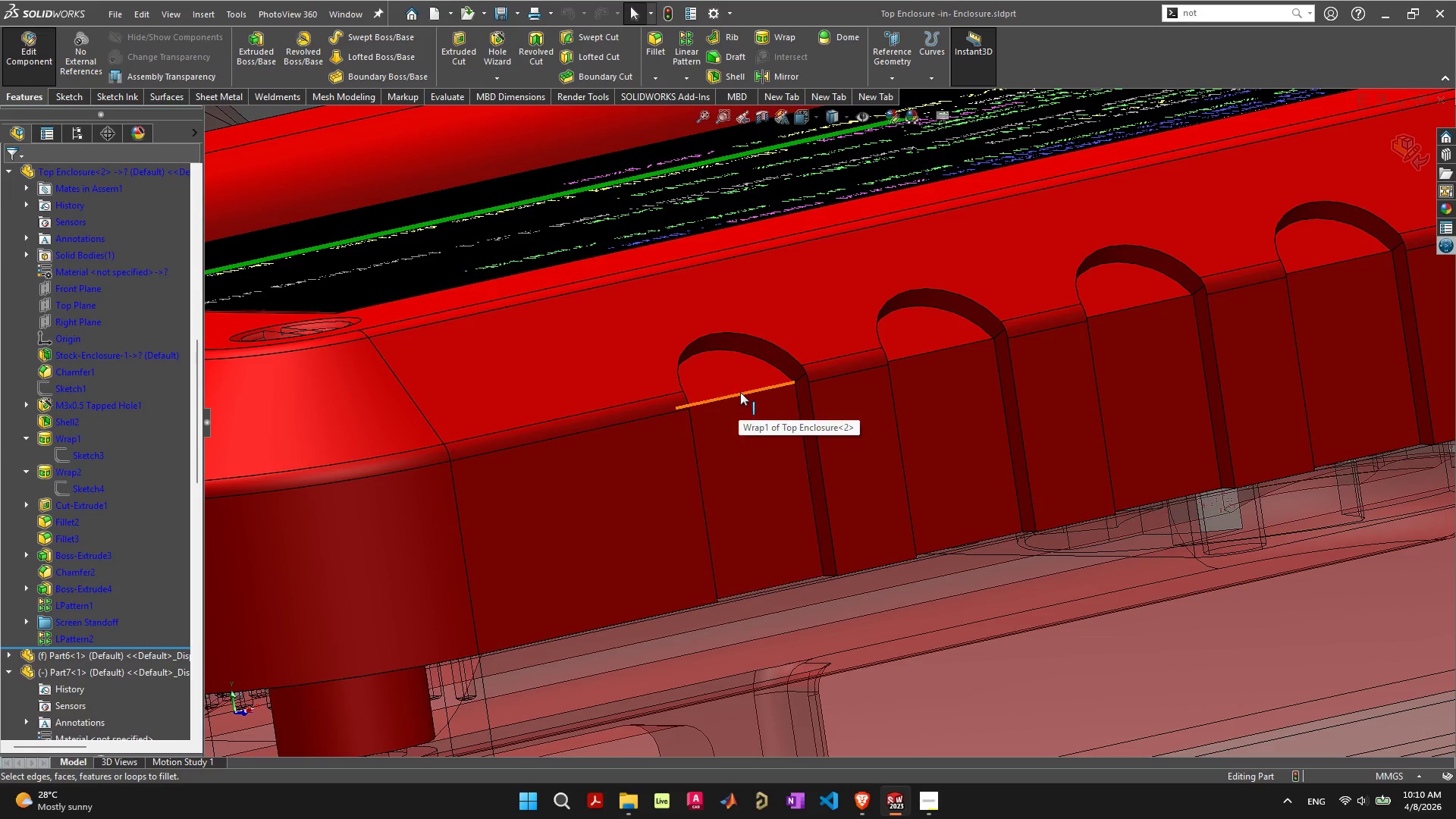 
left_click([741, 391])
 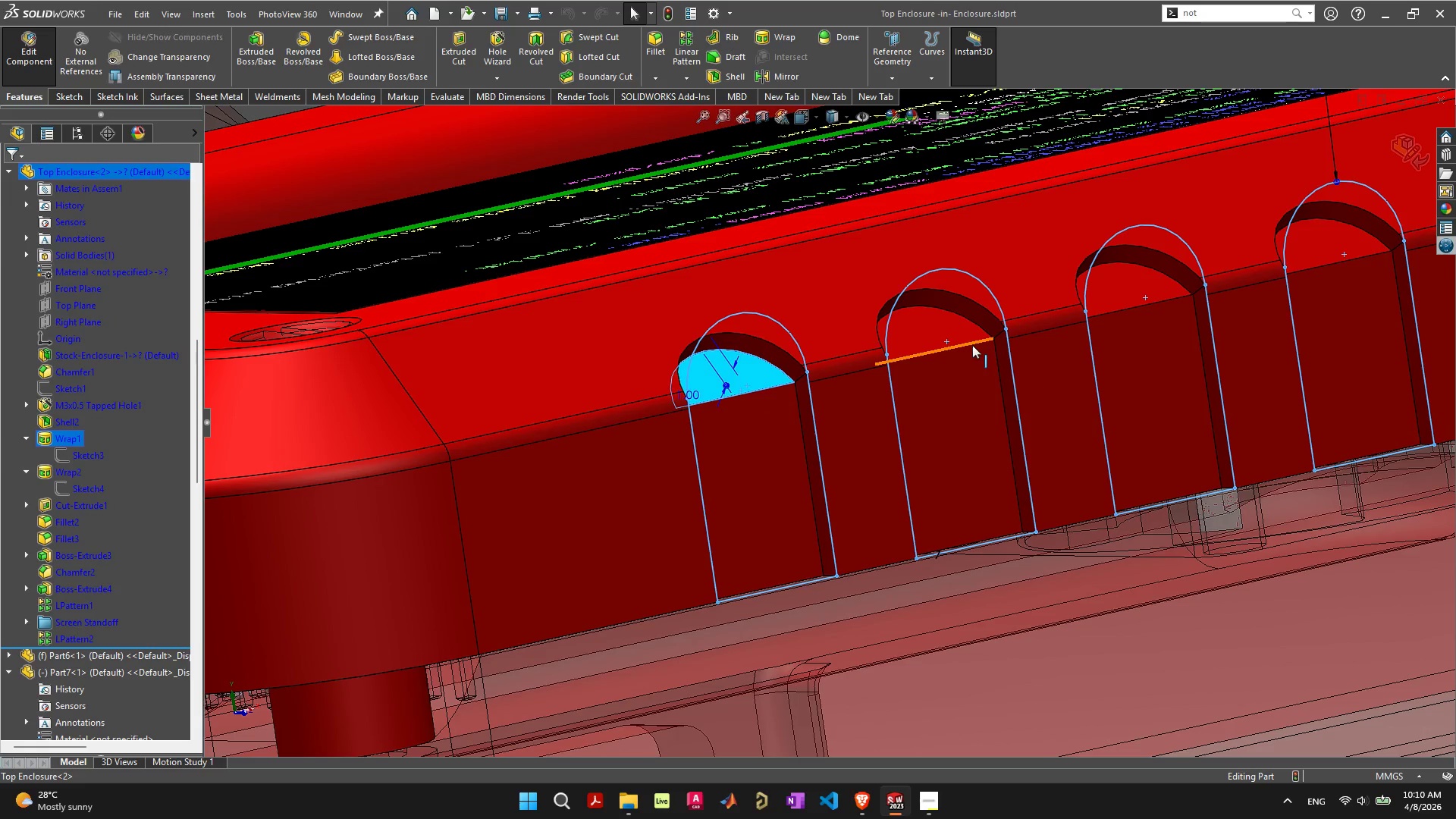 
left_click([972, 345])
 